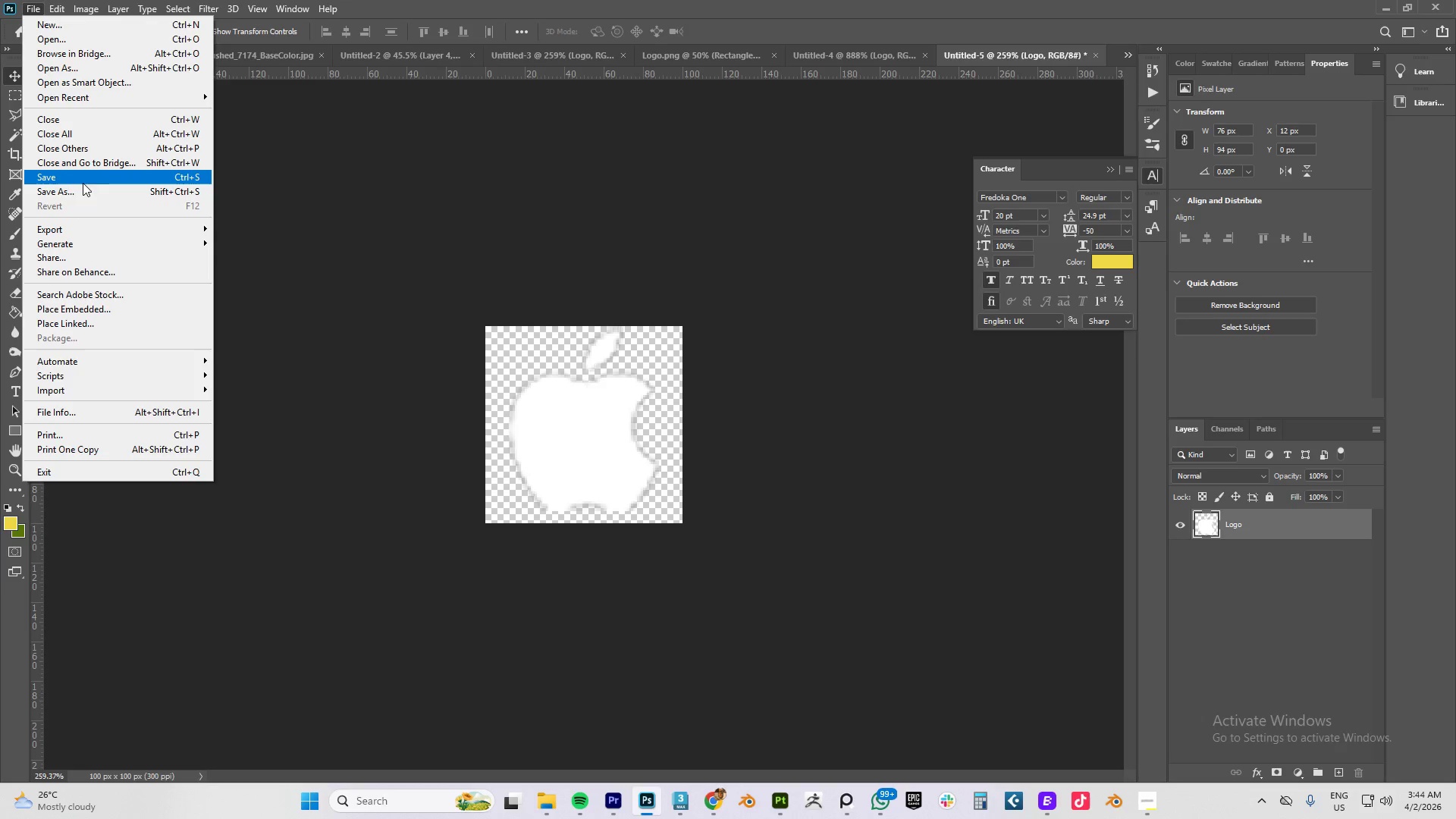 
left_click([83, 186])
 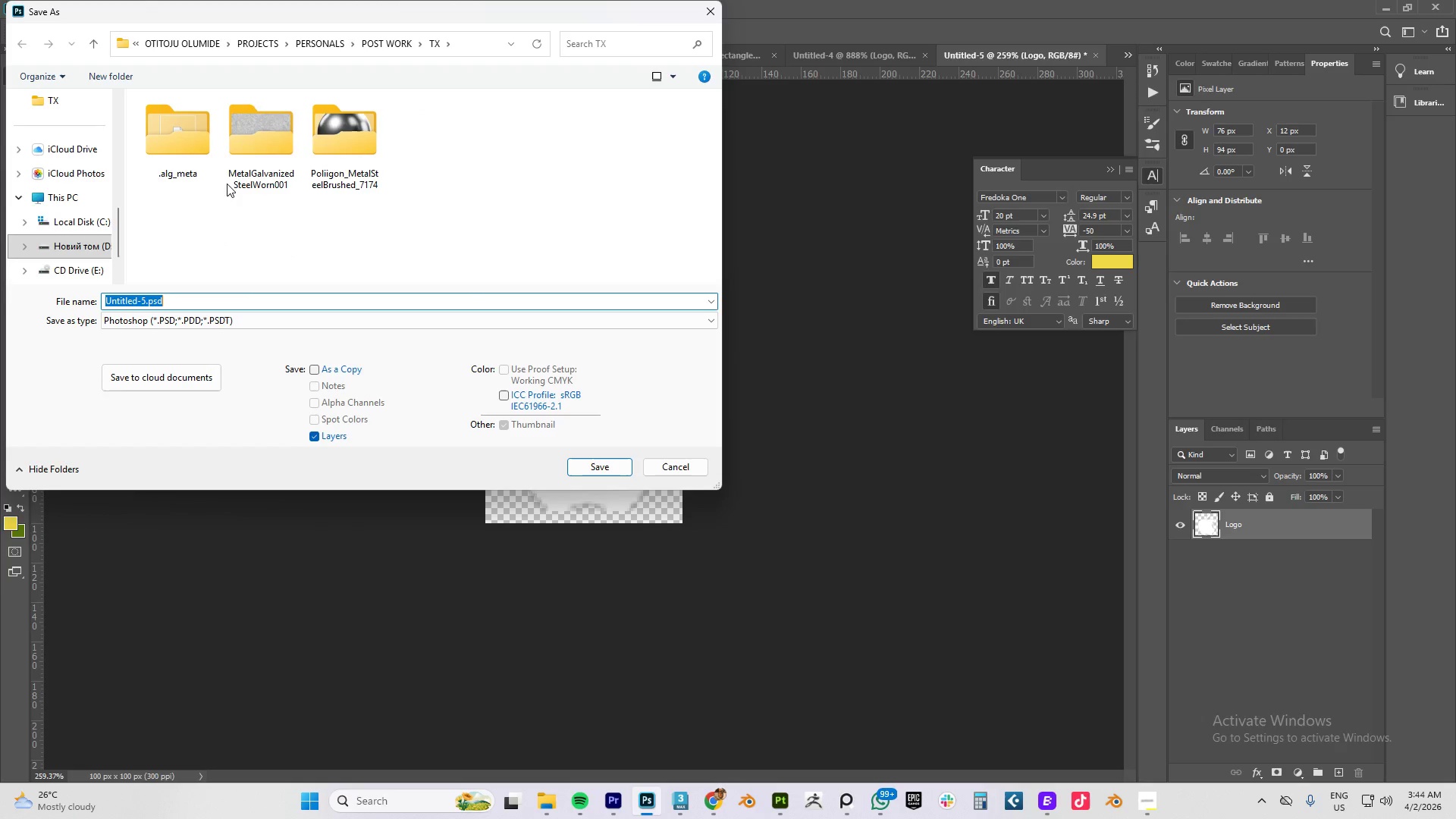 
left_click([276, 320])
 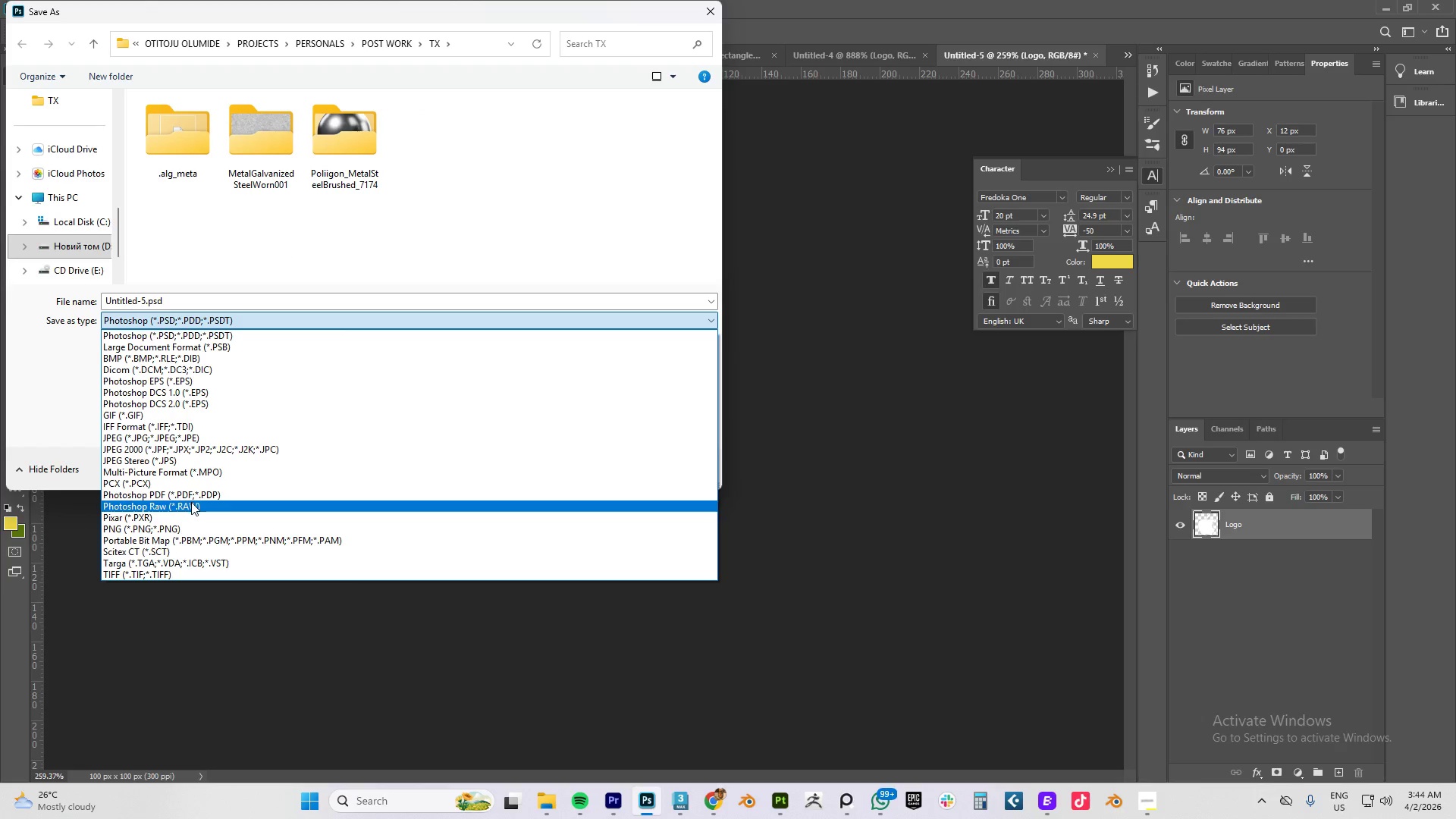 
wait(5.09)
 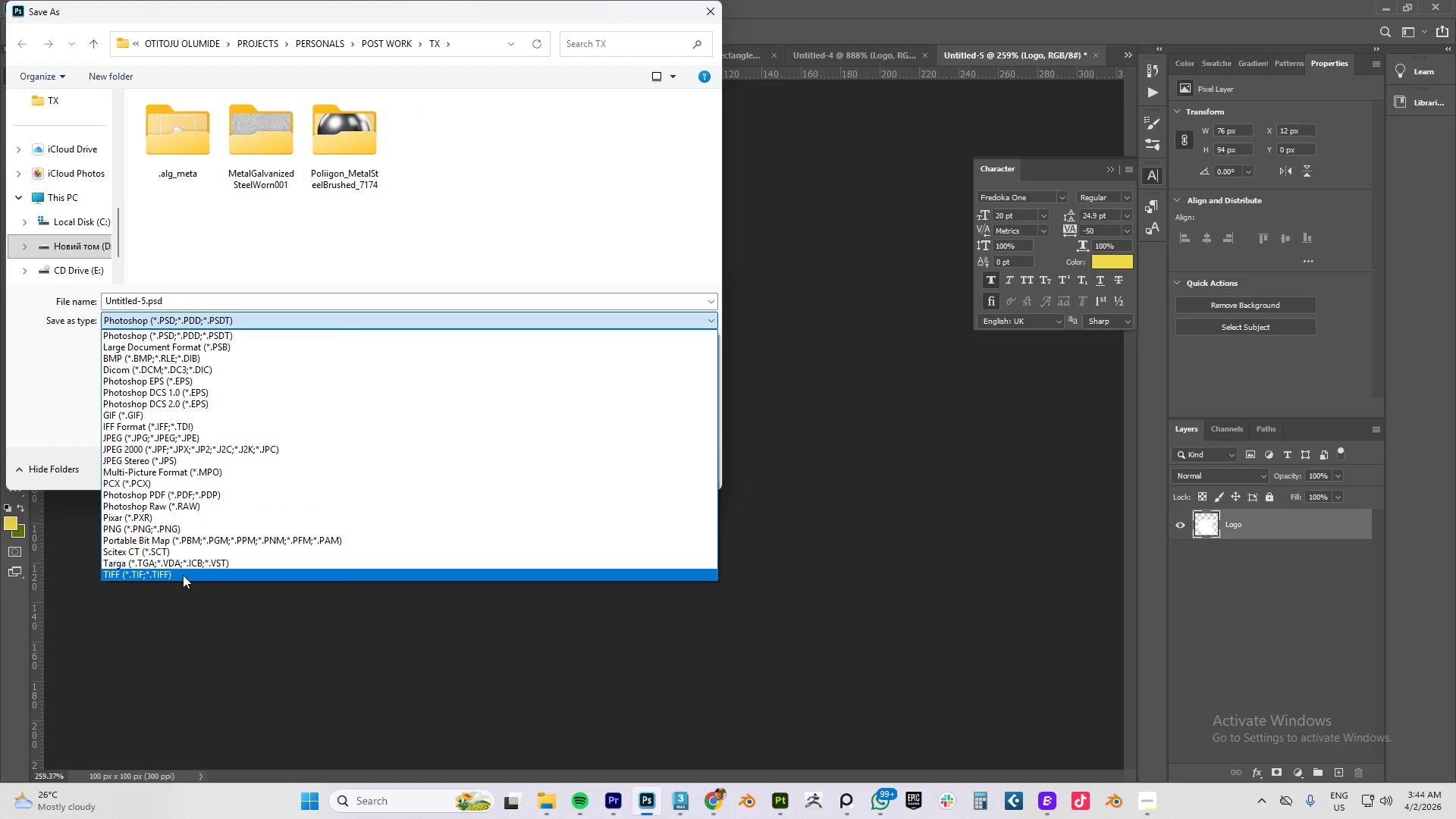 
left_click([185, 527])
 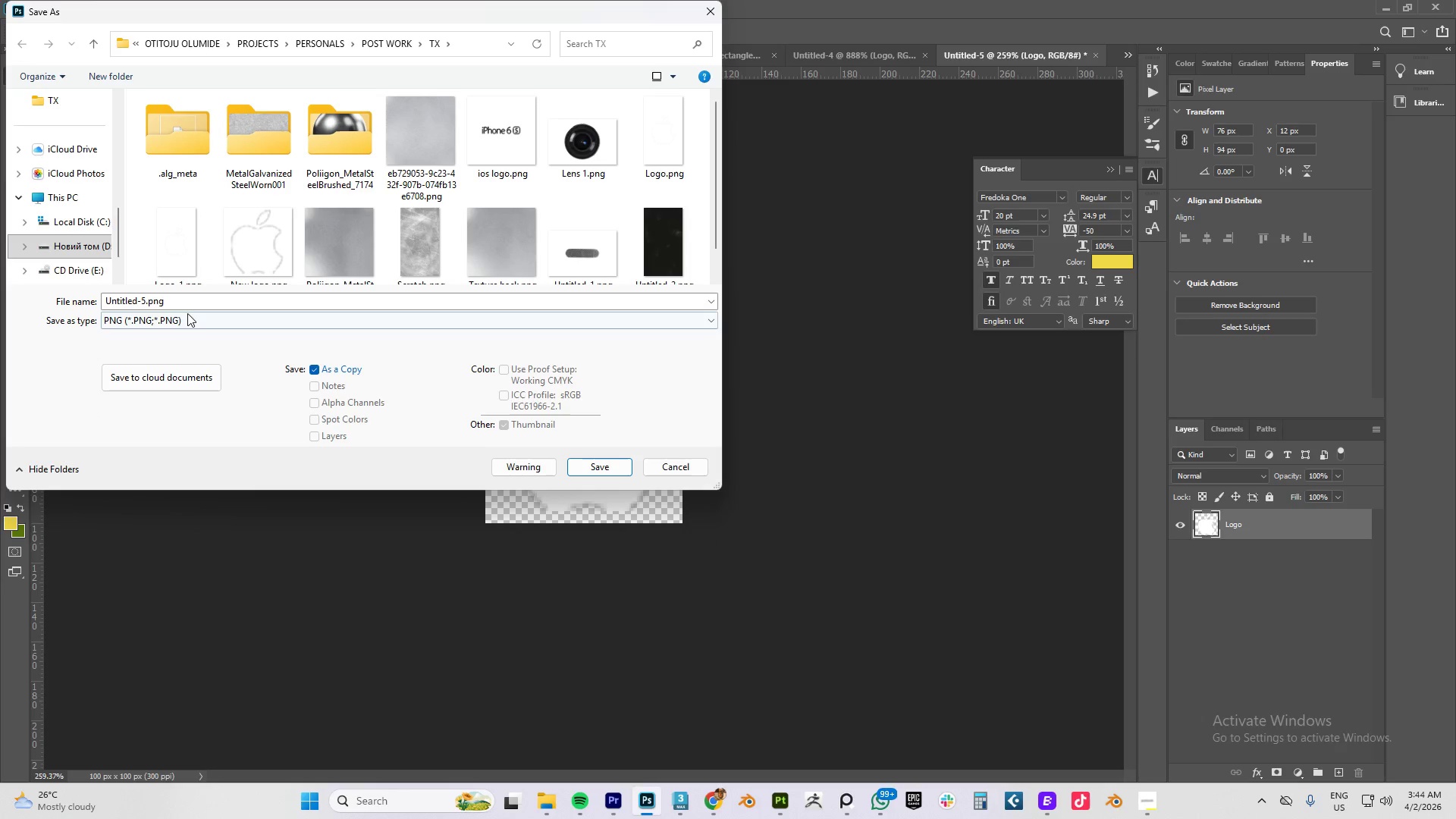 
scroll: coordinate [265, 240], scroll_direction: down, amount: 1.0
 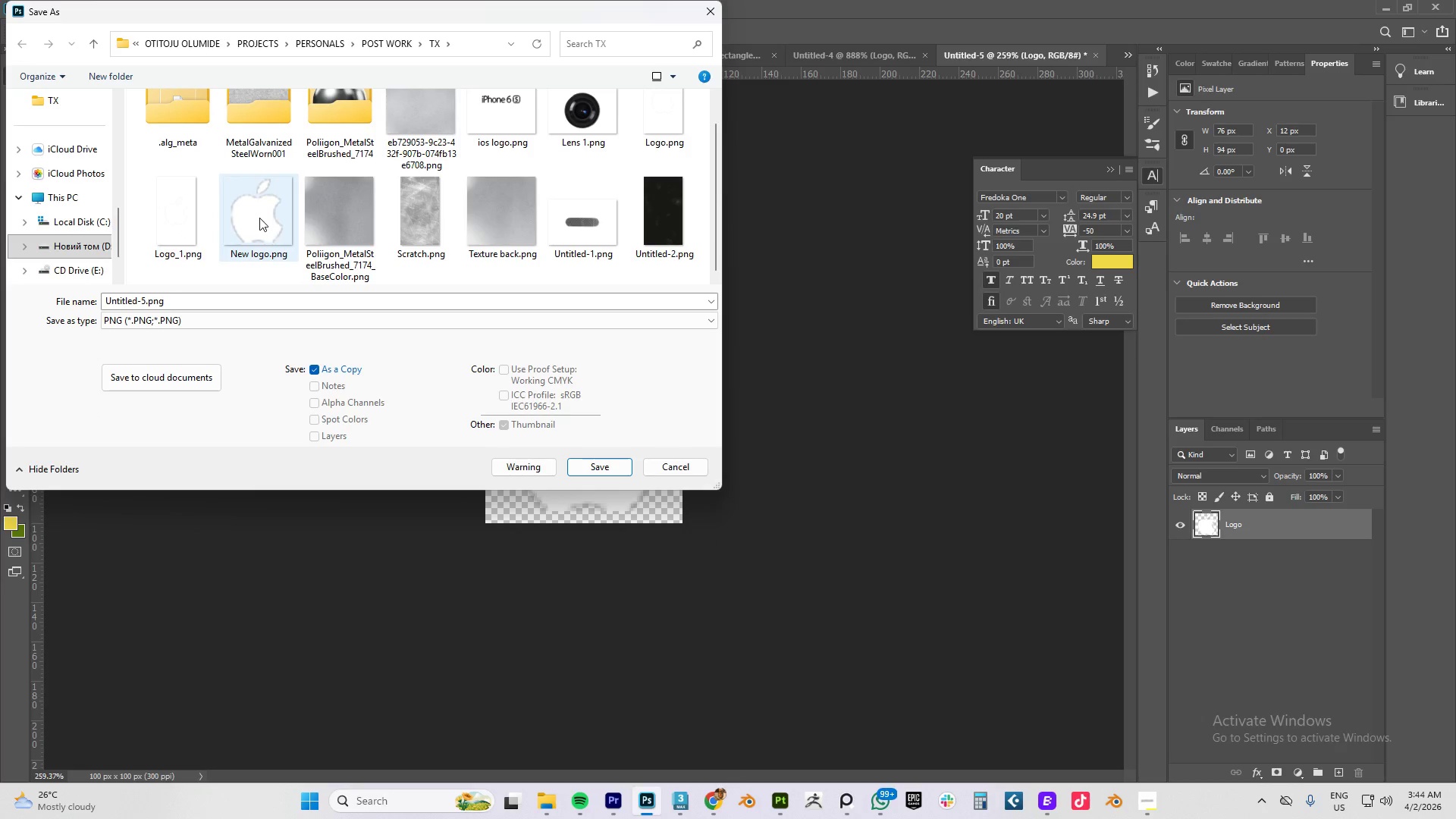 
double_click([259, 218])
 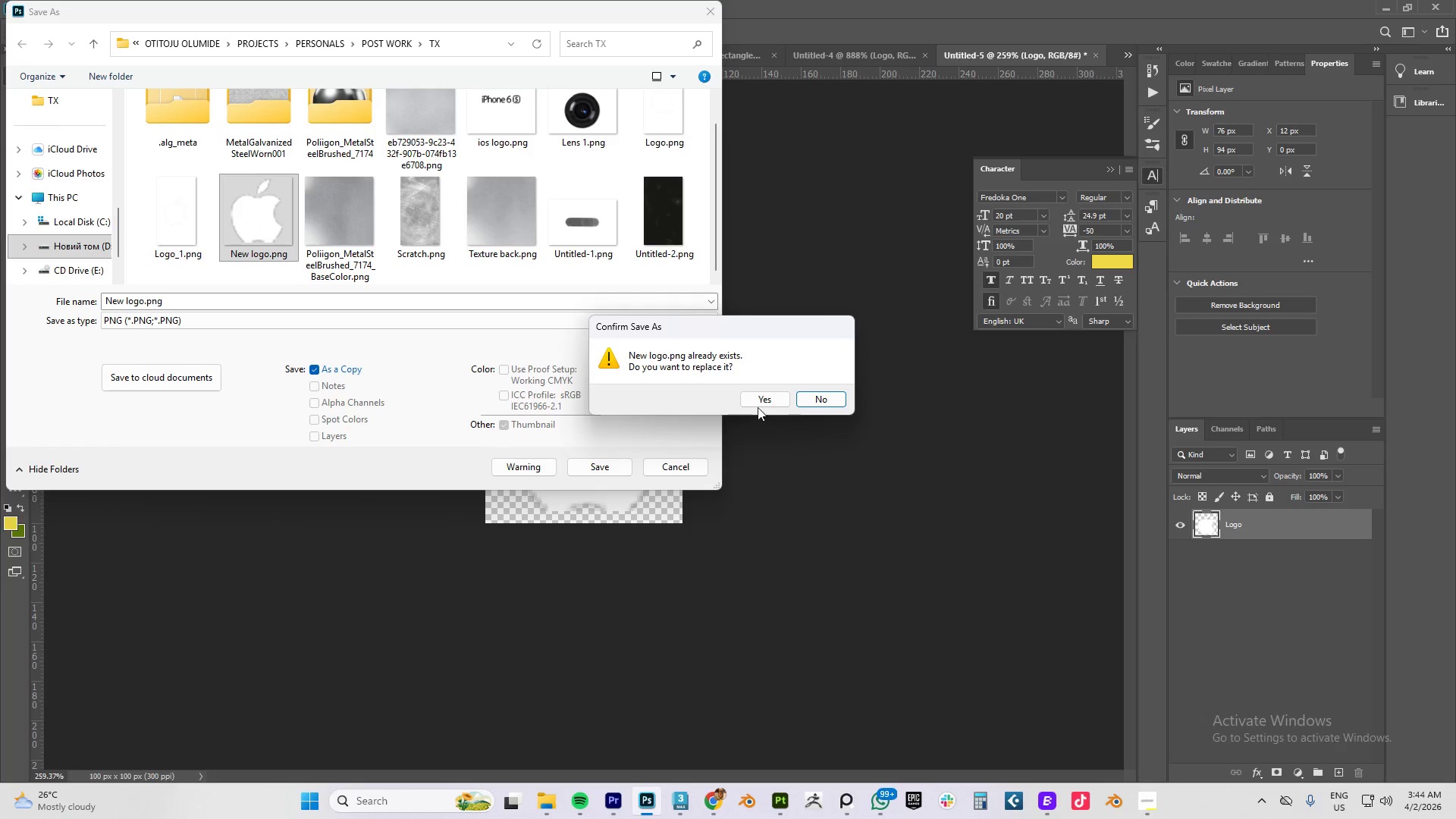 
left_click([760, 400])
 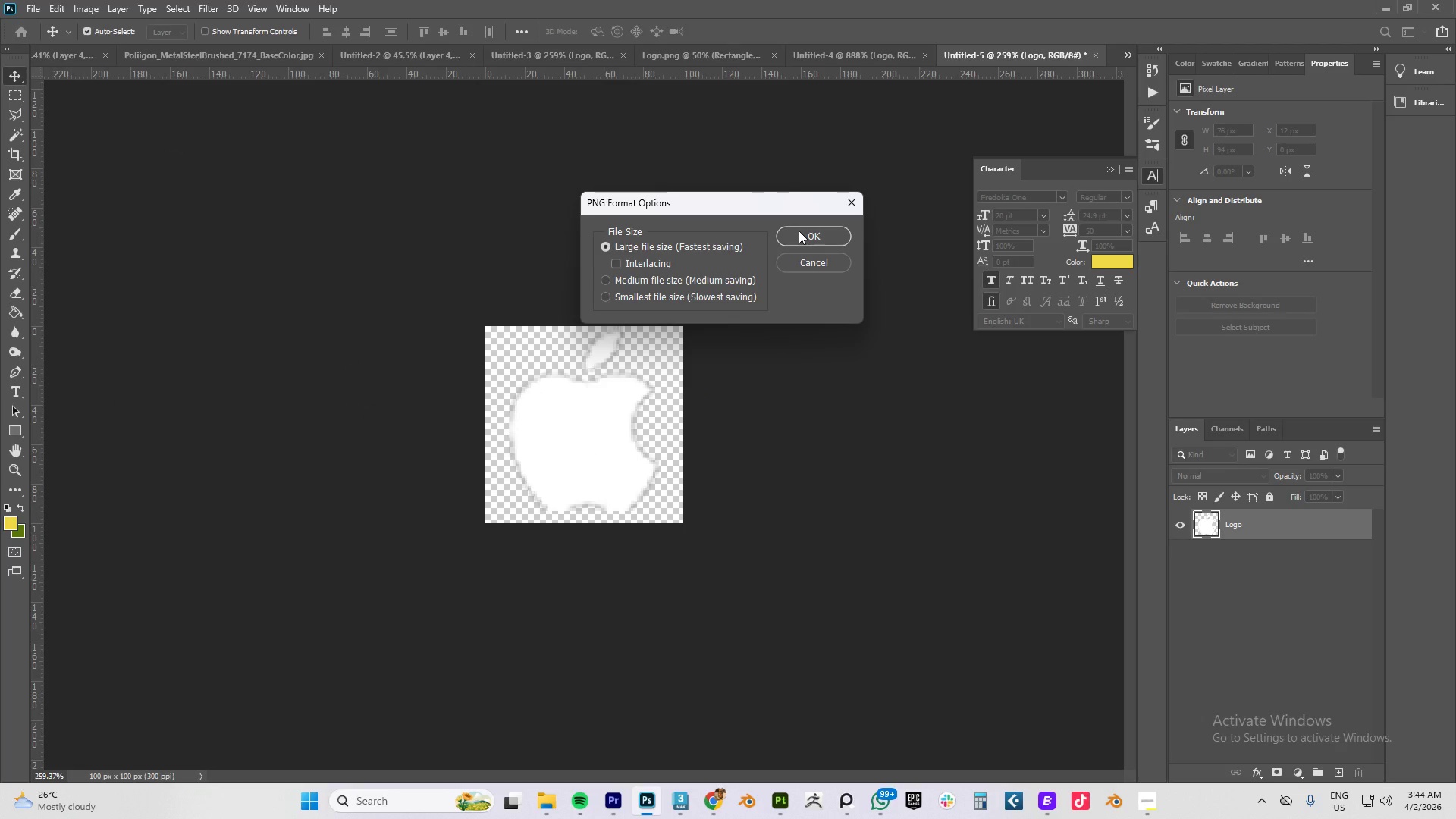 
left_click([799, 231])
 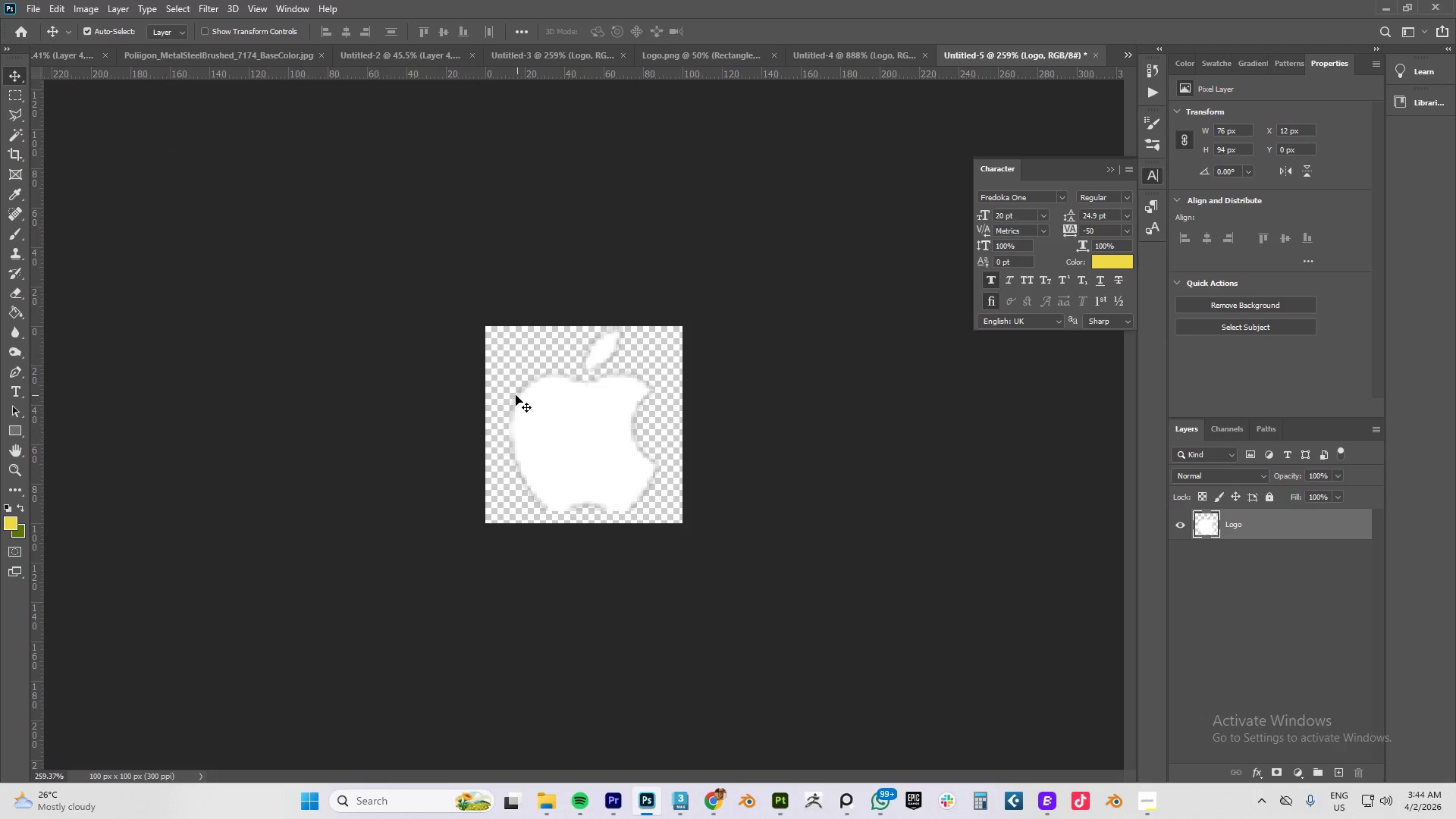 
mouse_move([698, 784])
 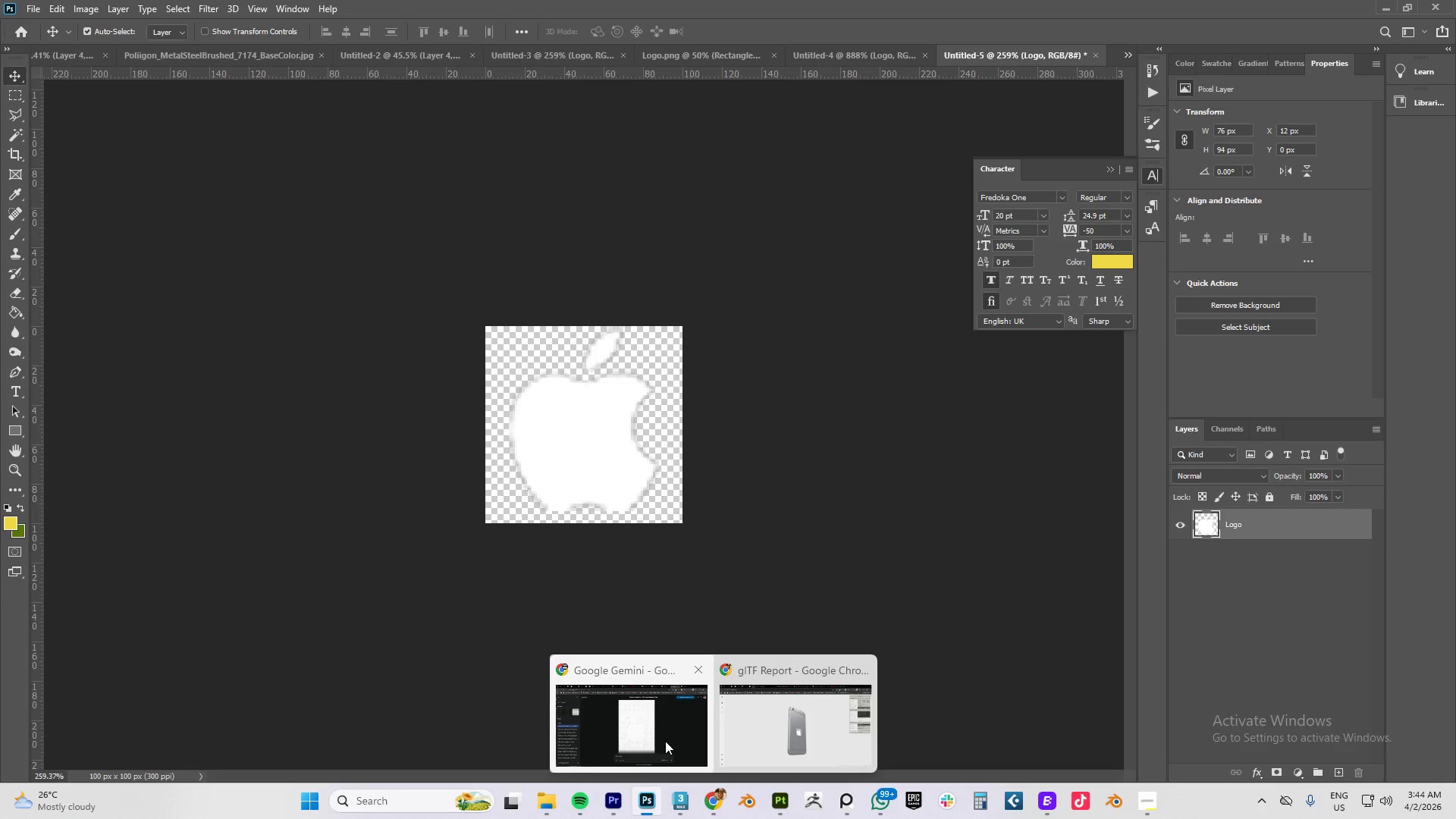 
mouse_move([673, 701])
 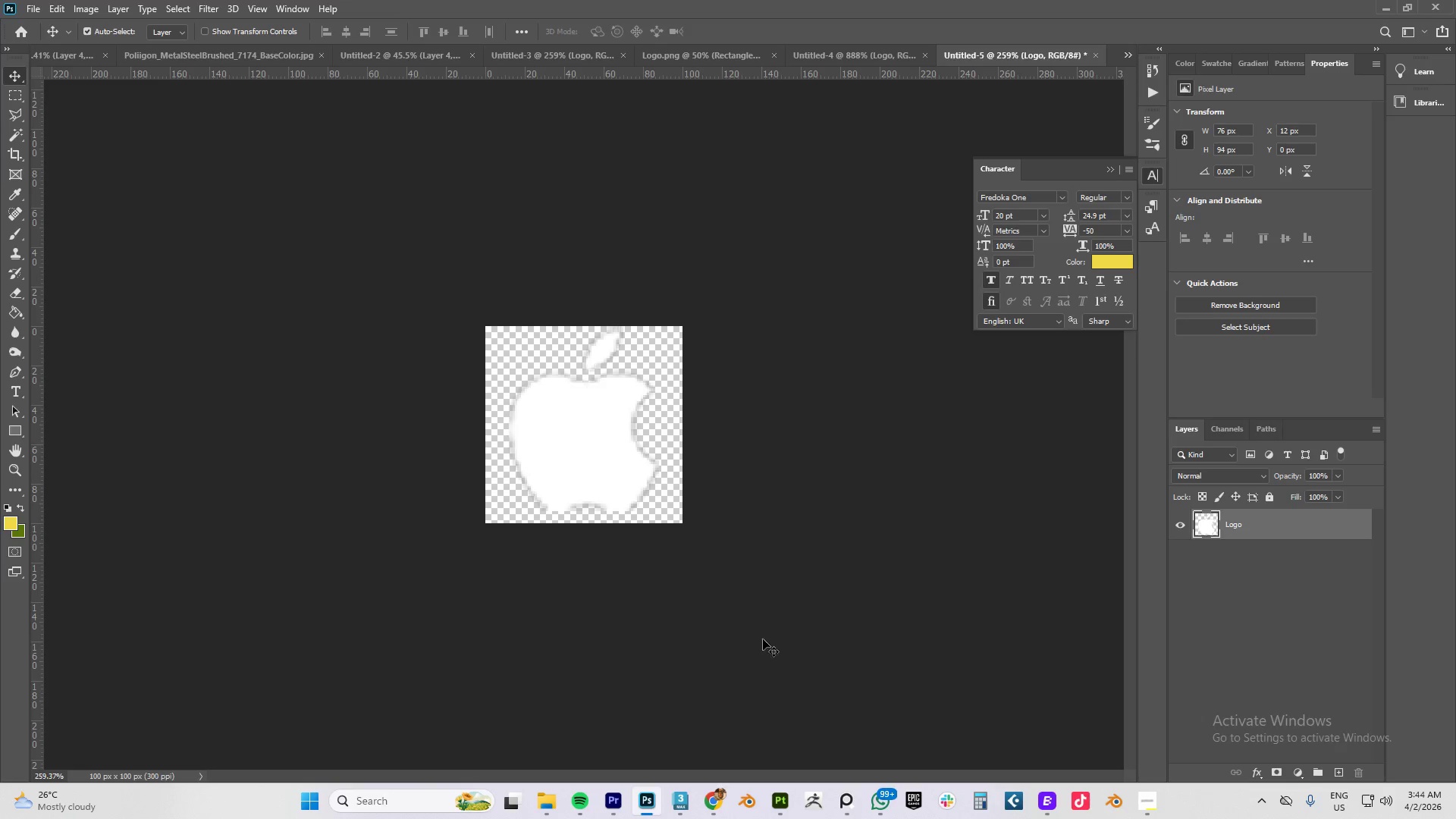 
mouse_move([739, 801])
 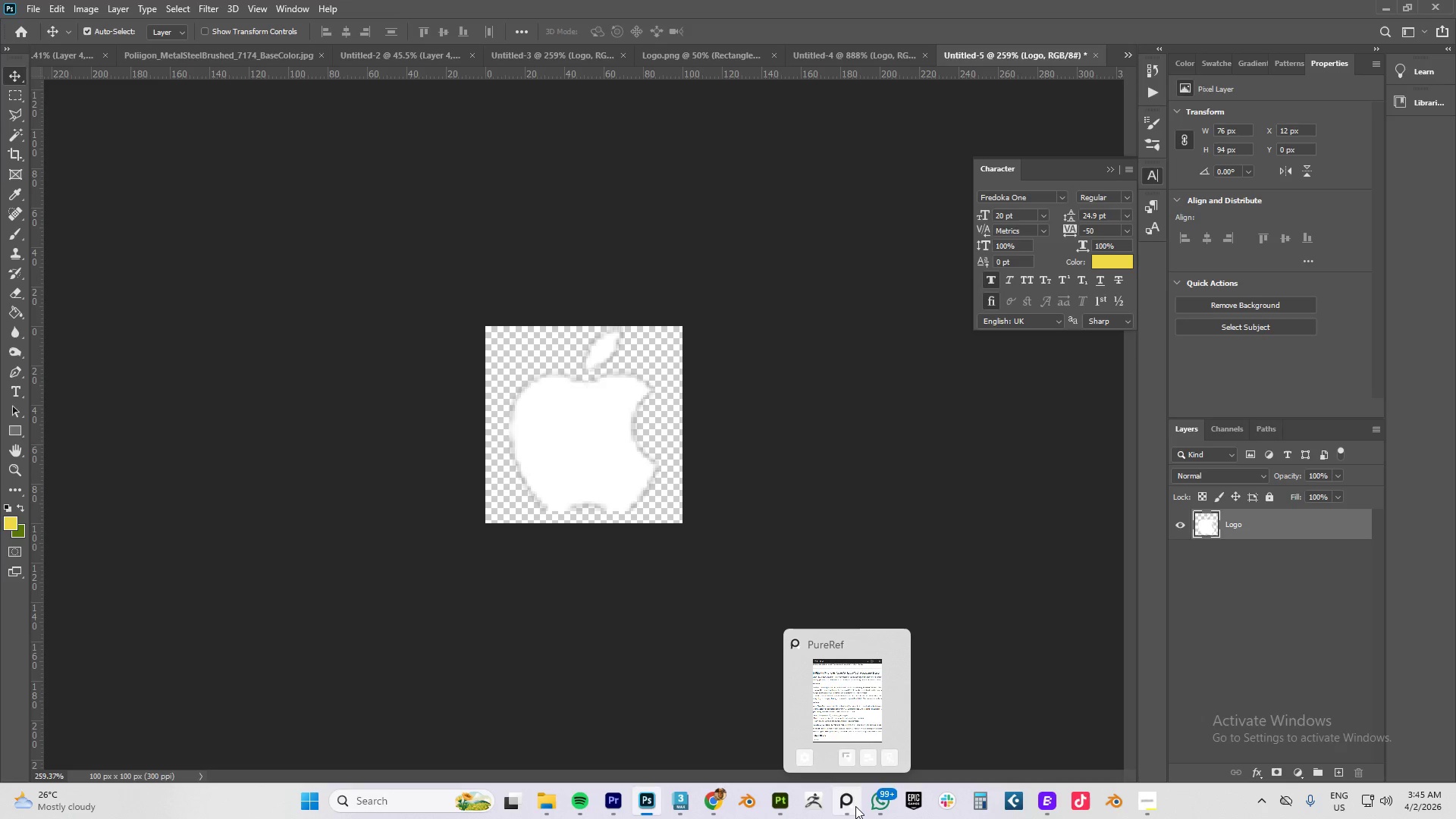 
mouse_move([858, 795])
 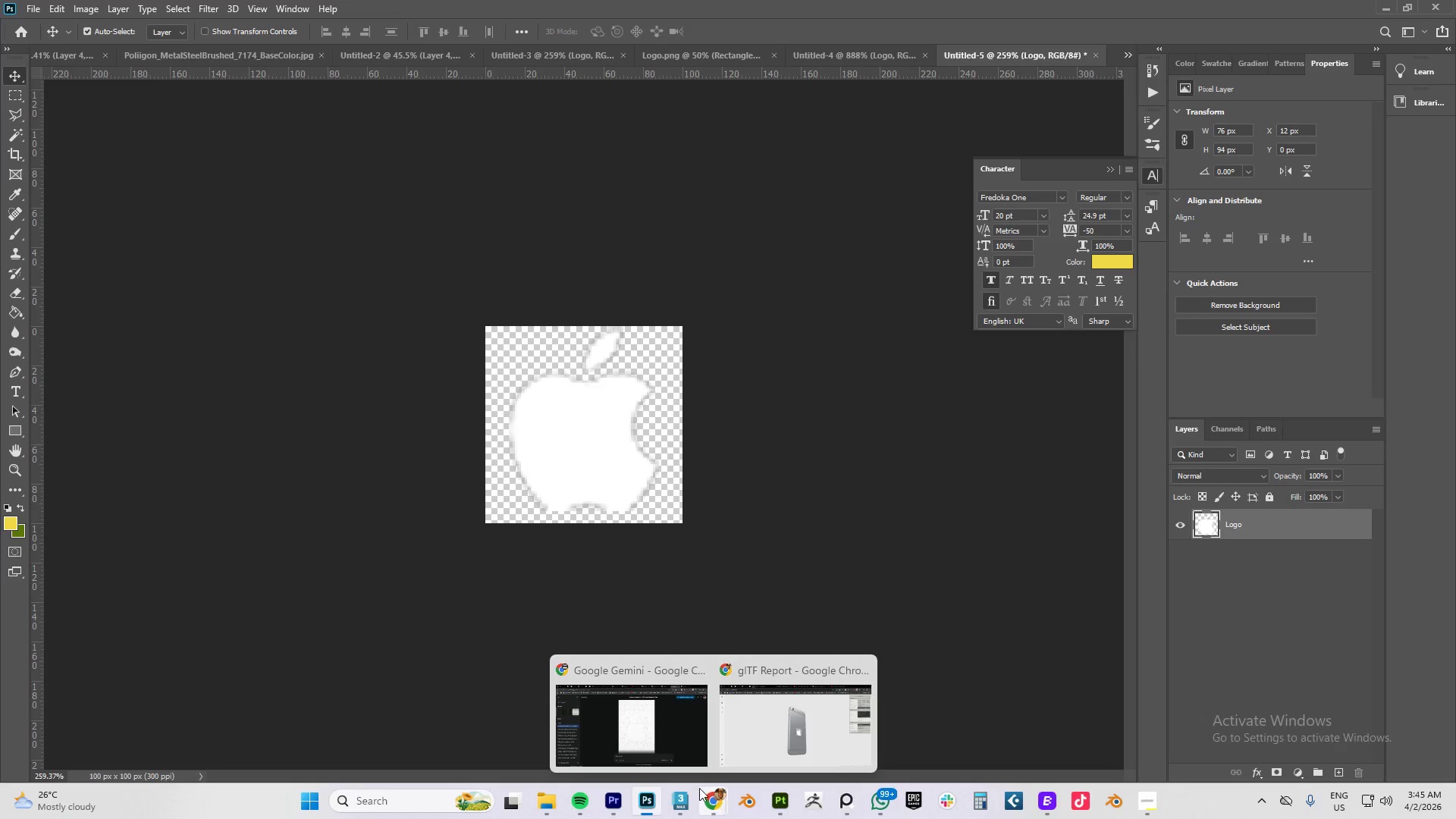 
left_click([789, 808])
 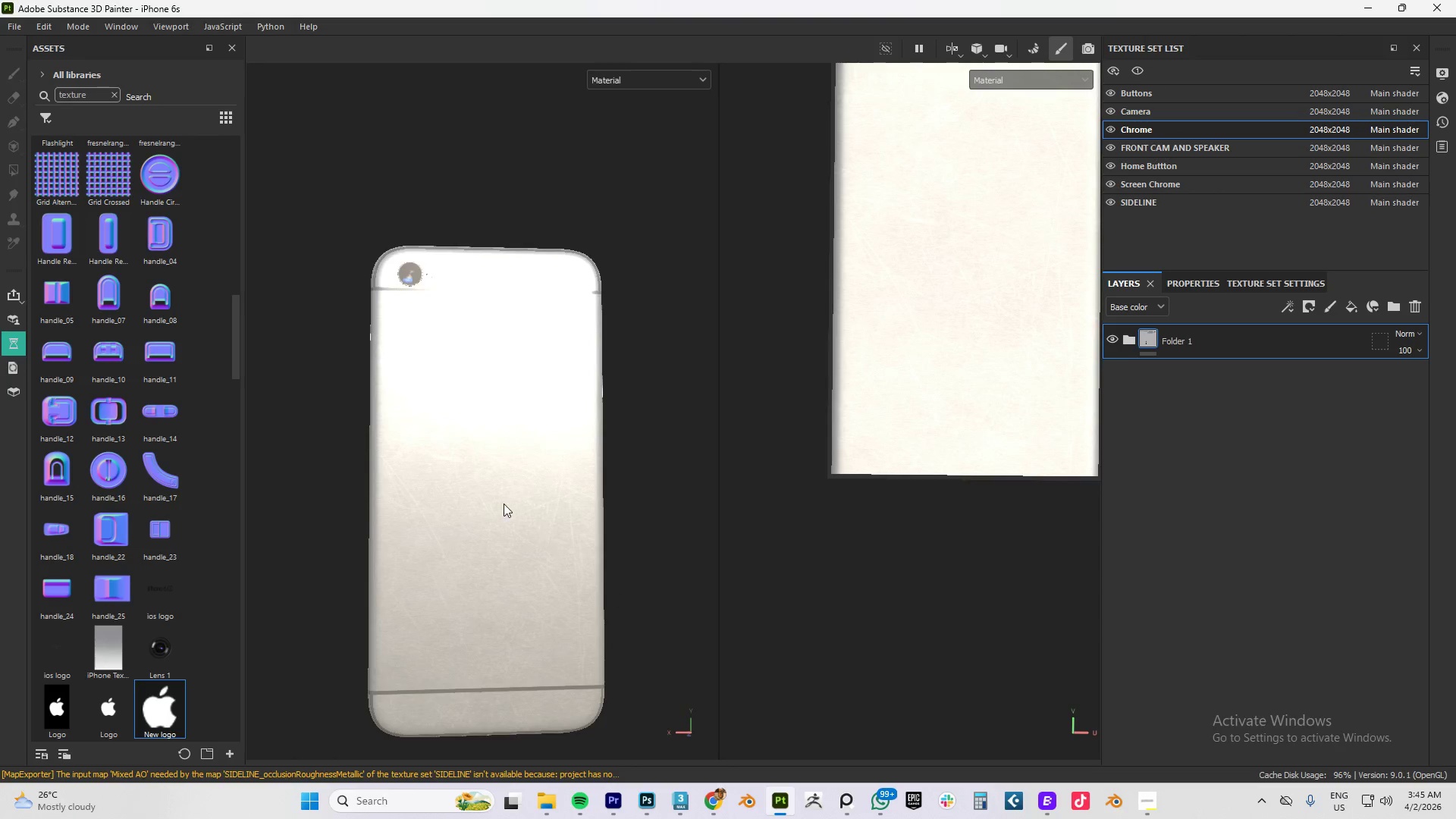 
hold_key(key=AltLeft, duration=1.39)
left_click_drag(start_coordinate=[498, 508], to_coordinate=[567, 516])
 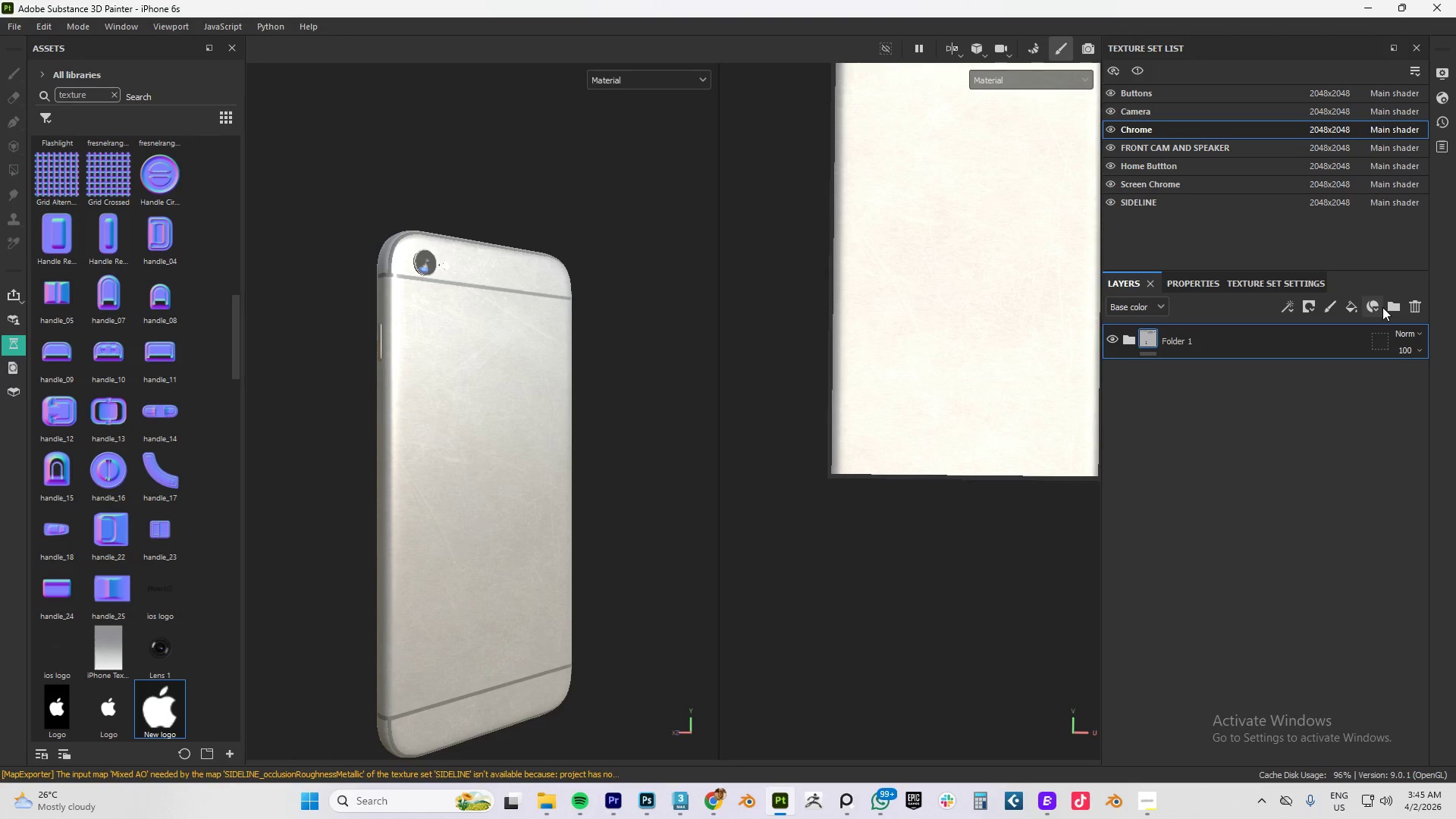 
left_click([1353, 311])
 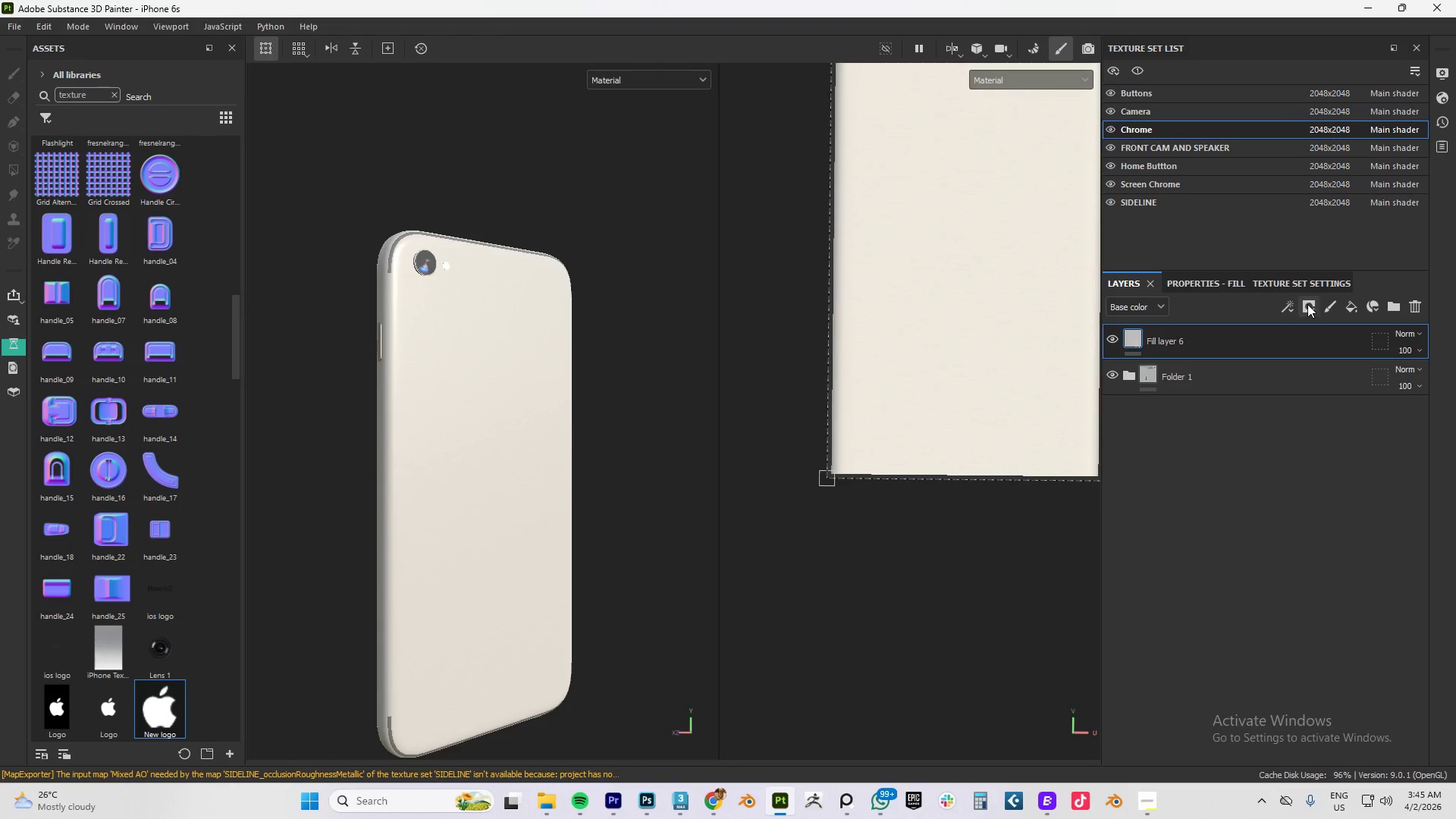 
left_click([1191, 287])
 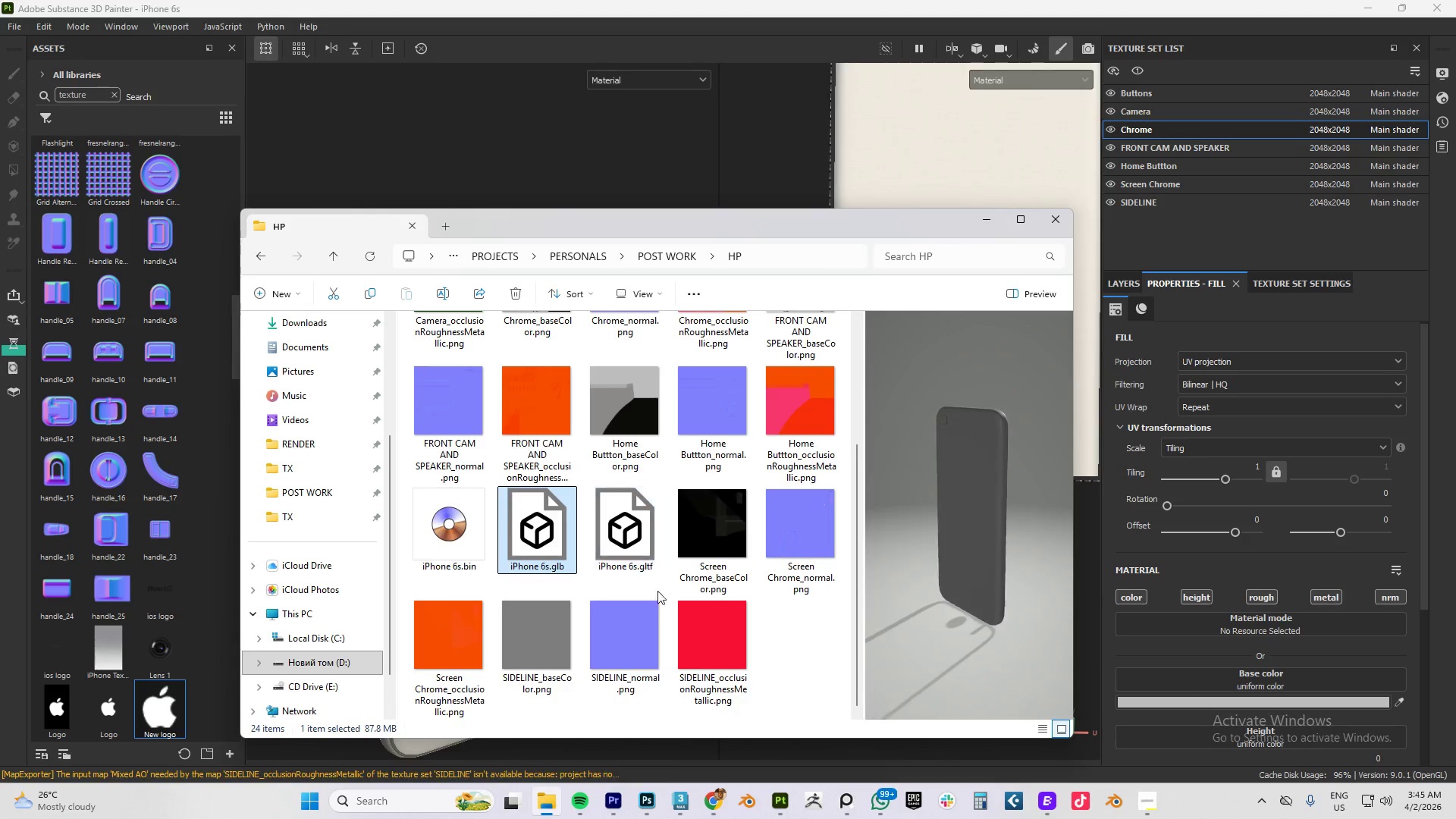 
wait(5.64)
 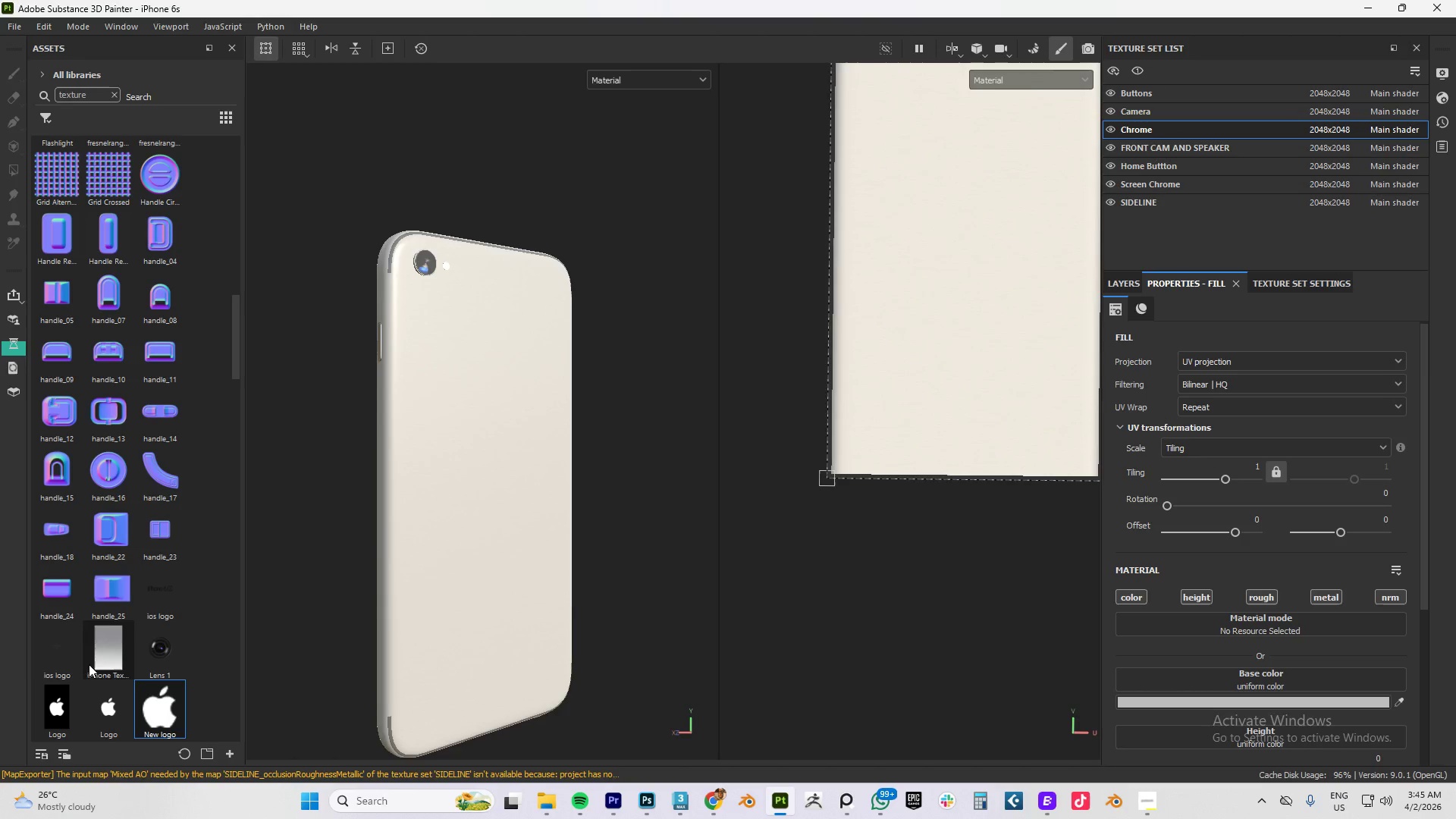 
left_click([675, 255])
 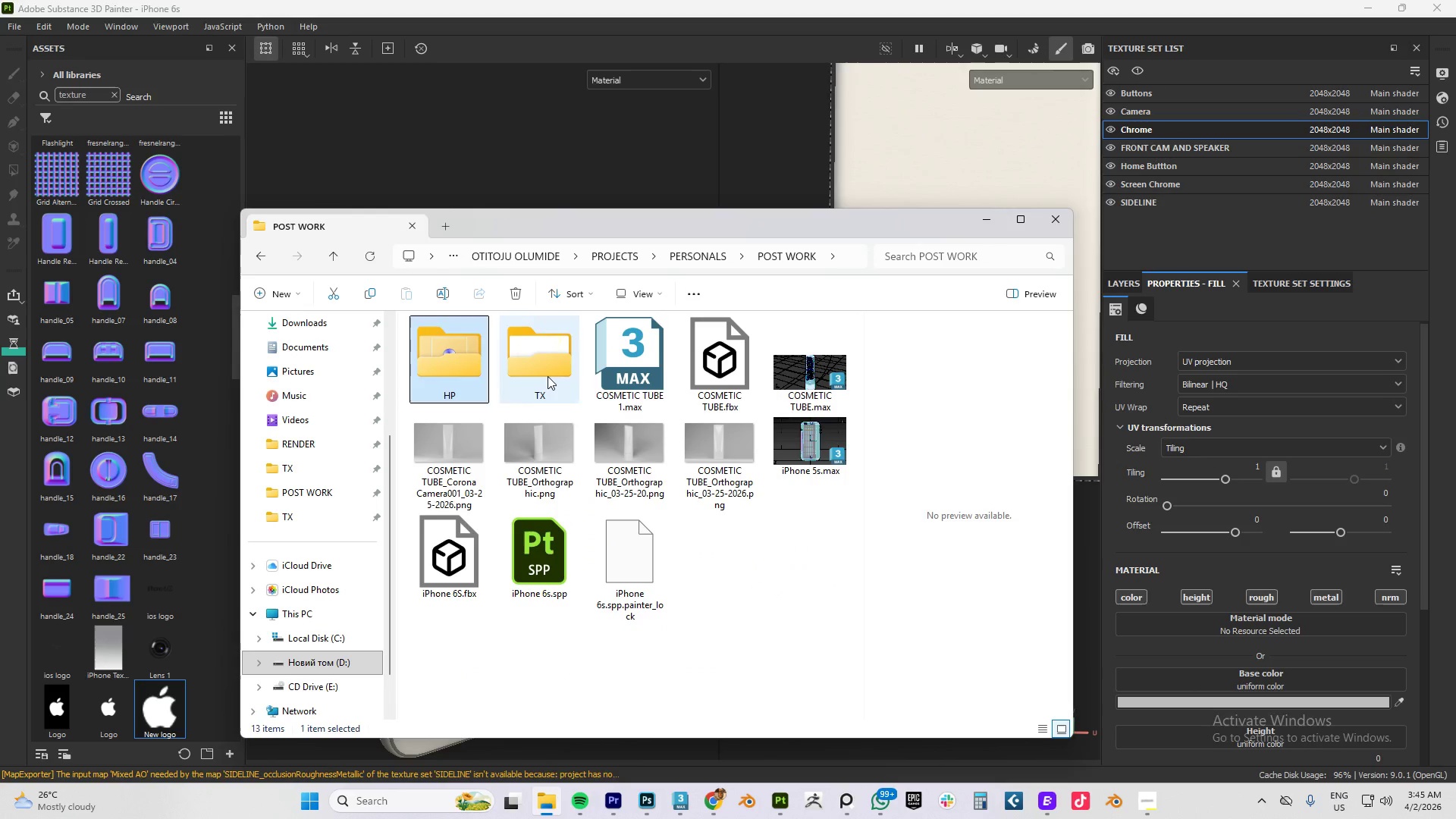 
double_click([548, 376])
 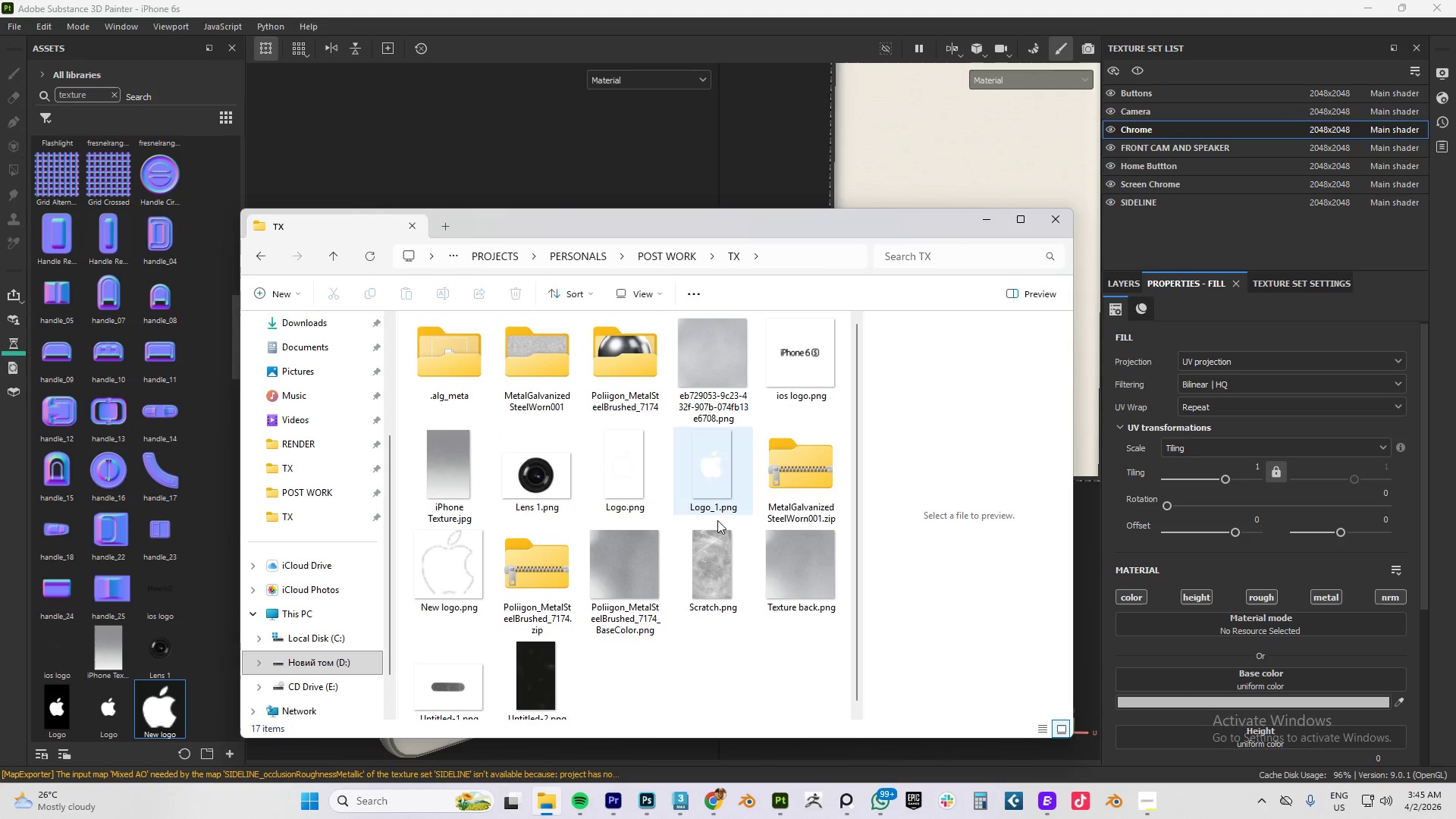 
scroll: coordinate [504, 670], scroll_direction: down, amount: 1.0
 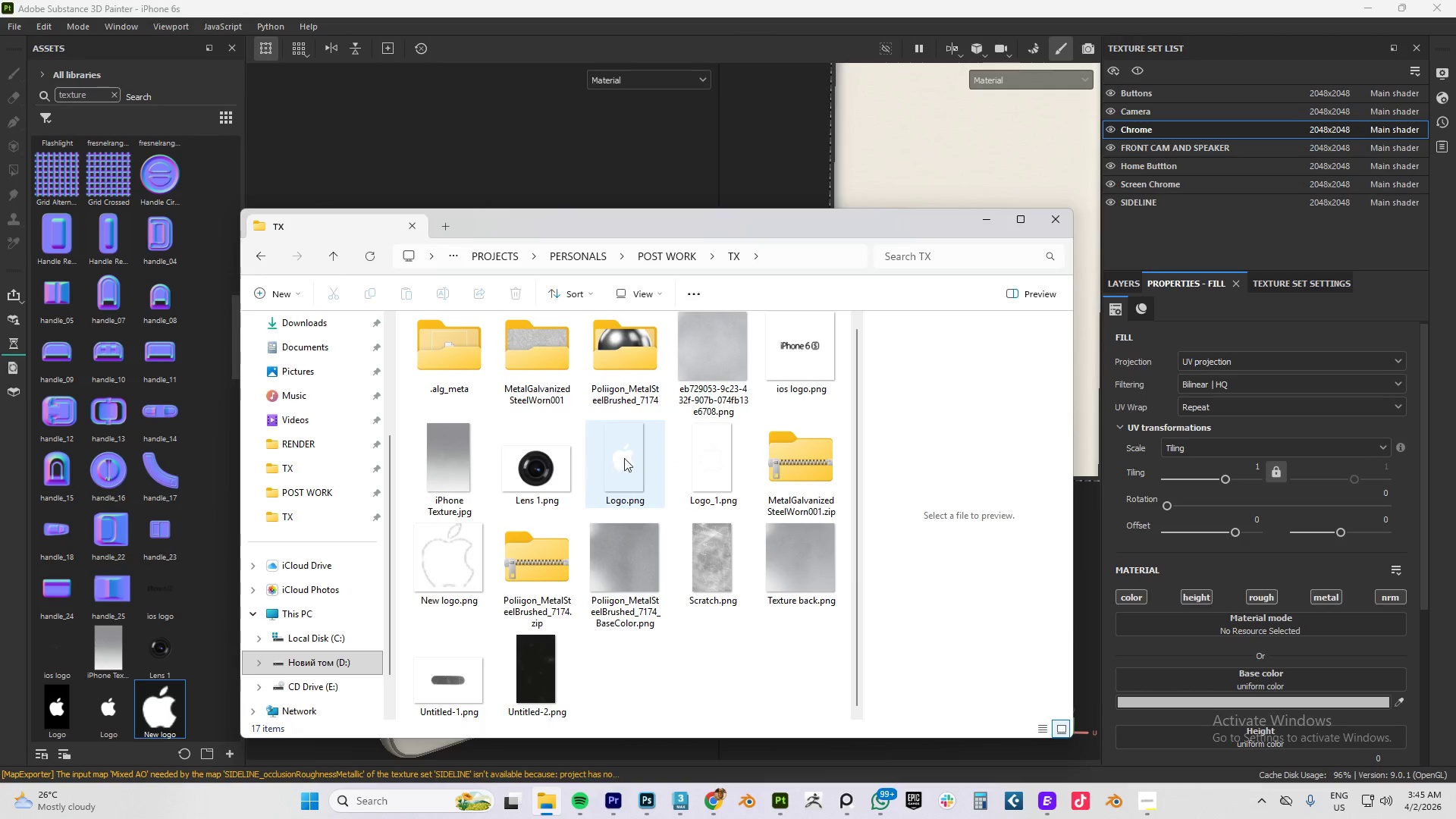 
scroll: coordinate [713, 491], scroll_direction: up, amount: 1.0
 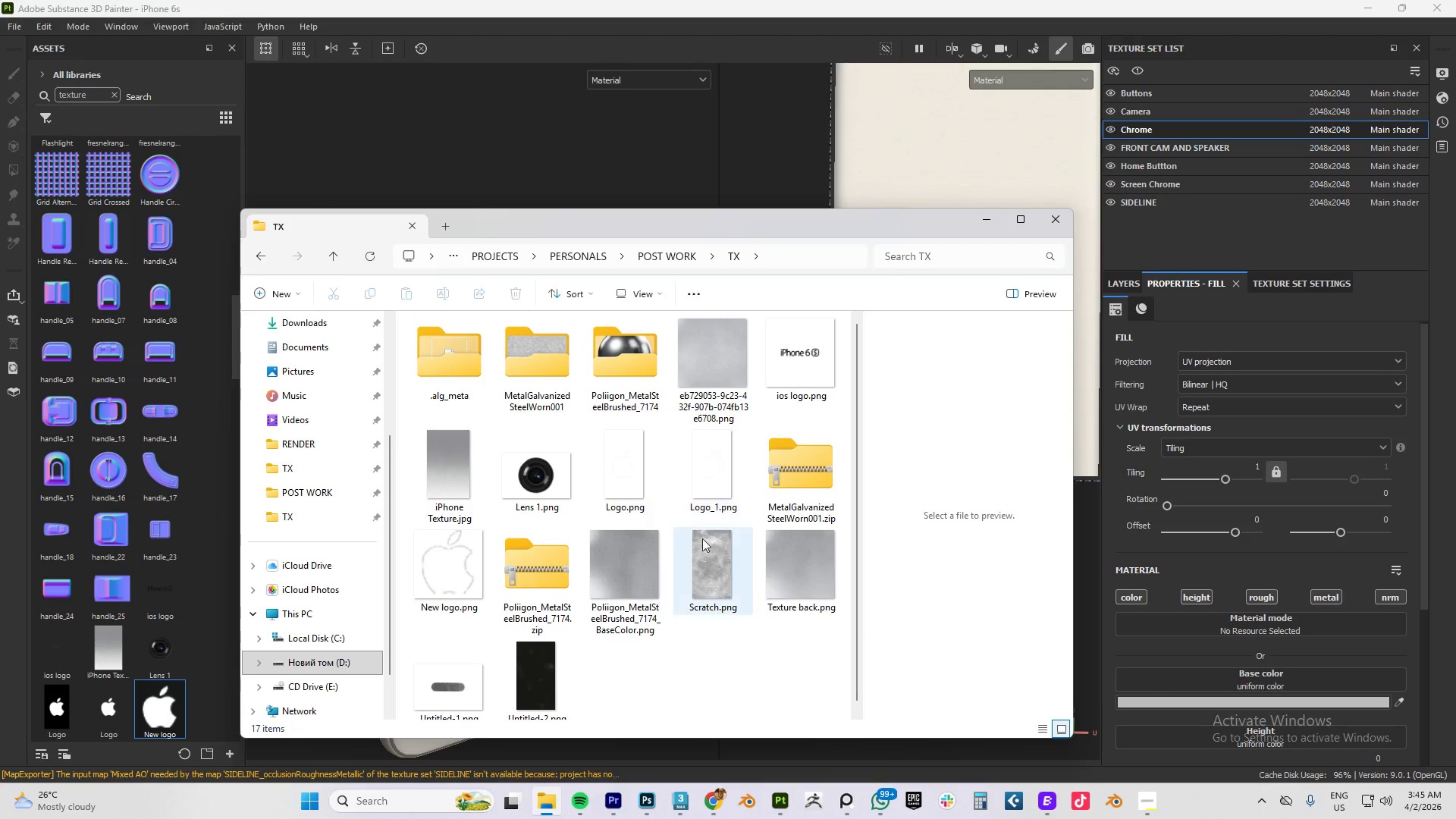 
scroll: coordinate [636, 584], scroll_direction: down, amount: 3.0
 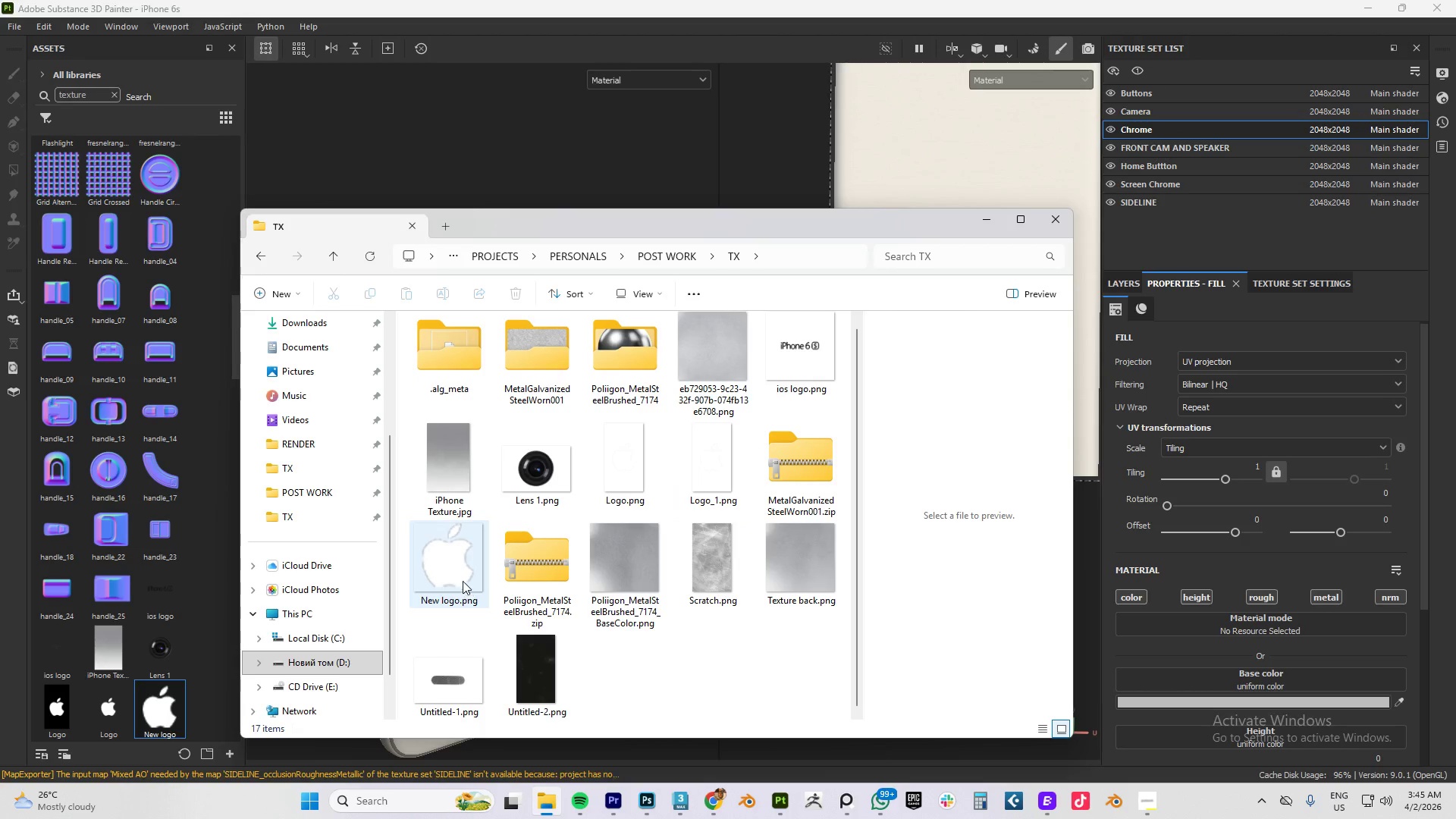 
left_click_drag(start_coordinate=[460, 576], to_coordinate=[109, 646])
 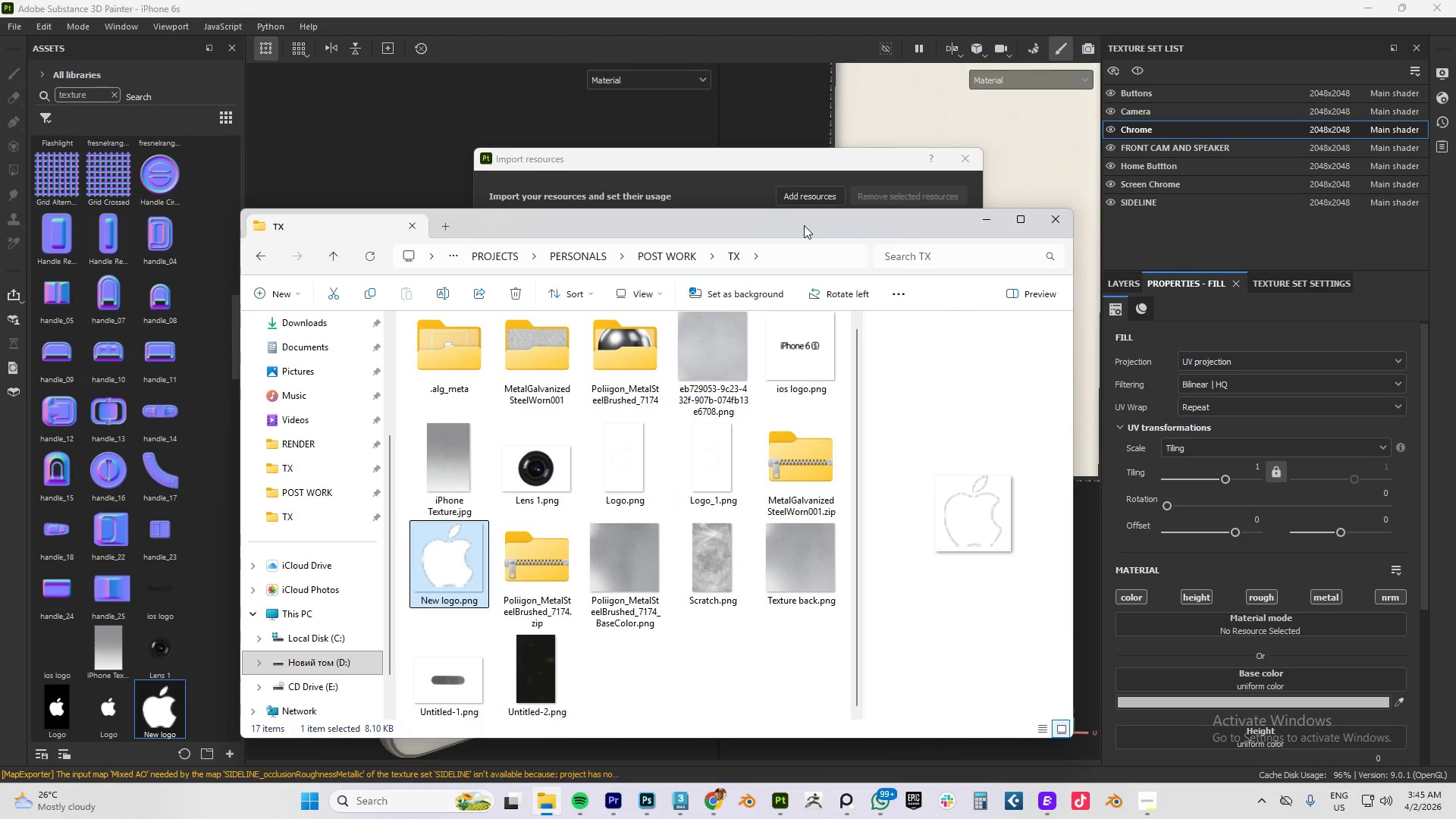 
left_click([721, 182])
 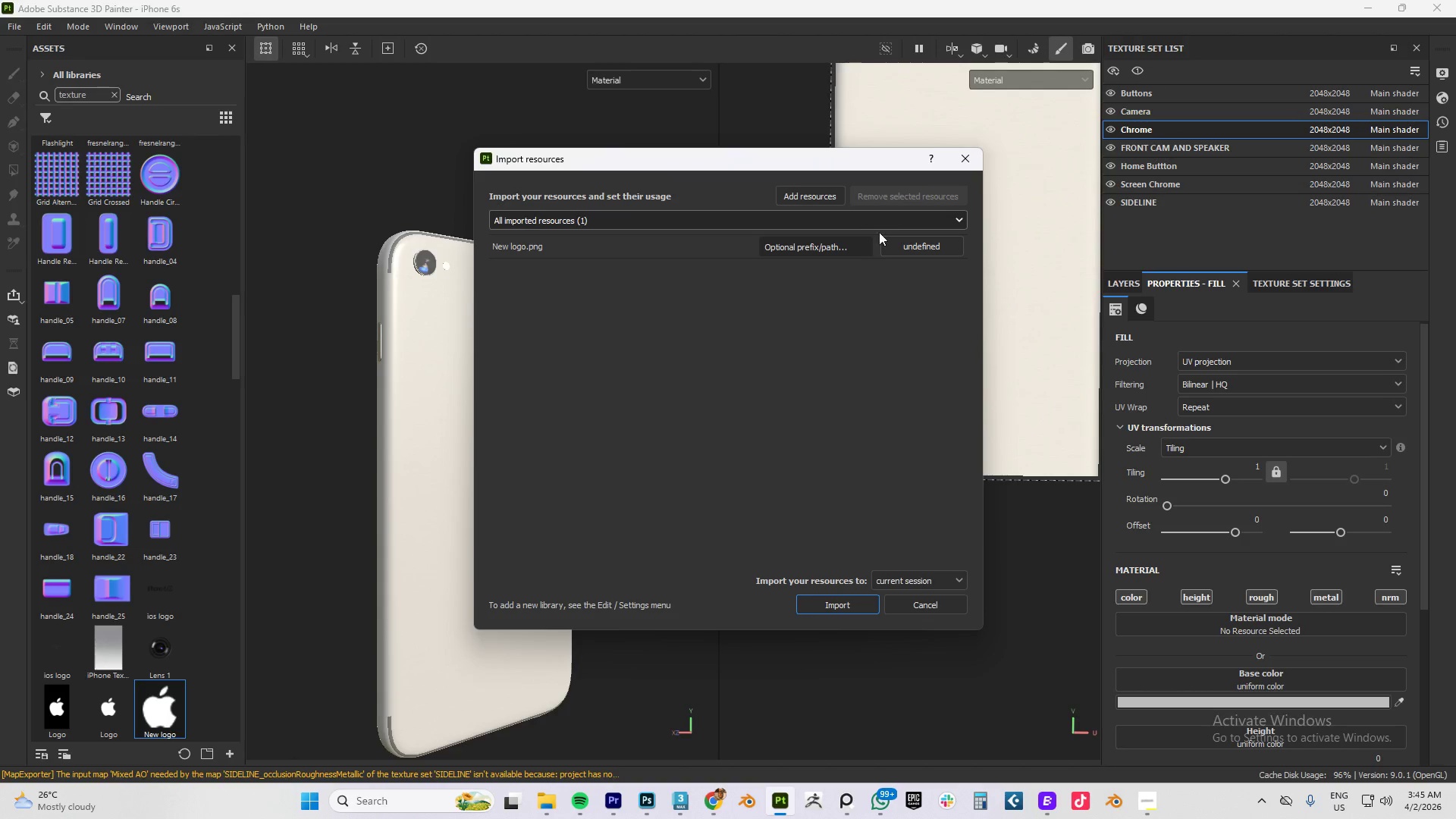 
left_click([899, 242])
 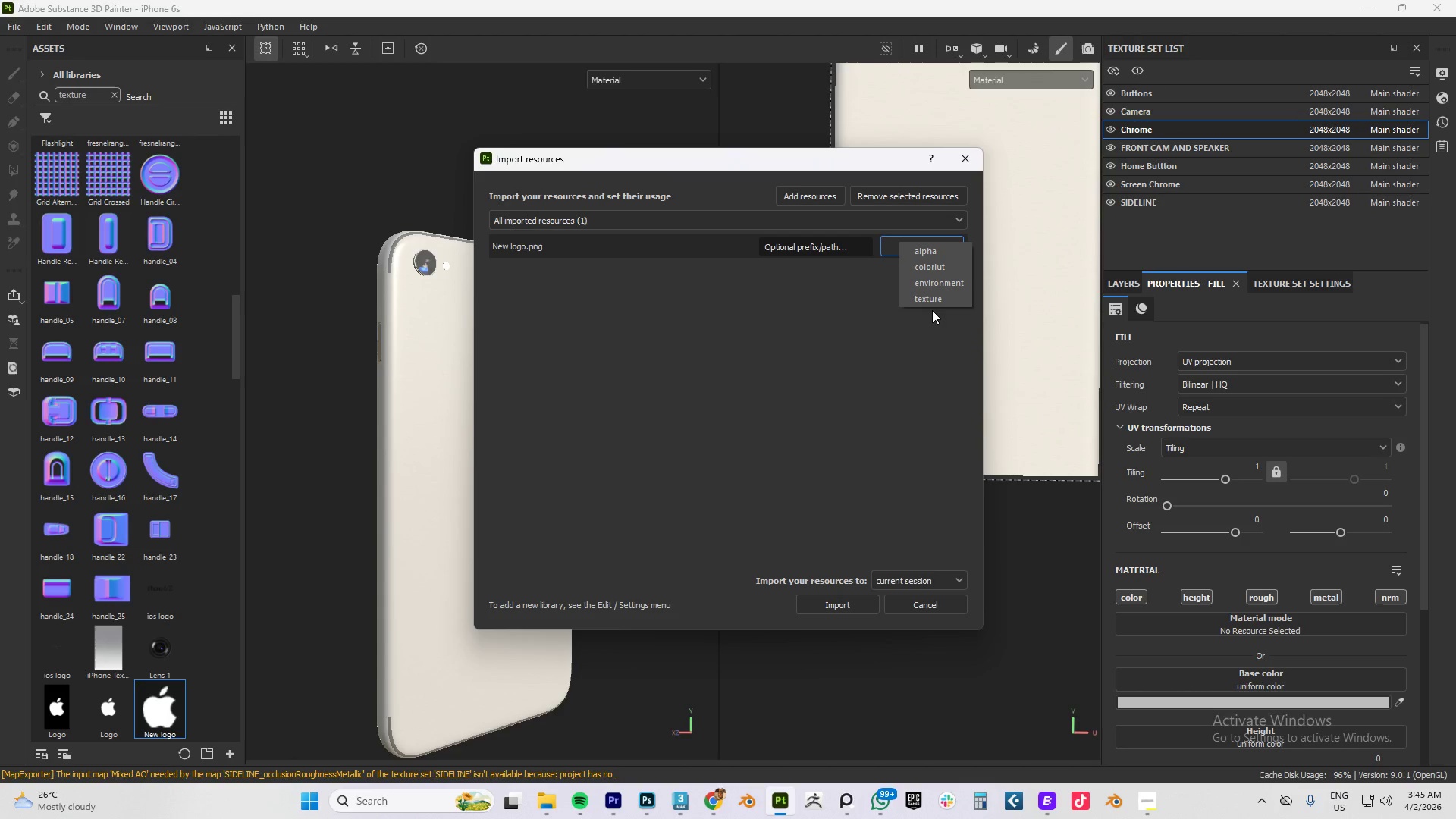 
left_click([930, 298])
 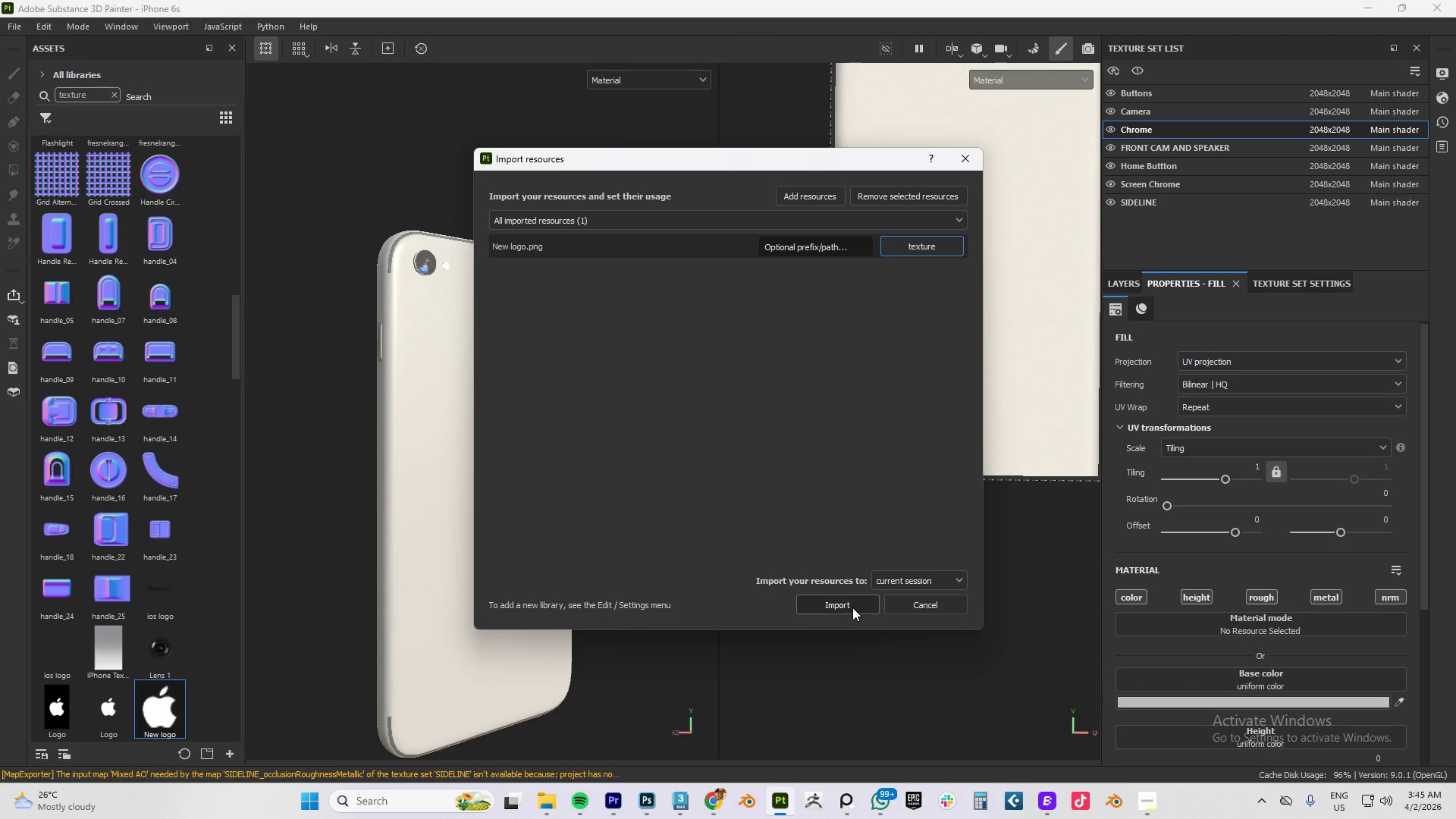 
left_click([848, 604])
 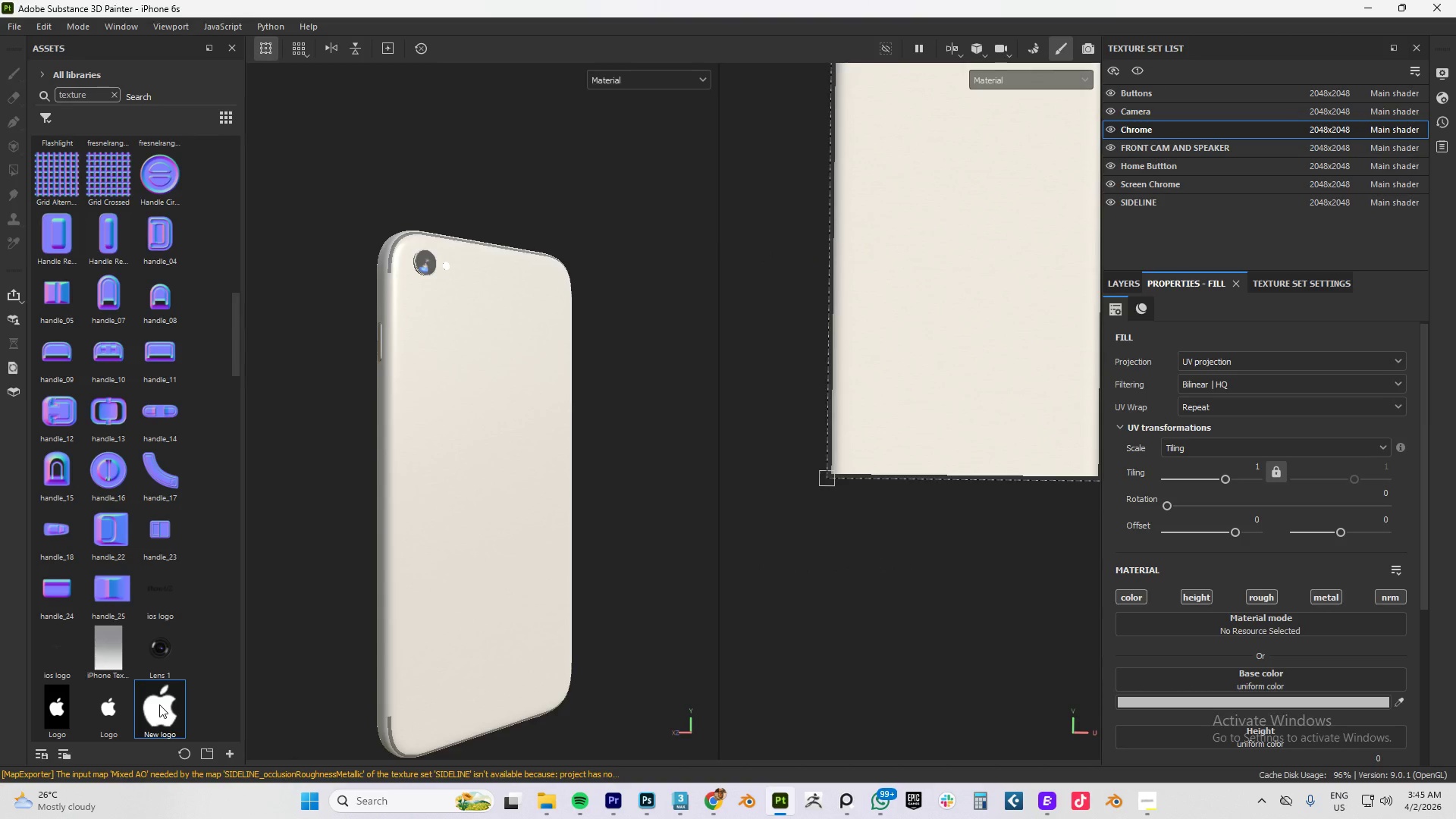 
left_click_drag(start_coordinate=[159, 704], to_coordinate=[1231, 677])
 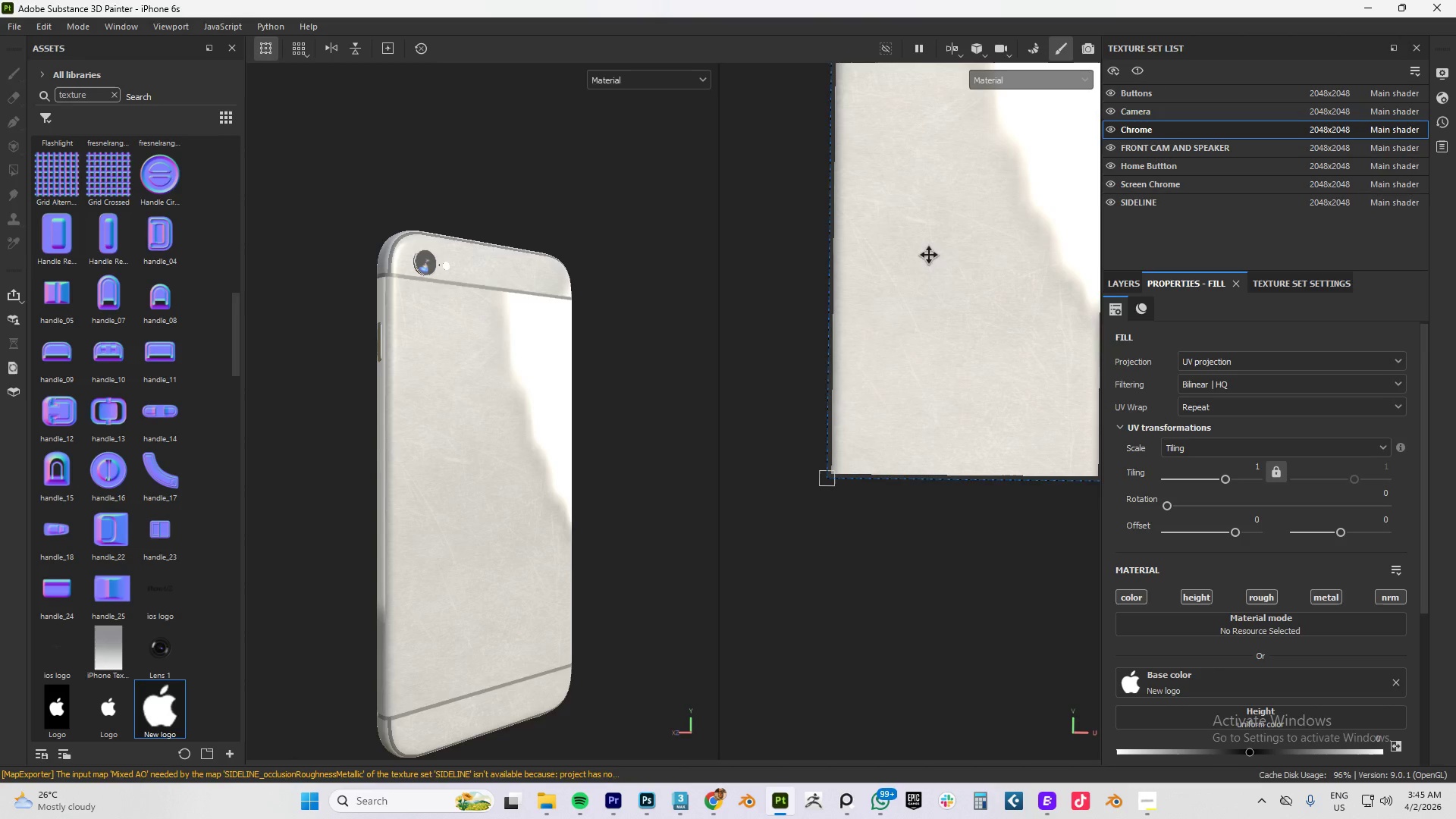 
left_click_drag(start_coordinate=[1050, 262], to_coordinate=[820, 457])
 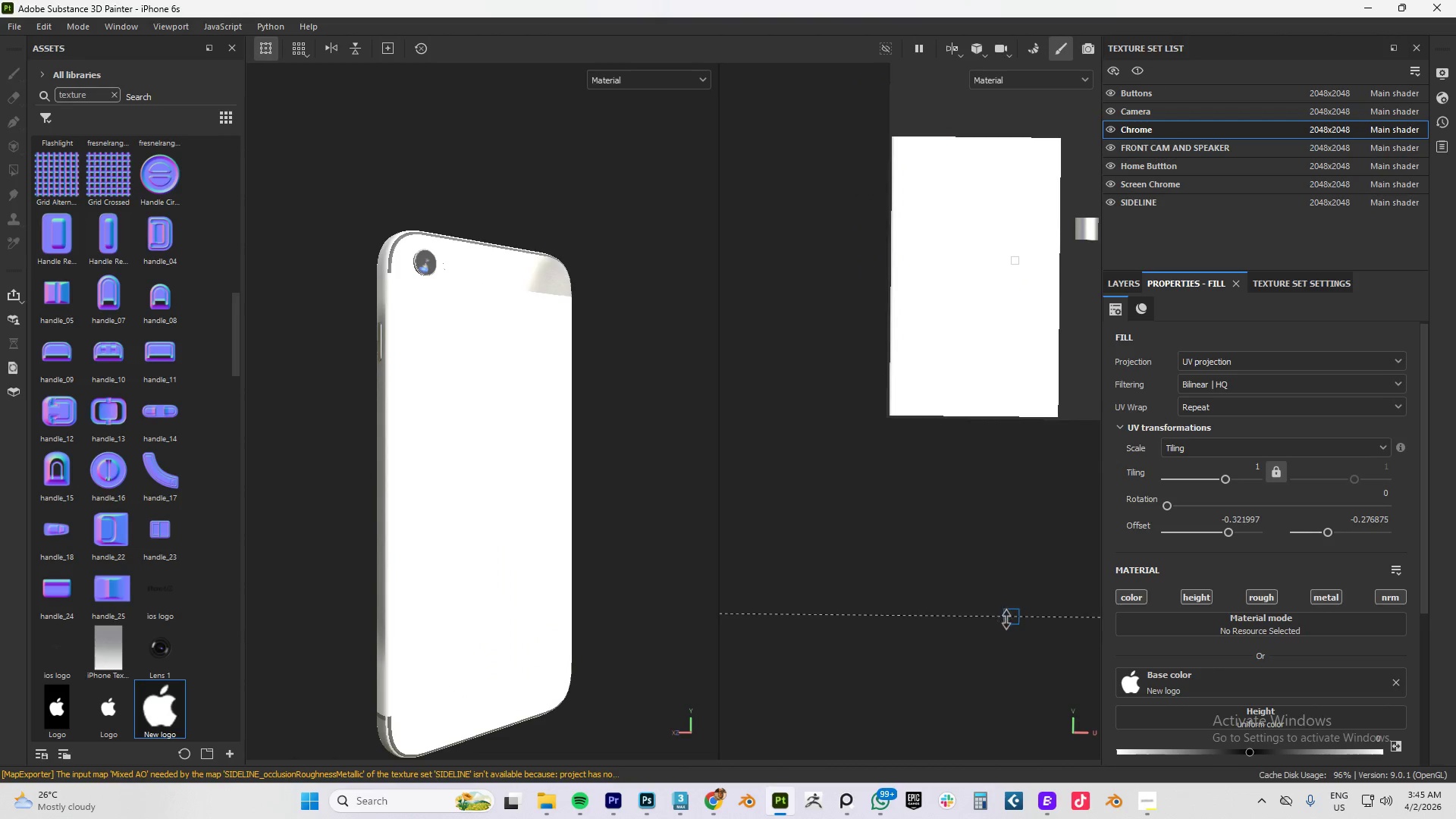 
scroll: coordinate [986, 321], scroll_direction: down, amount: 5.0
 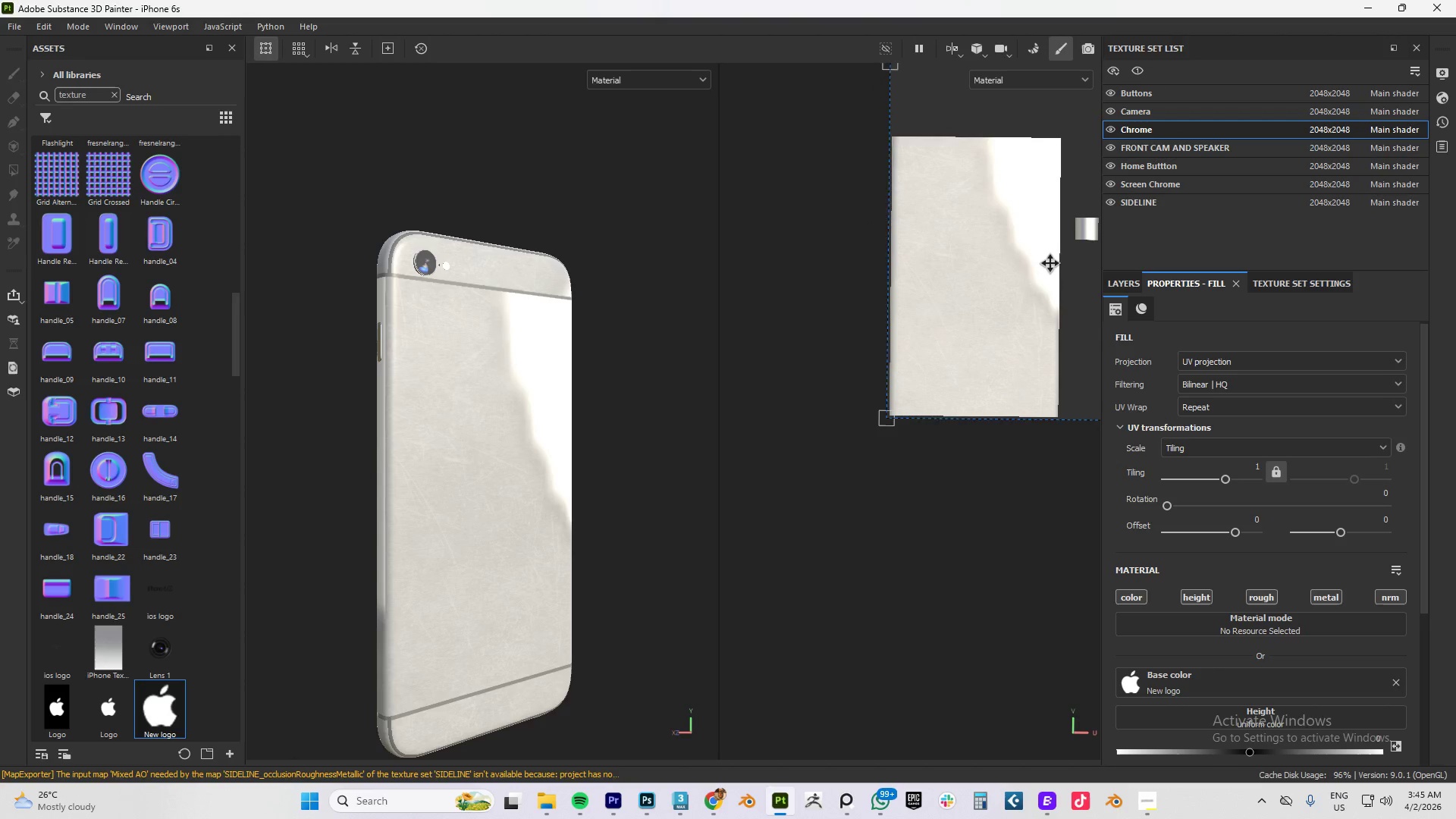 
left_click_drag(start_coordinate=[1009, 620], to_coordinate=[921, 6])
 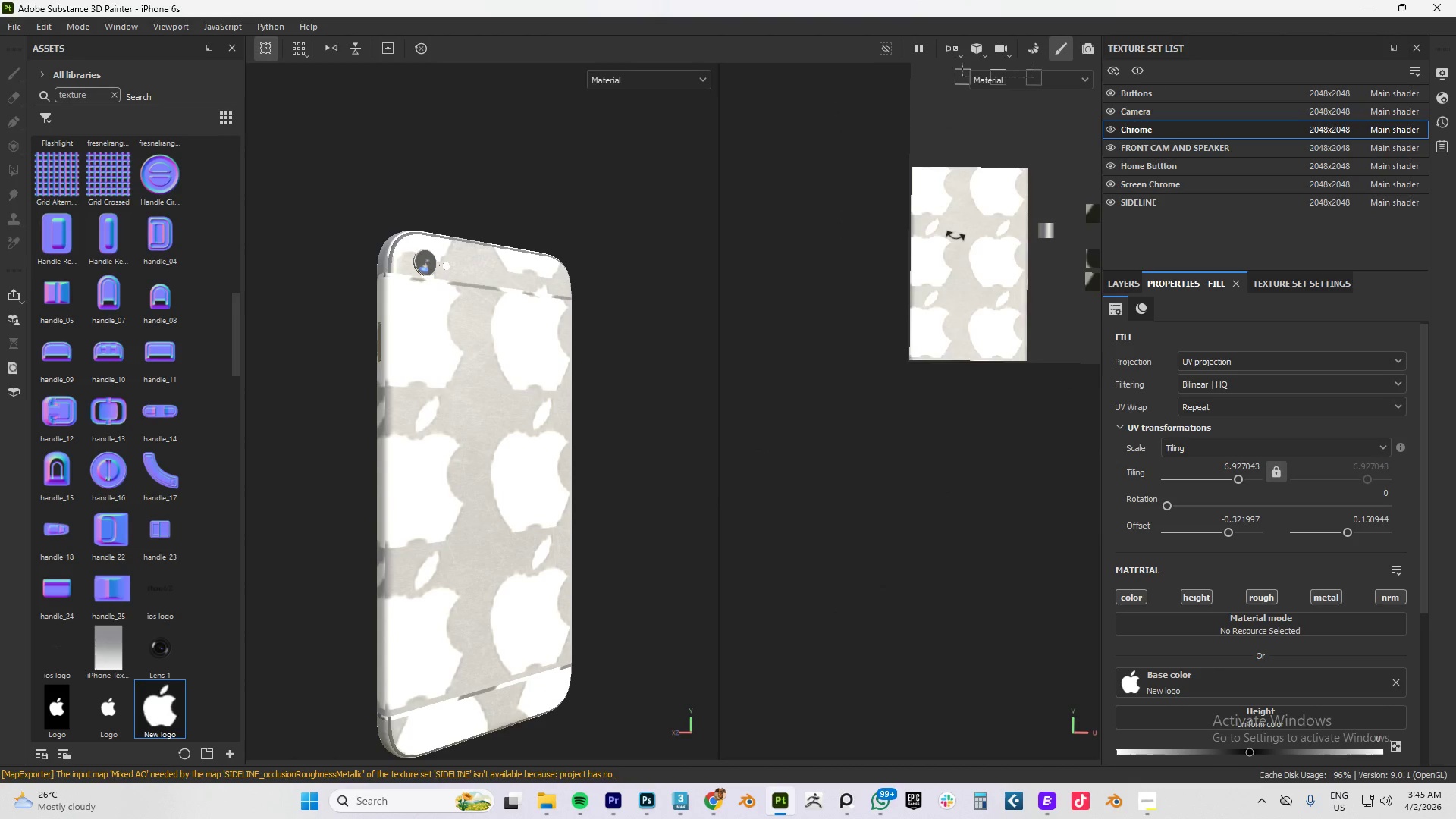 
hold_key(key=ShiftLeft, duration=1.53)
 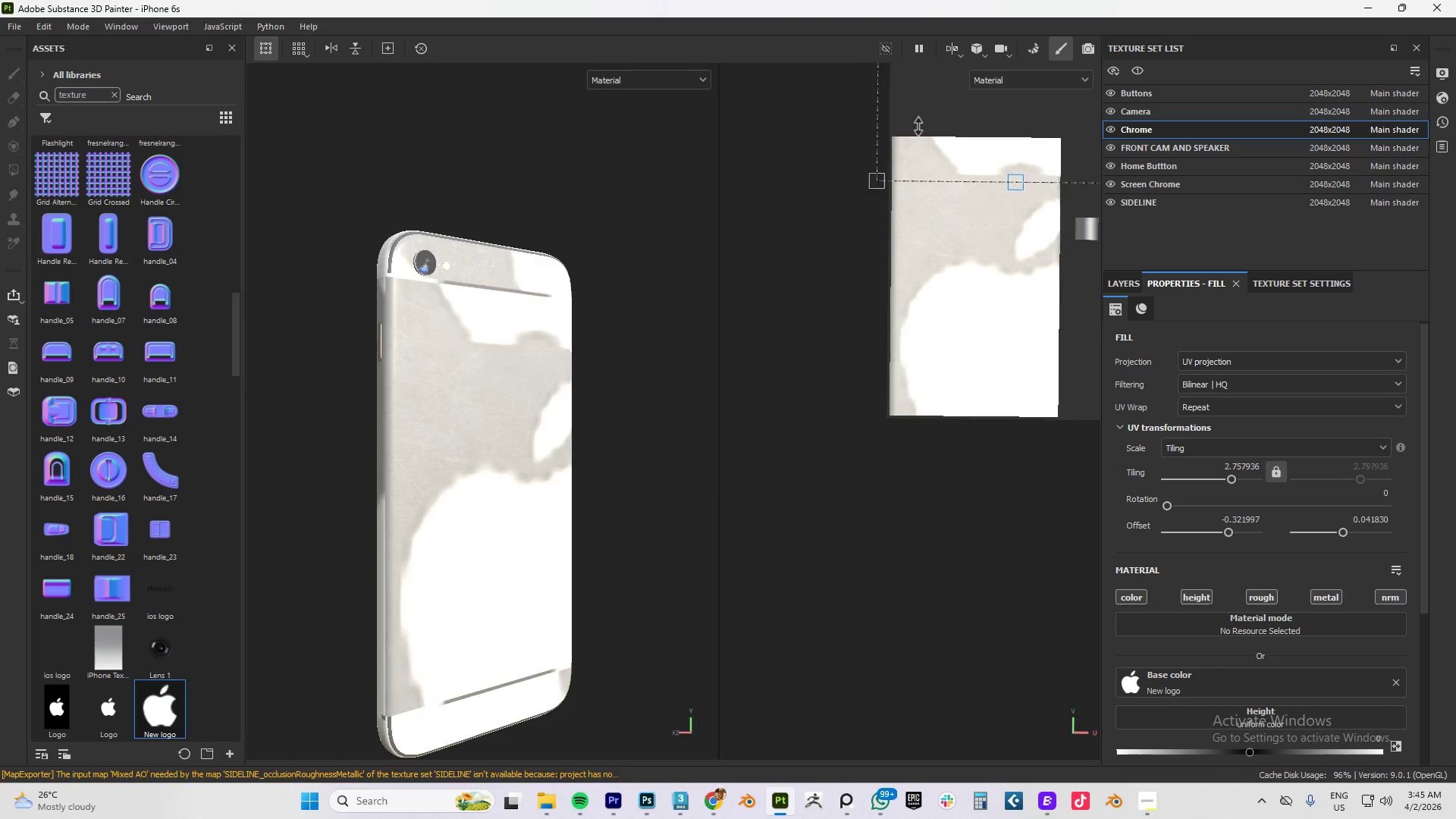 
hold_key(key=ShiftLeft, duration=1.5)
 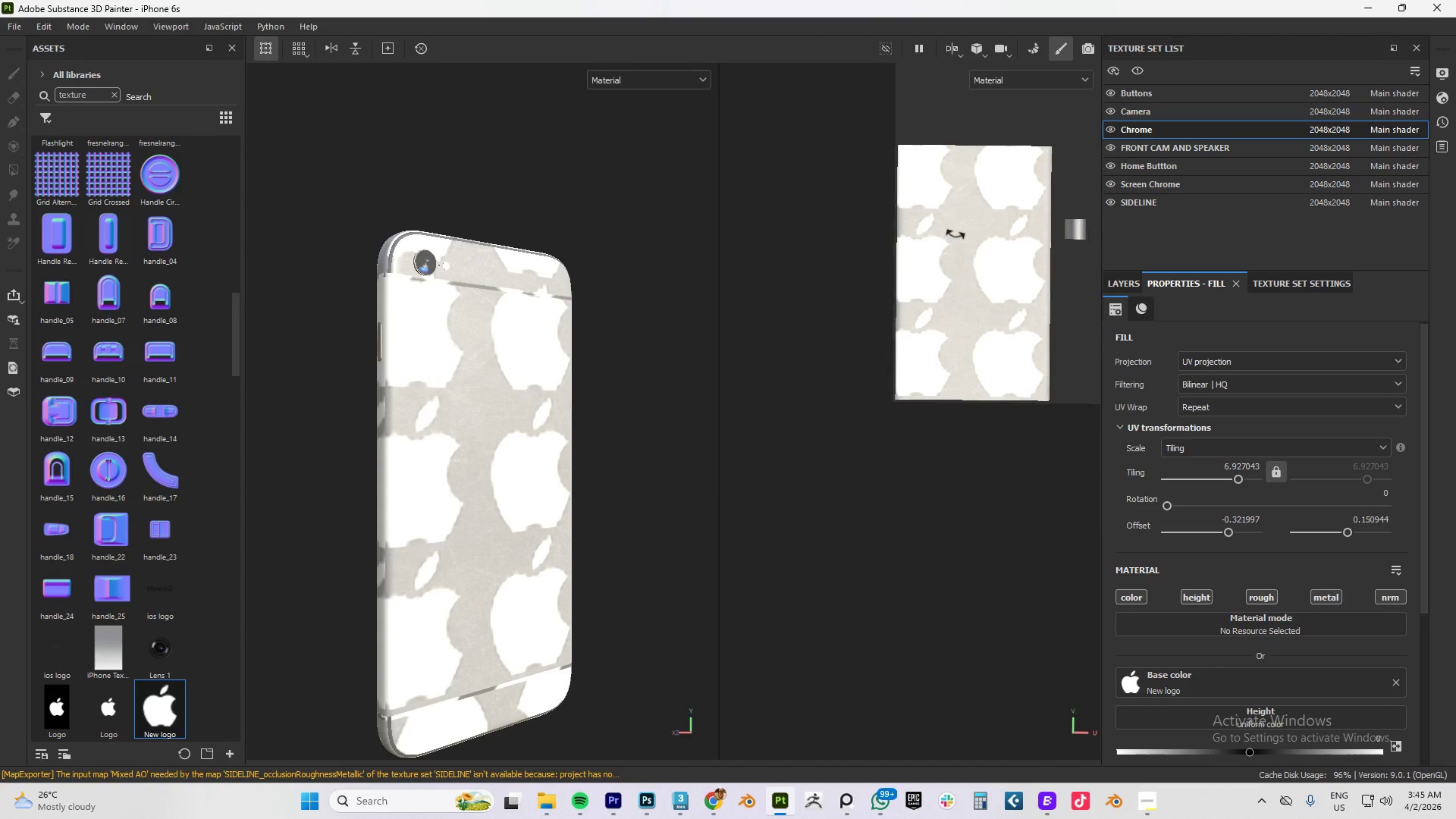 
scroll: coordinate [976, 246], scroll_direction: down, amount: 13.0
 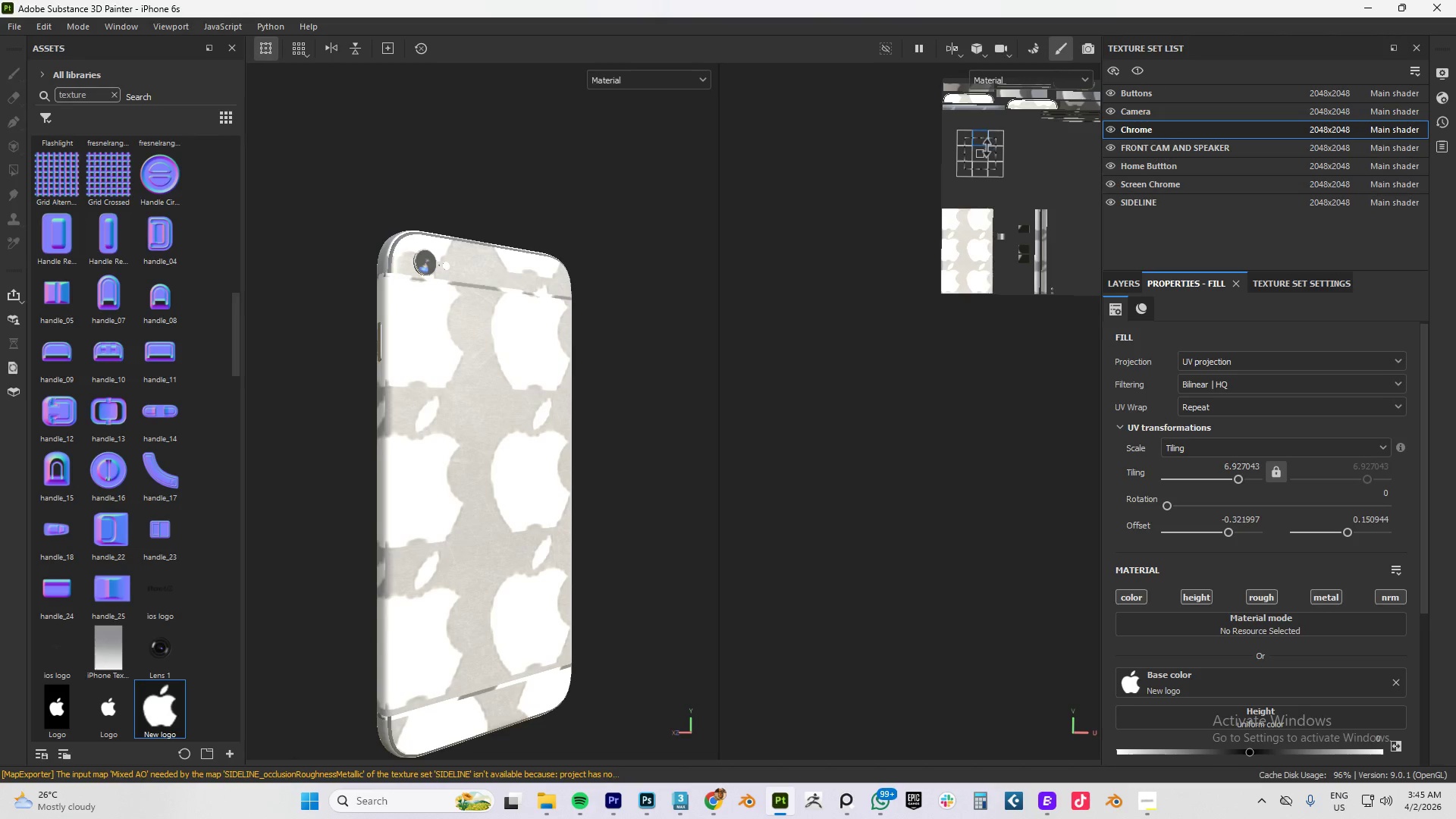 
scroll: coordinate [988, 145], scroll_direction: up, amount: 5.0
 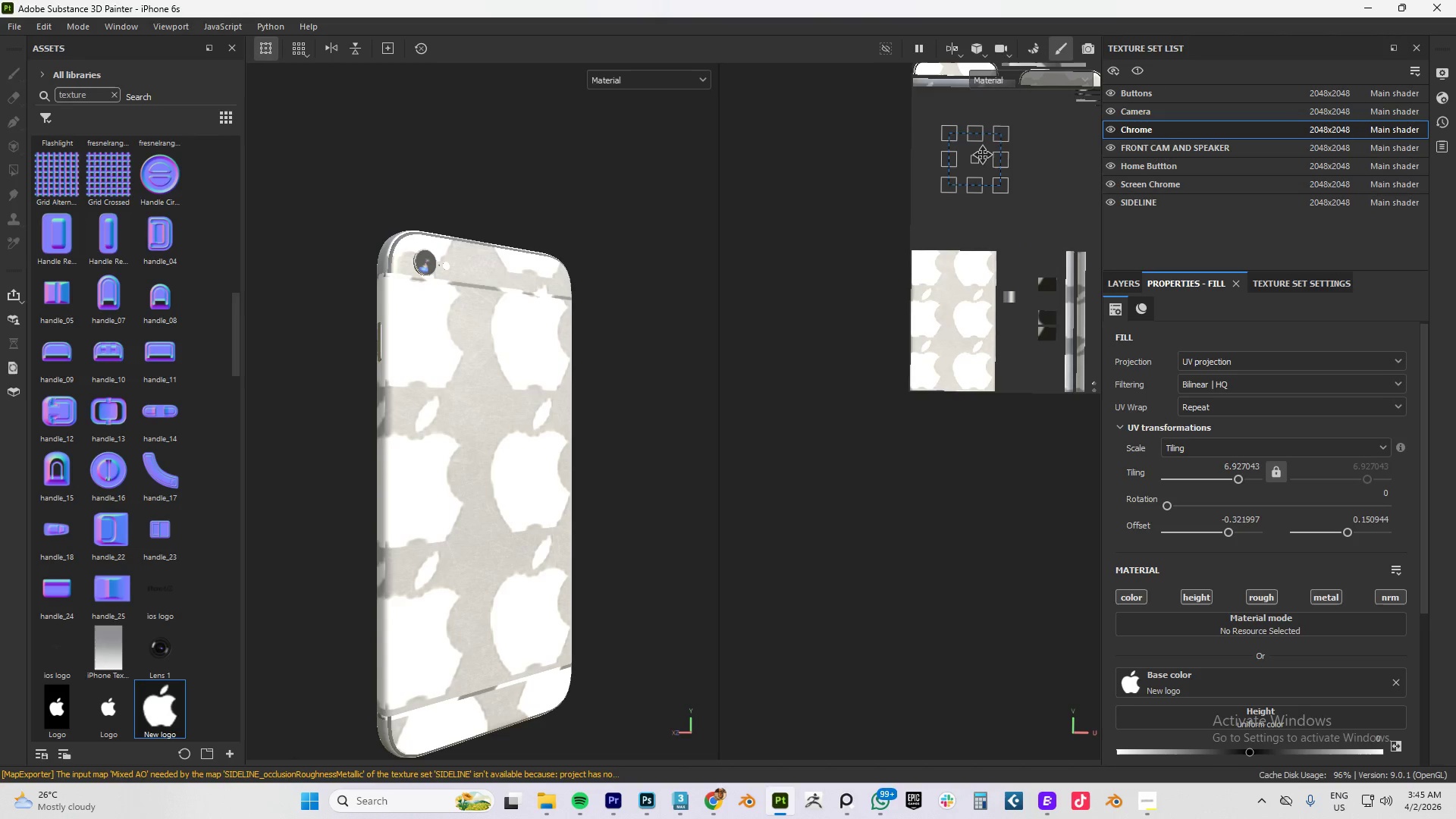 
left_click_drag(start_coordinate=[983, 155], to_coordinate=[957, 322])
 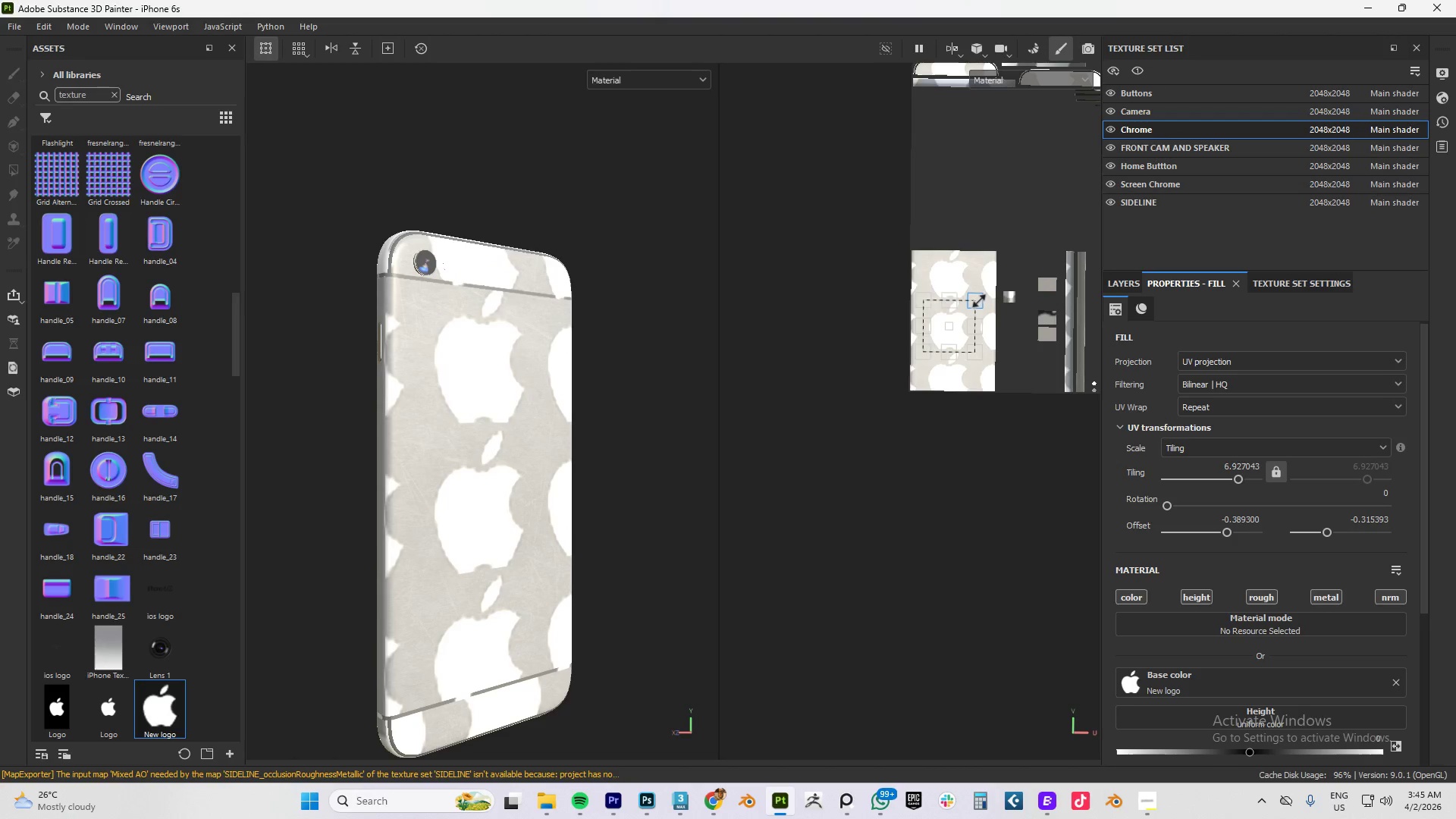 
left_click_drag(start_coordinate=[979, 298], to_coordinate=[961, 327])
 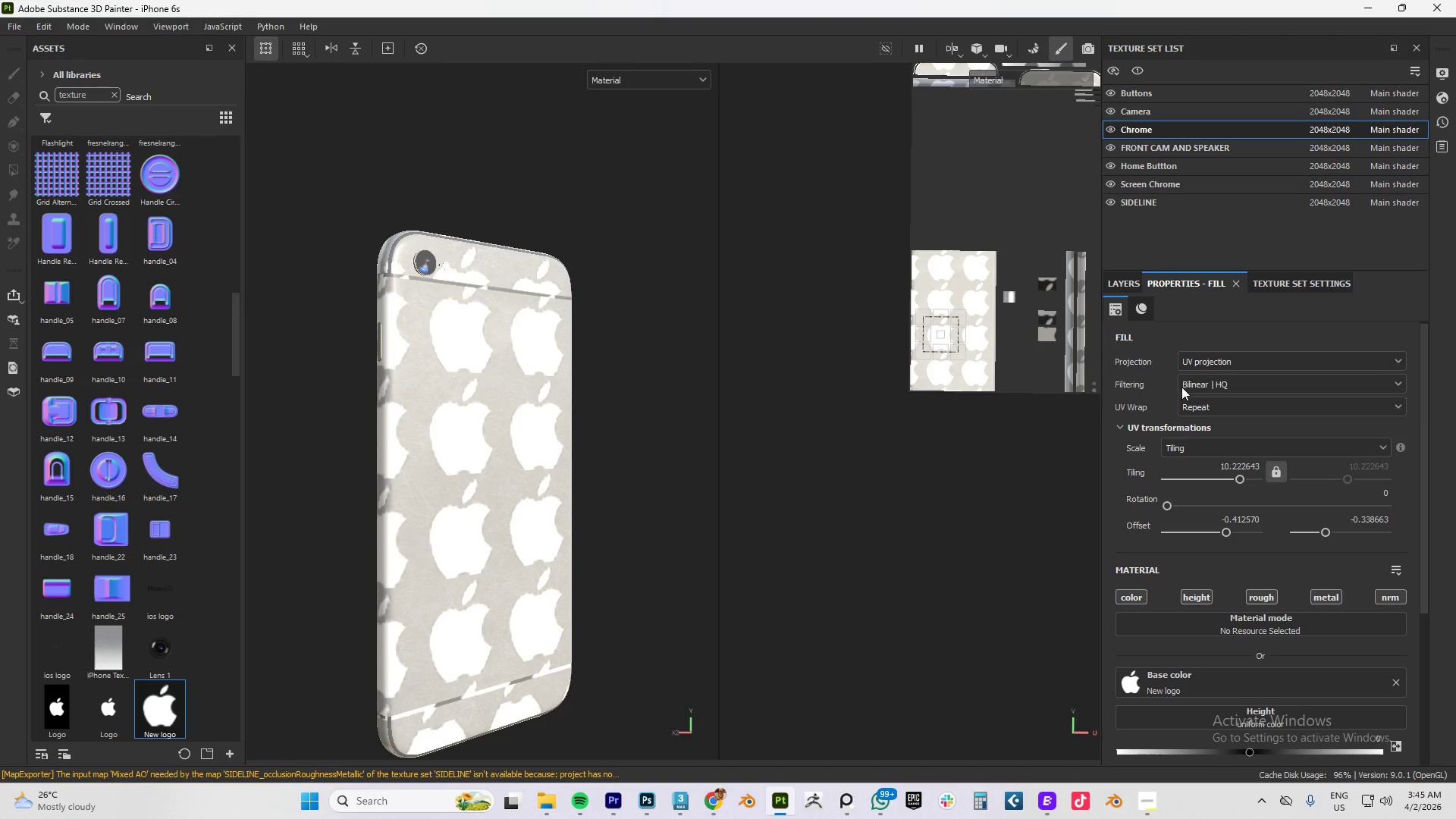 
hold_key(key=ShiftLeft, duration=1.51)
 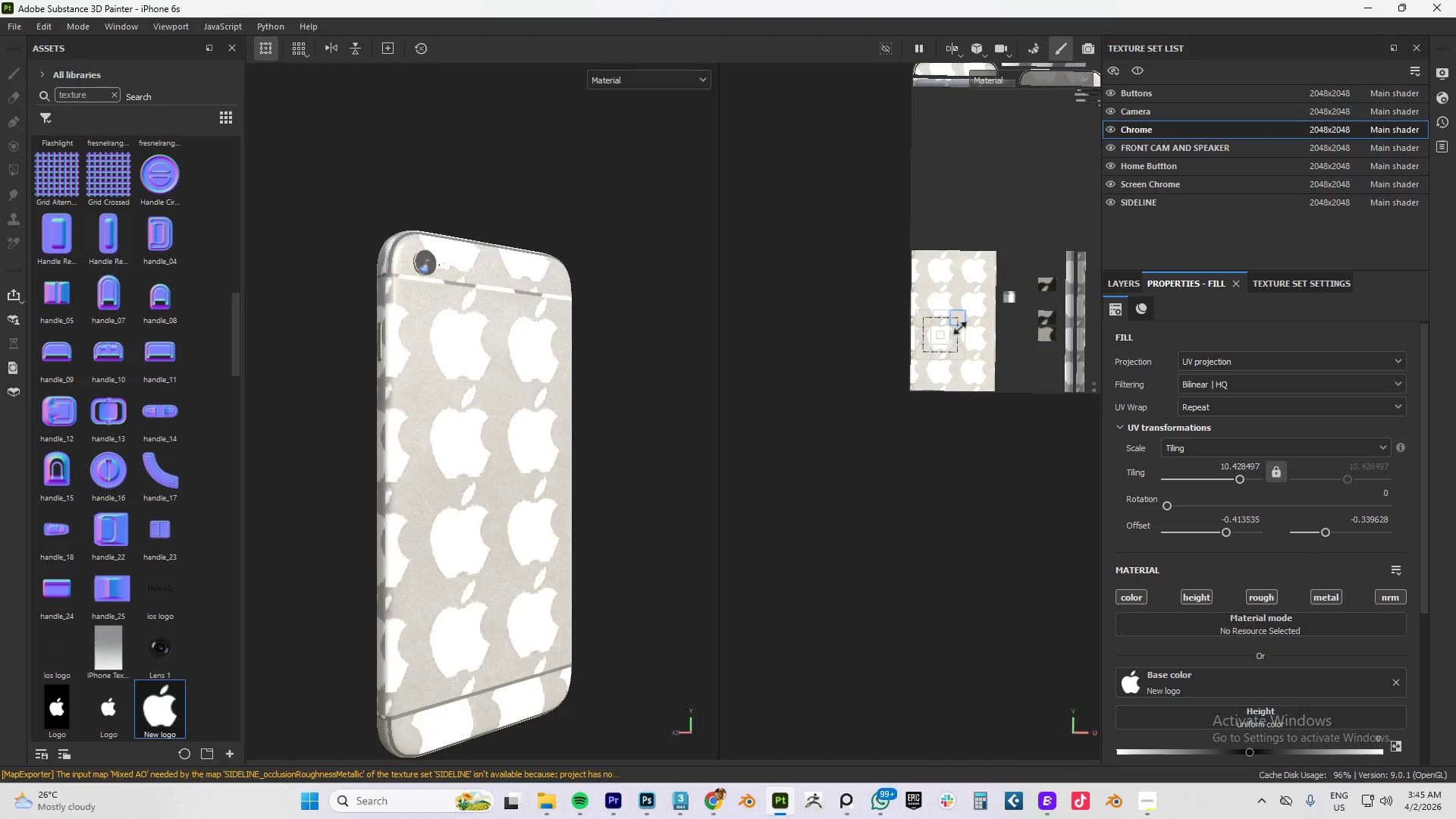 
hold_key(key=ShiftLeft, duration=1.06)
 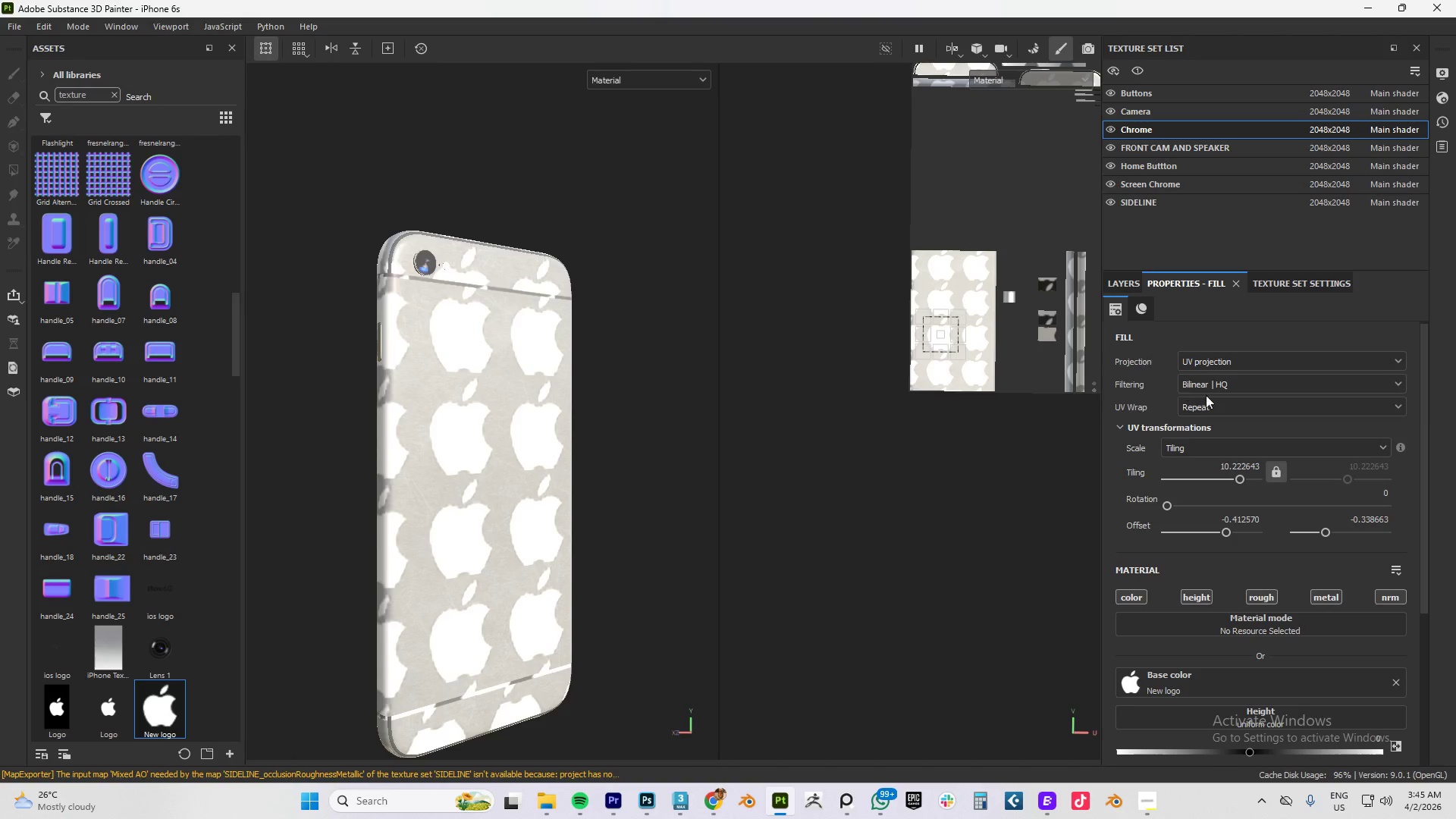 
left_click([1201, 426])
 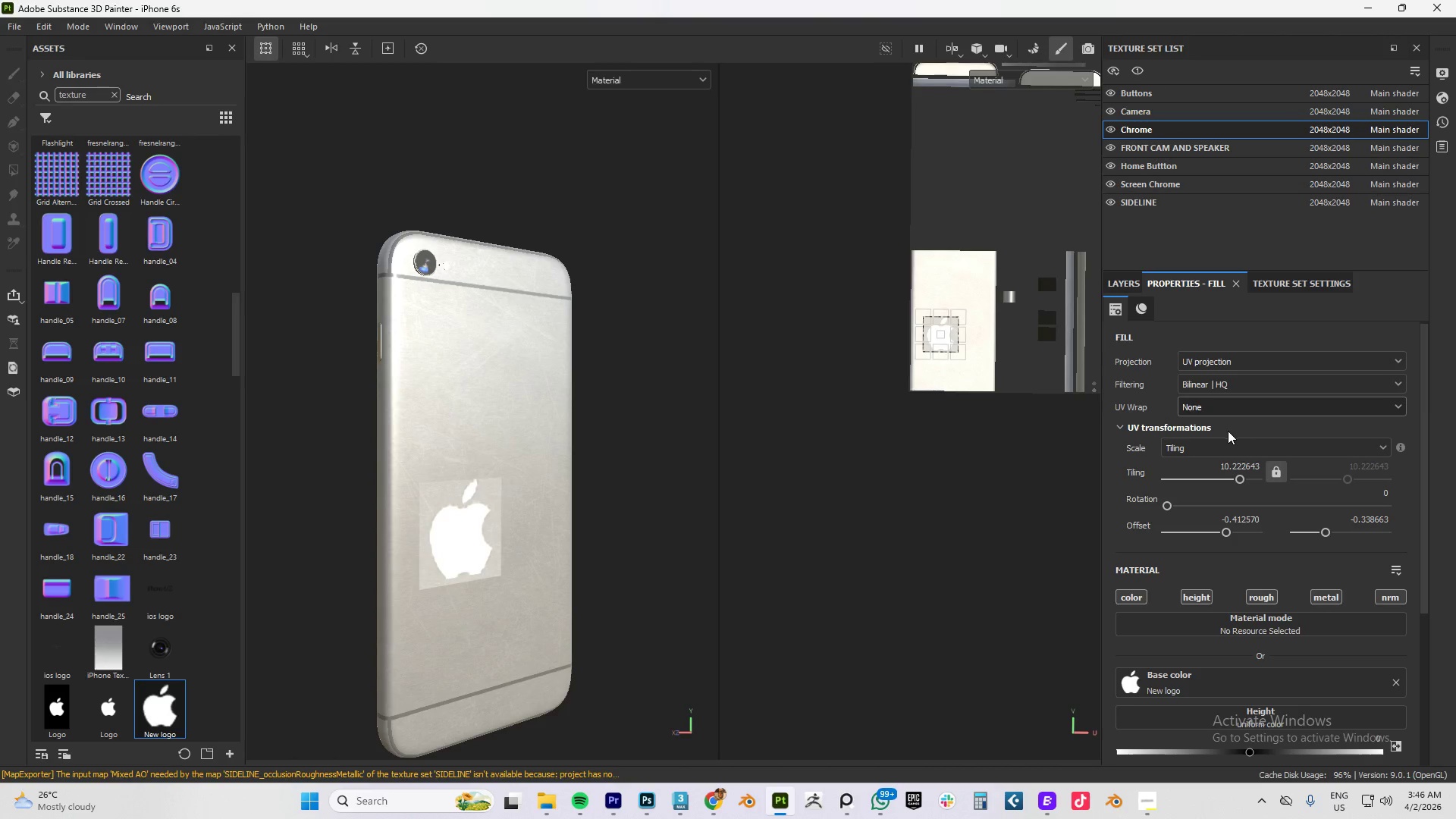 
left_click([1187, 443])
 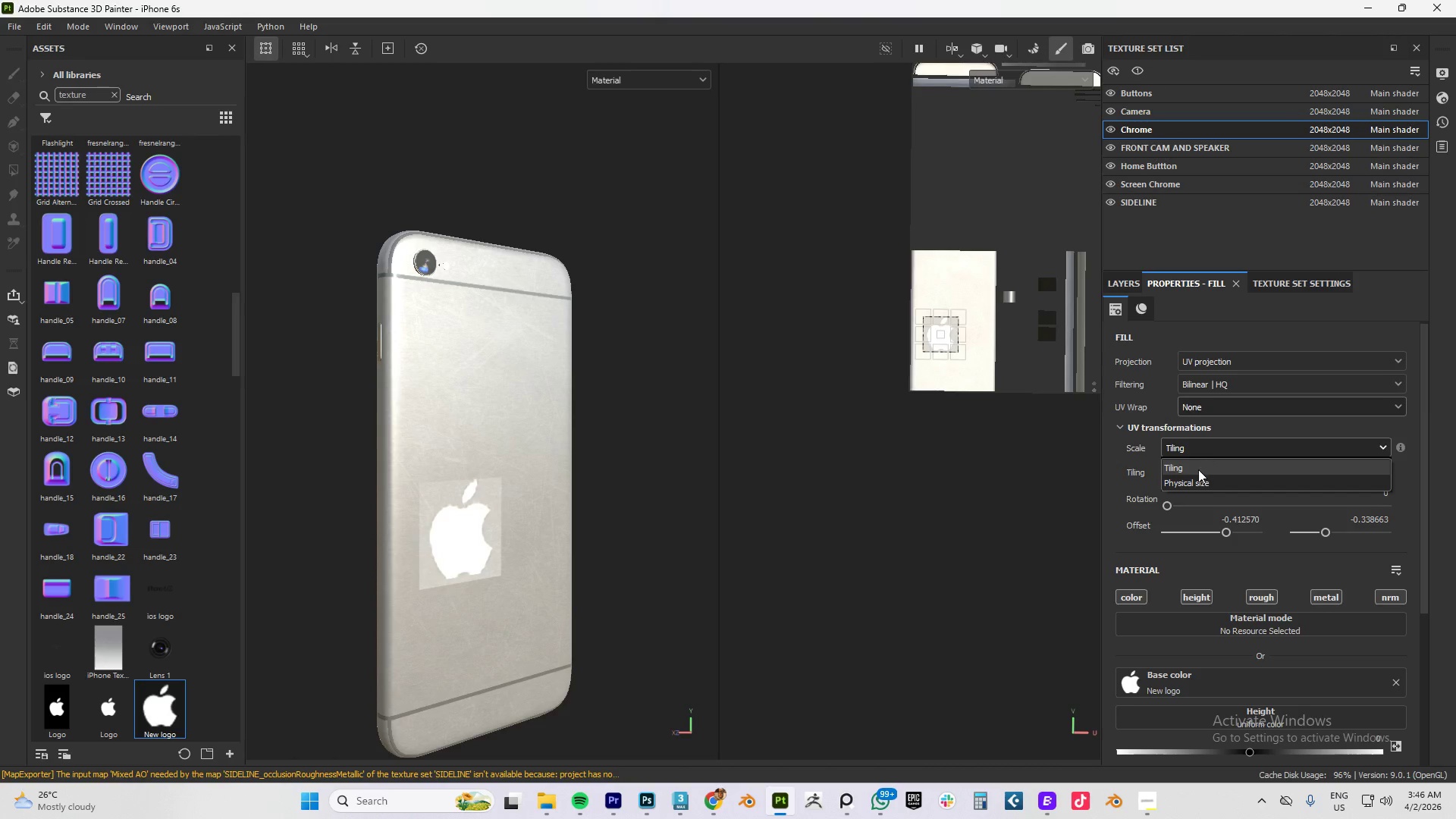 
left_click([1191, 480])
 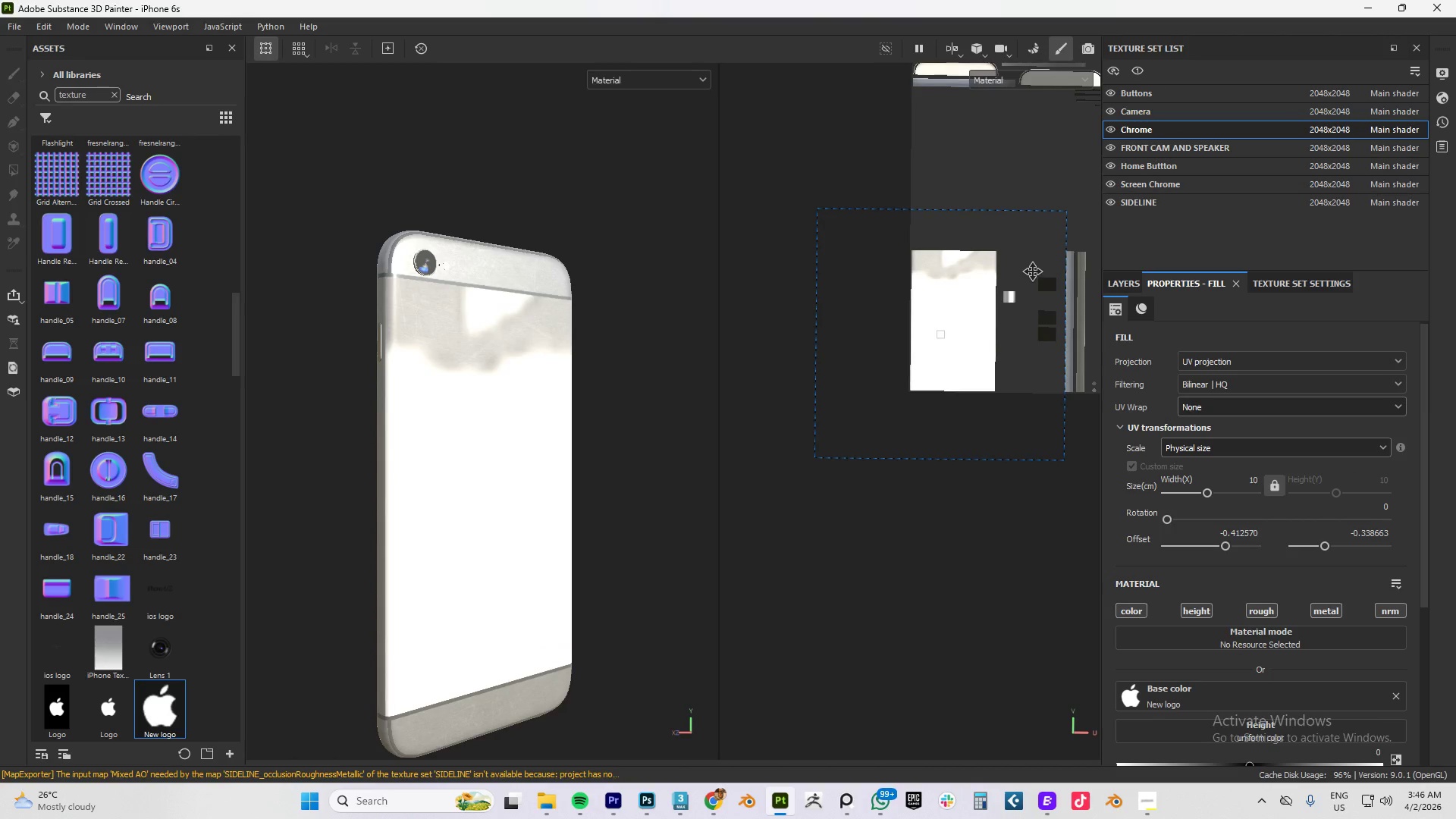 
left_click_drag(start_coordinate=[959, 312], to_coordinate=[981, 290])
 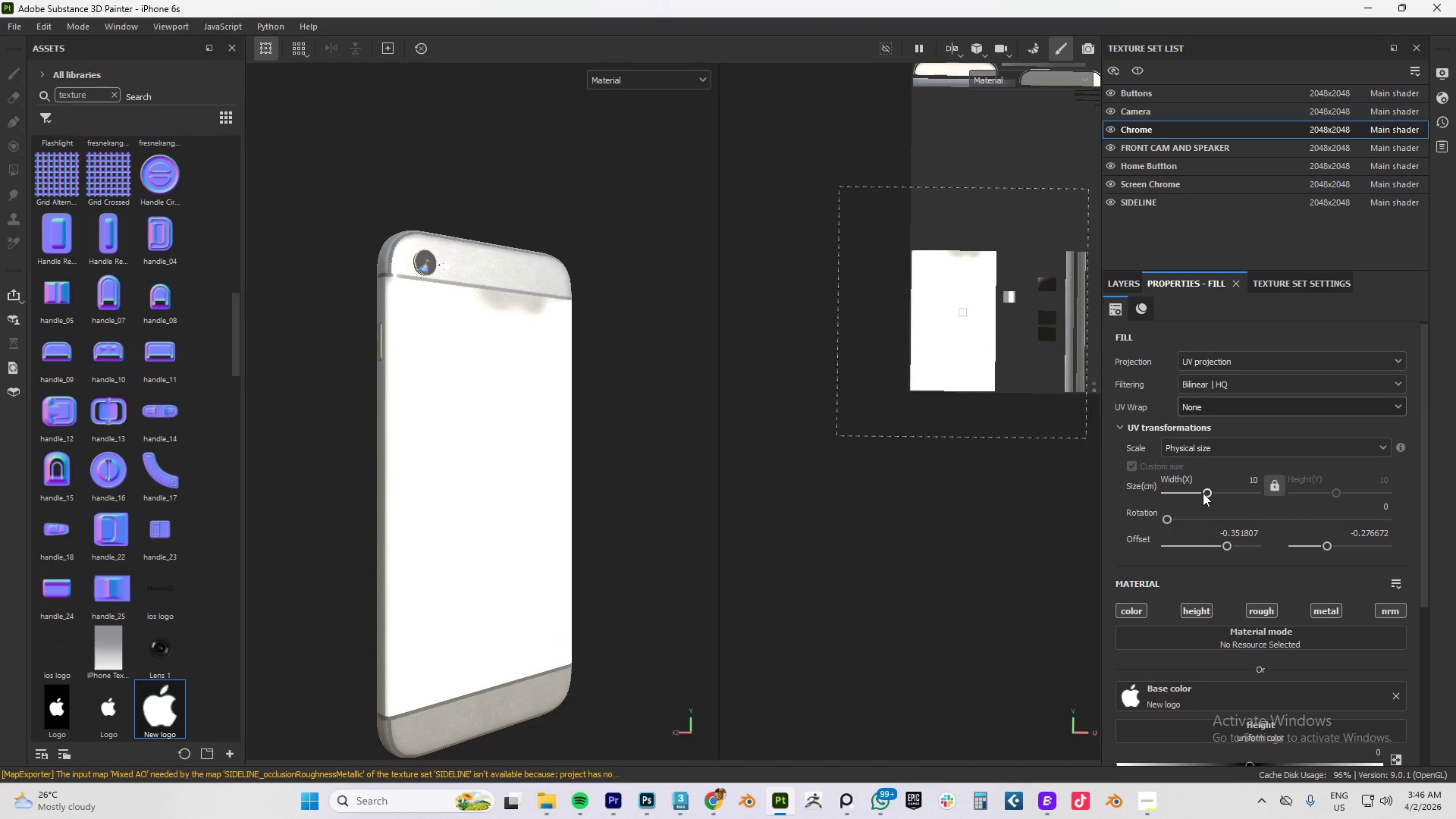 
left_click_drag(start_coordinate=[1205, 493], to_coordinate=[1188, 500])
 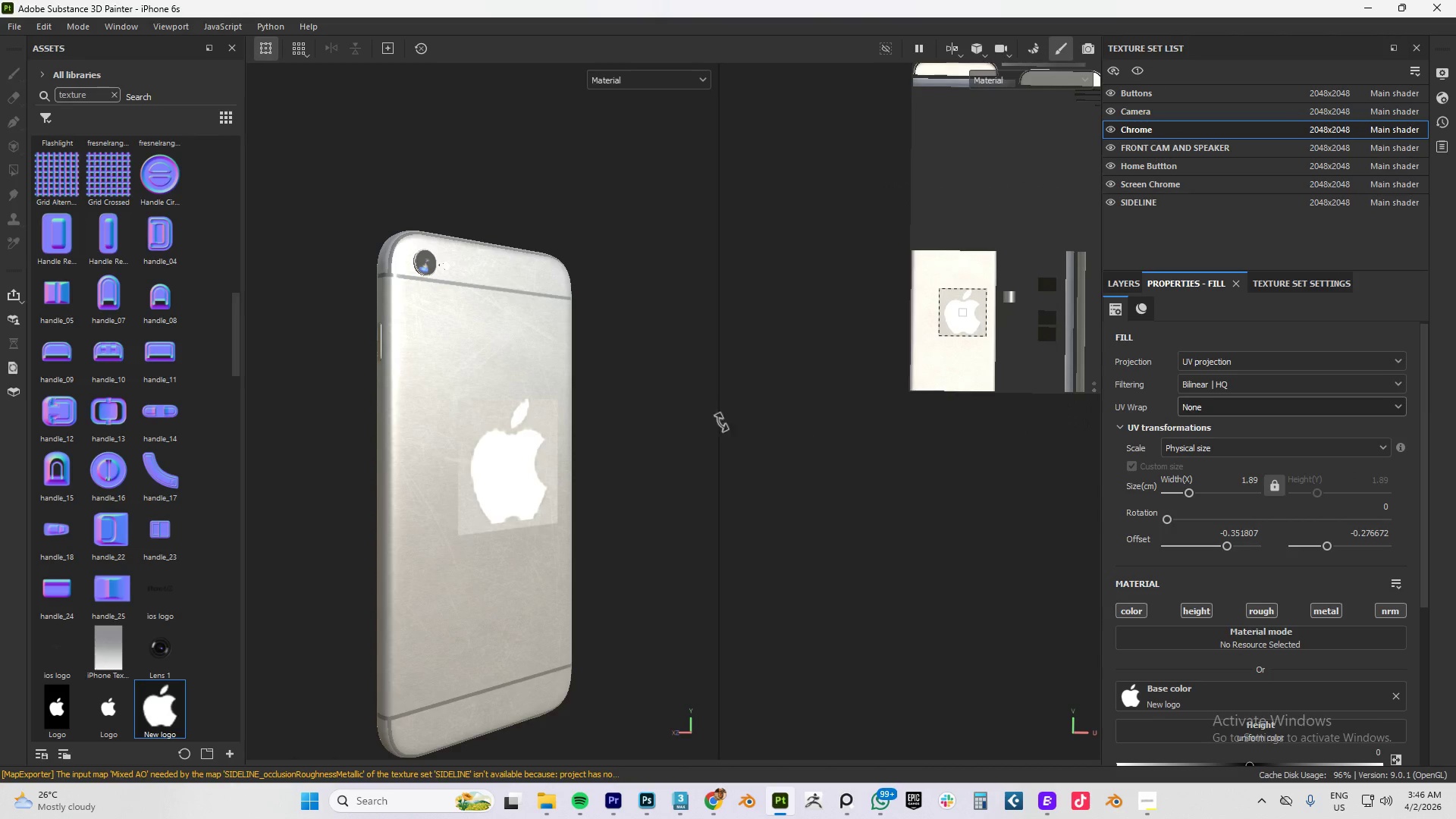 
hold_key(key=AltLeft, duration=1.12)
left_click_drag(start_coordinate=[523, 420], to_coordinate=[417, 422])
 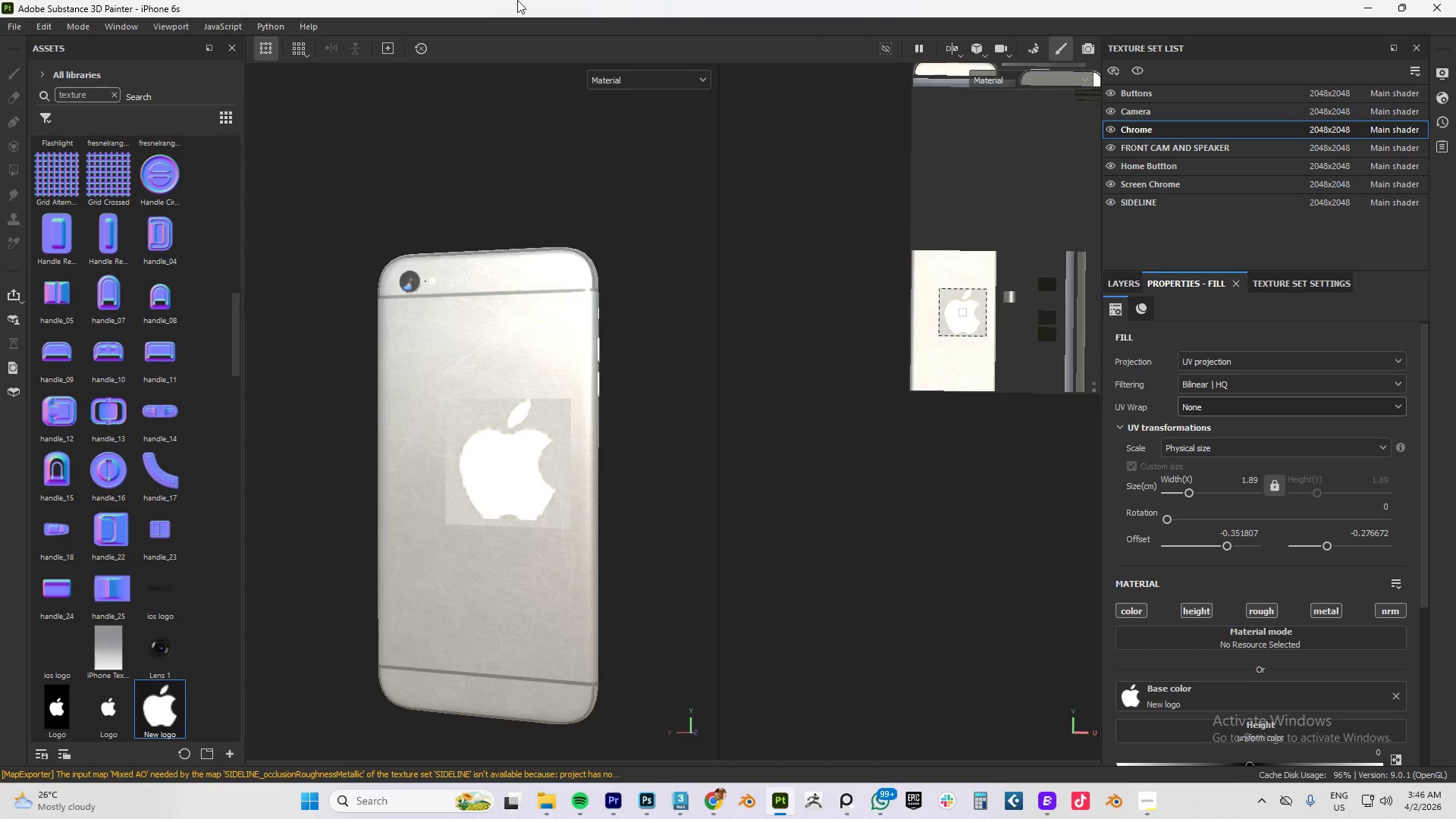 
scroll: coordinate [1260, 547], scroll_direction: down, amount: 6.0
 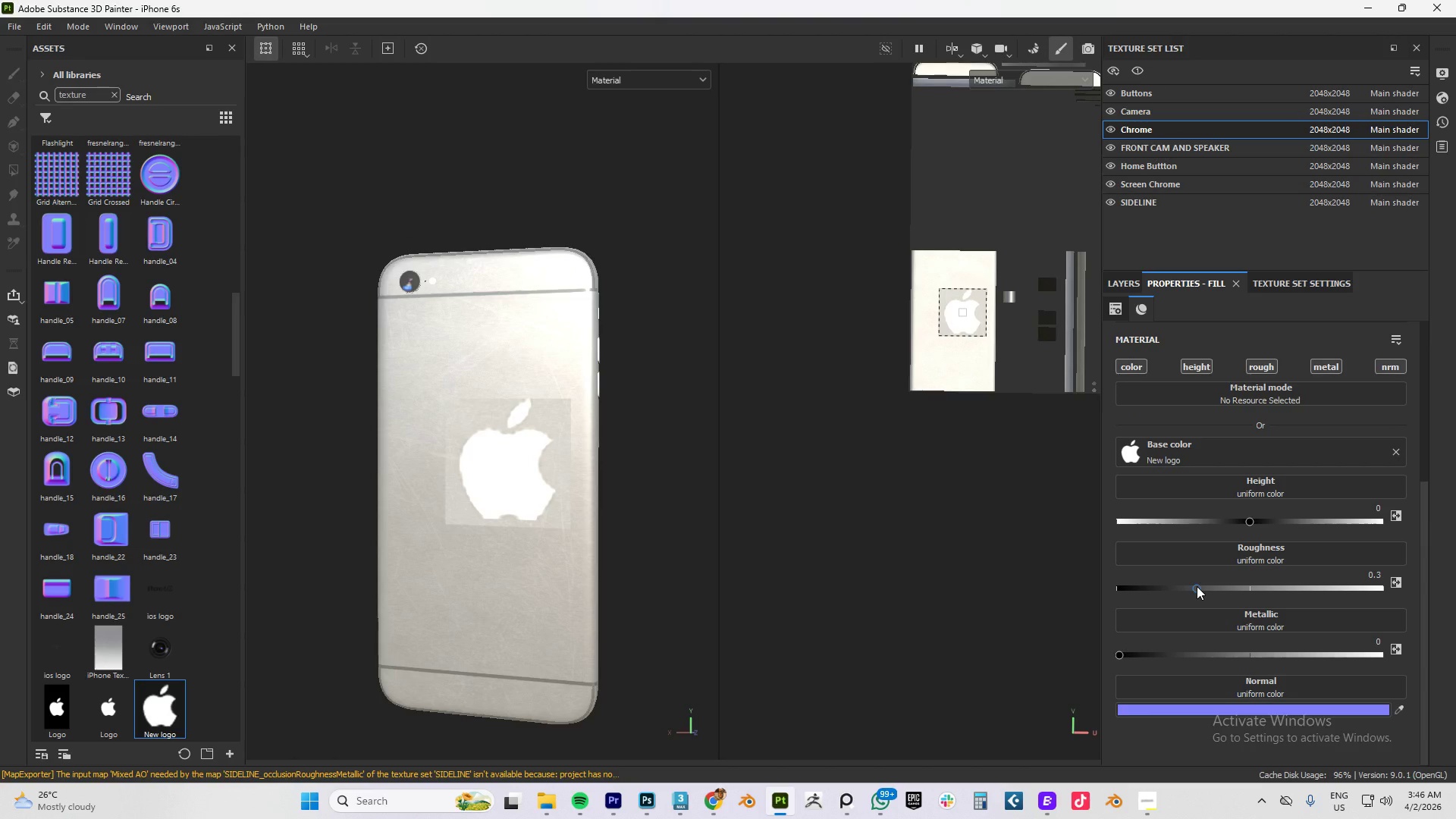 
left_click_drag(start_coordinate=[1197, 586], to_coordinate=[1249, 588])
 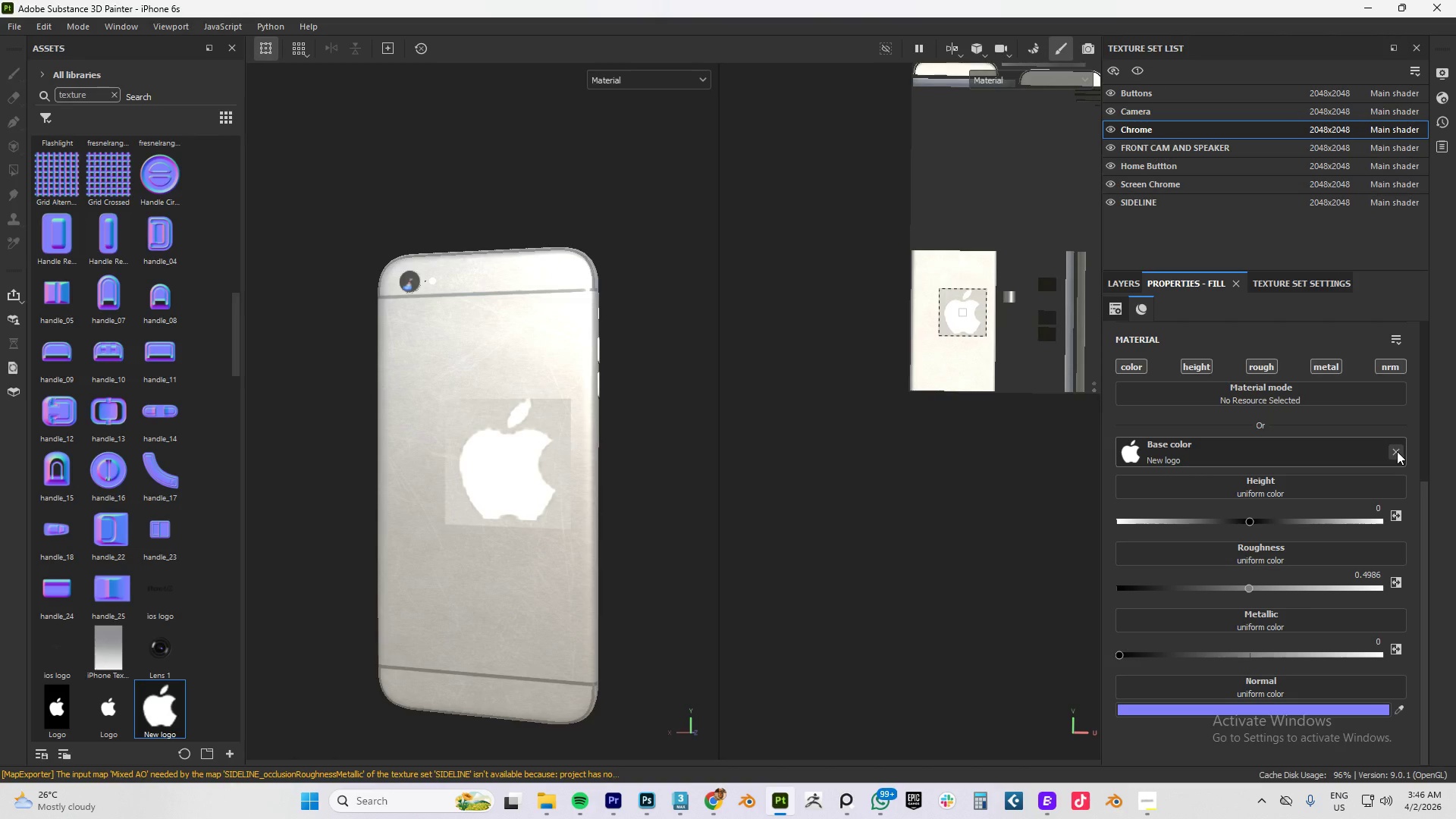 
left_click([1397, 451])
 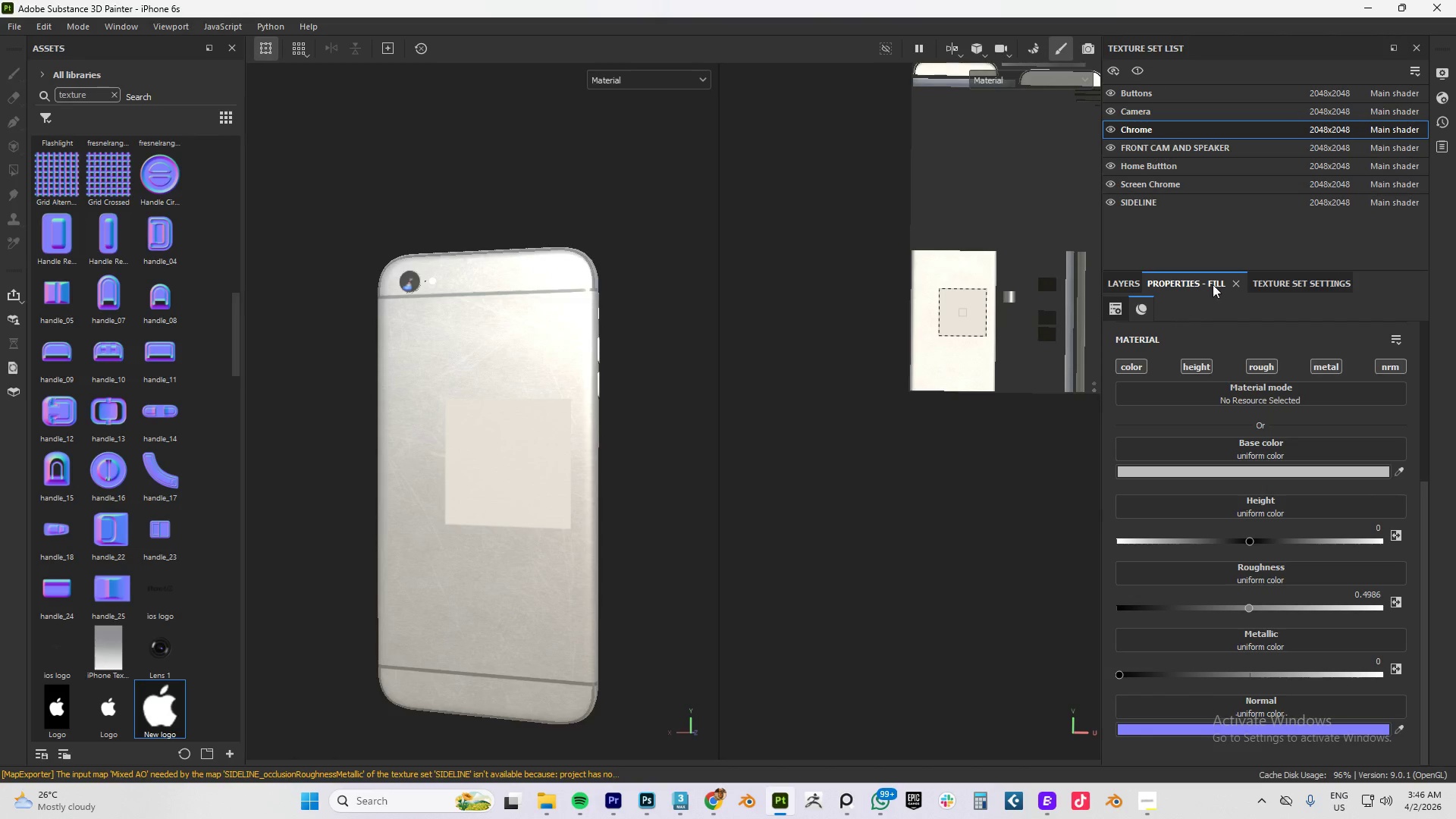 
left_click([1122, 280])
 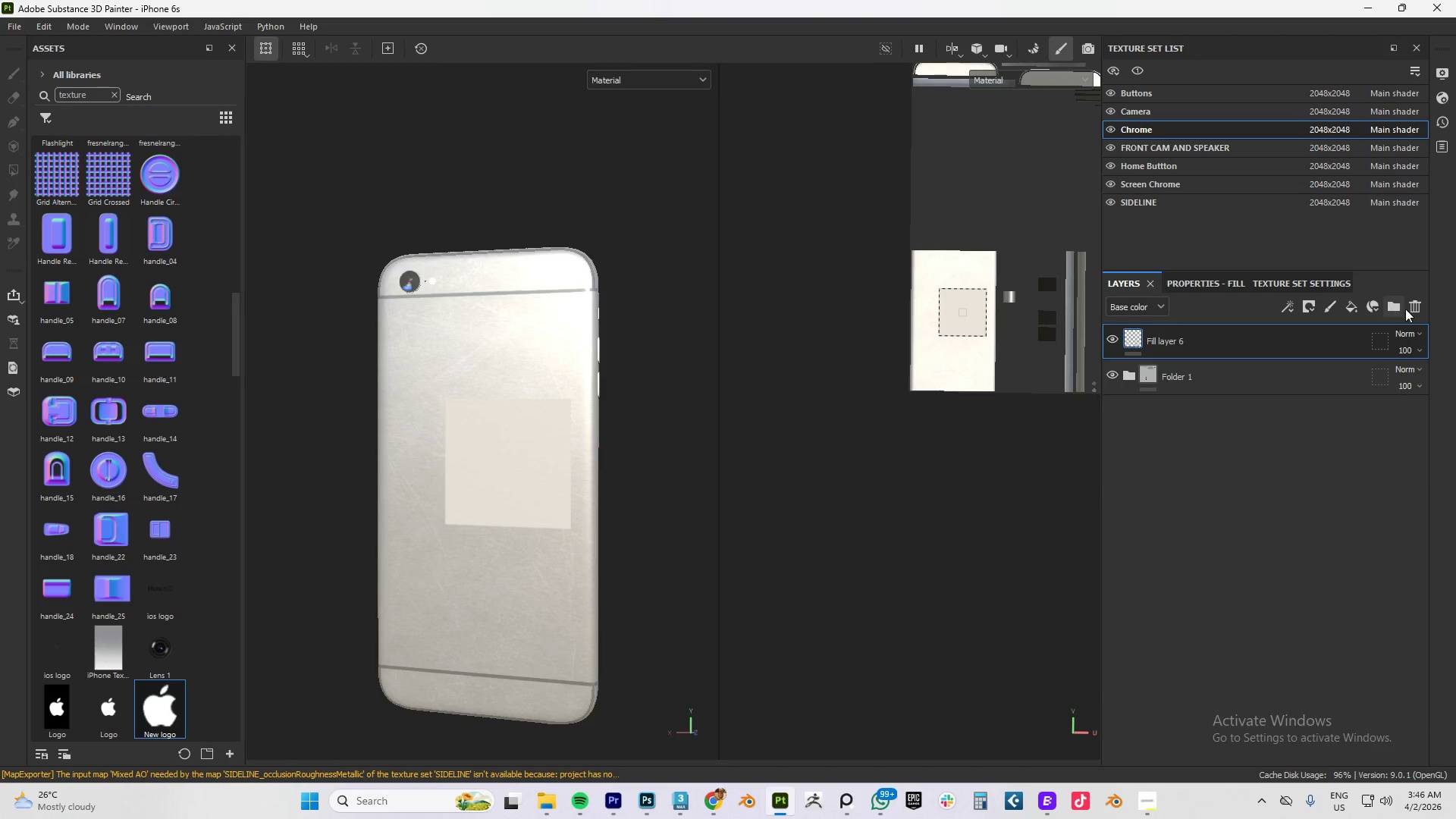 
left_click([1412, 308])
 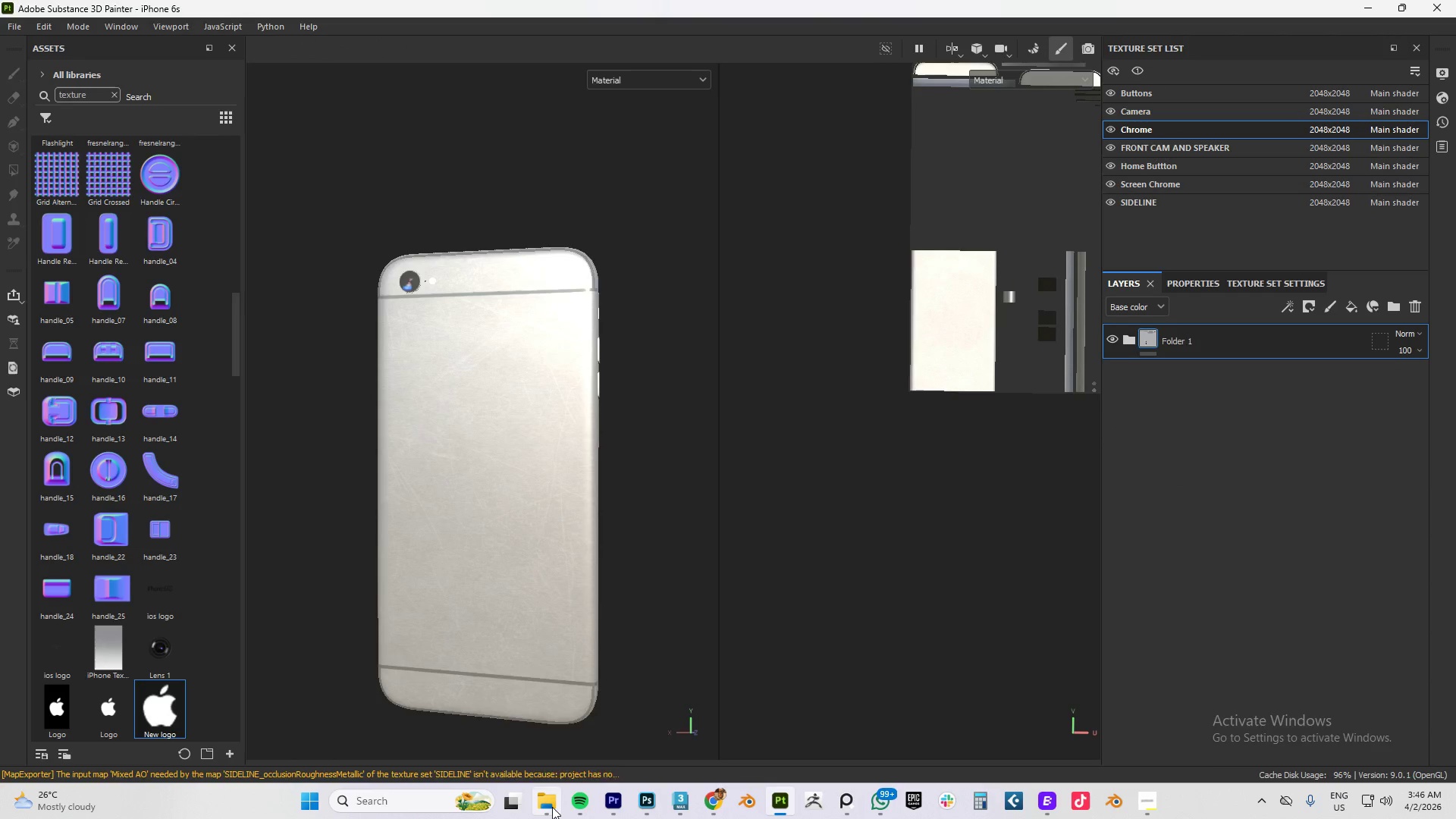 
left_click([548, 745])
 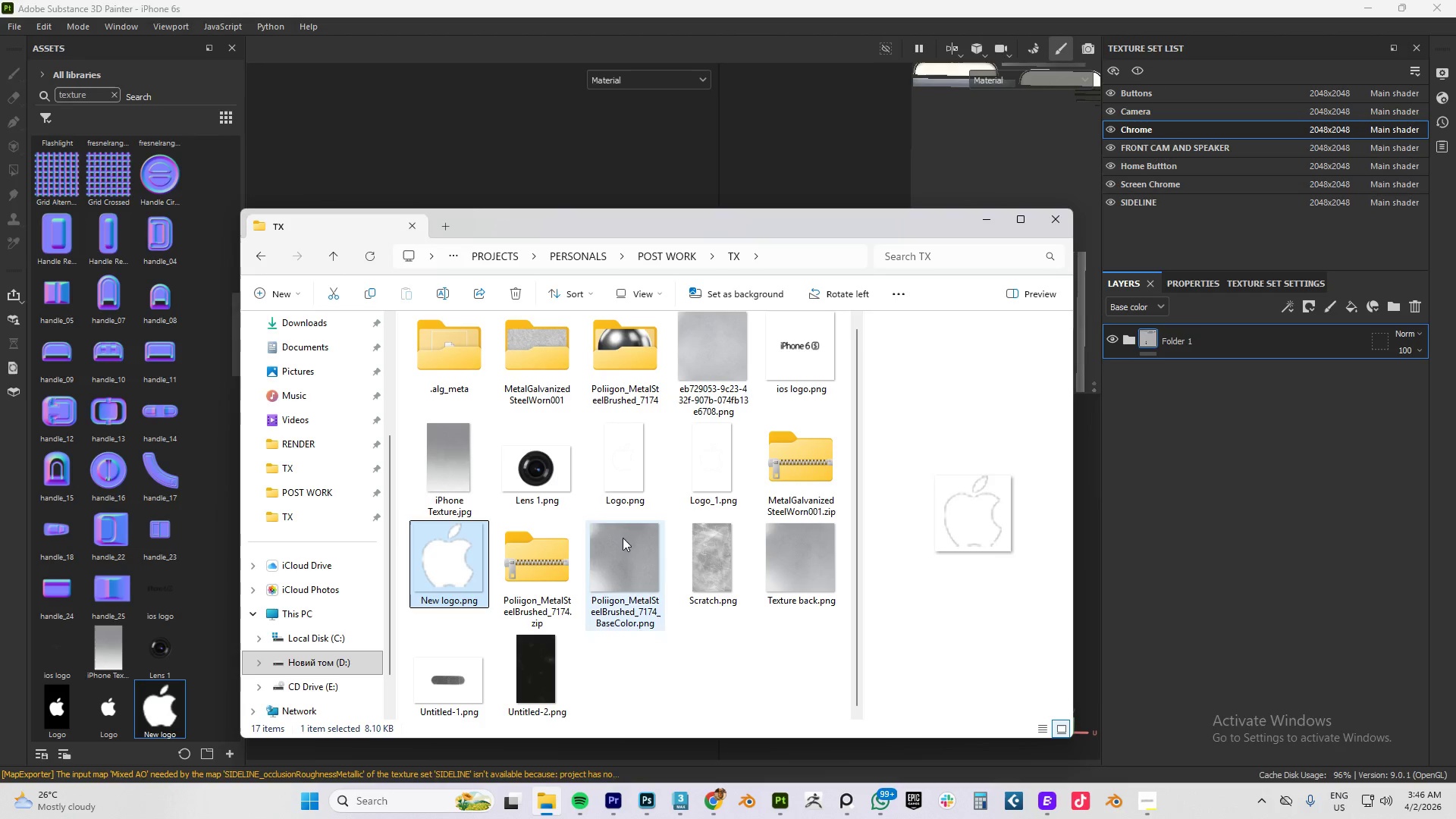 
left_click_drag(start_coordinate=[464, 560], to_coordinate=[105, 565])
 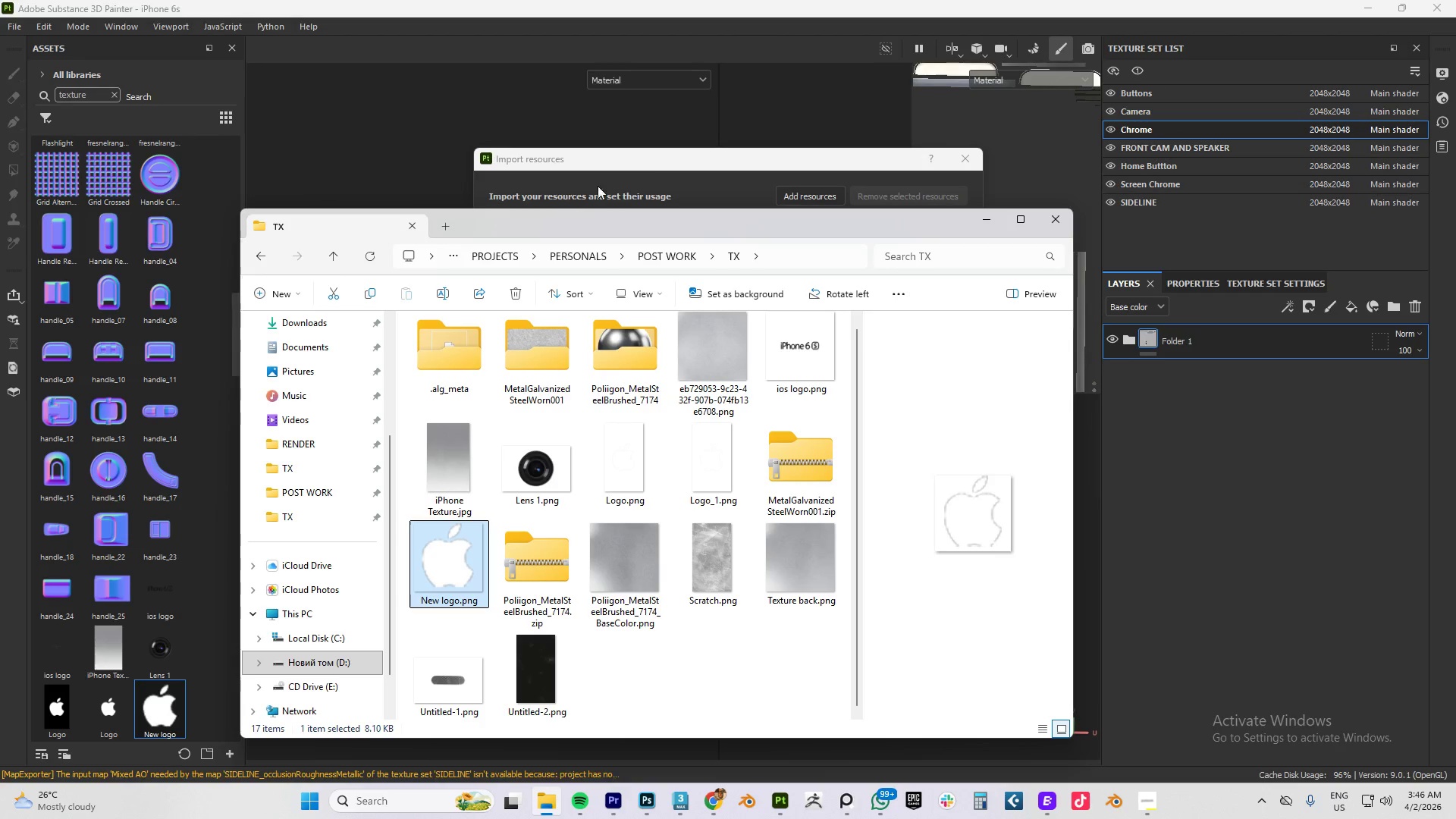 
left_click([653, 162])
 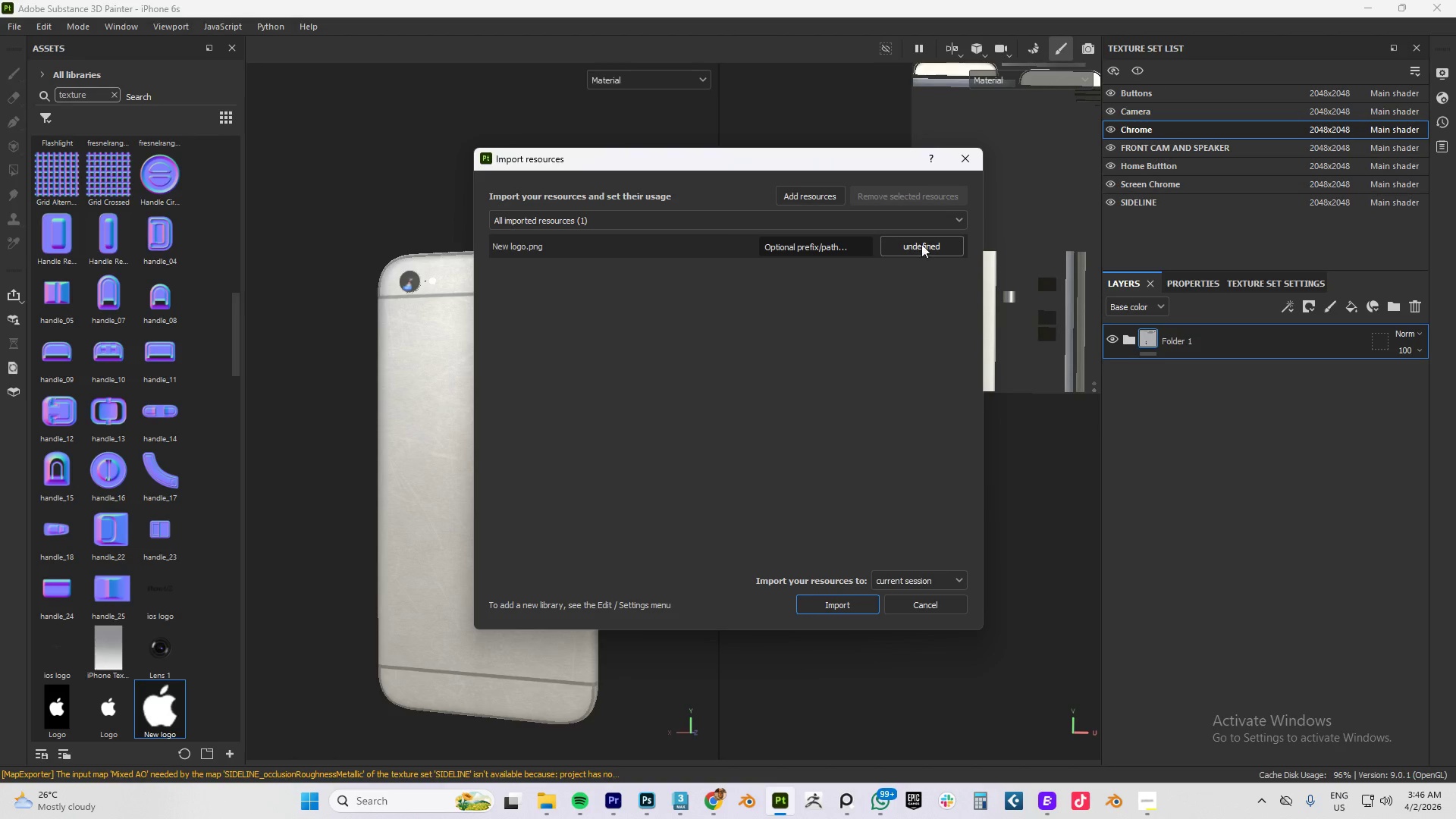 
left_click([921, 244])
 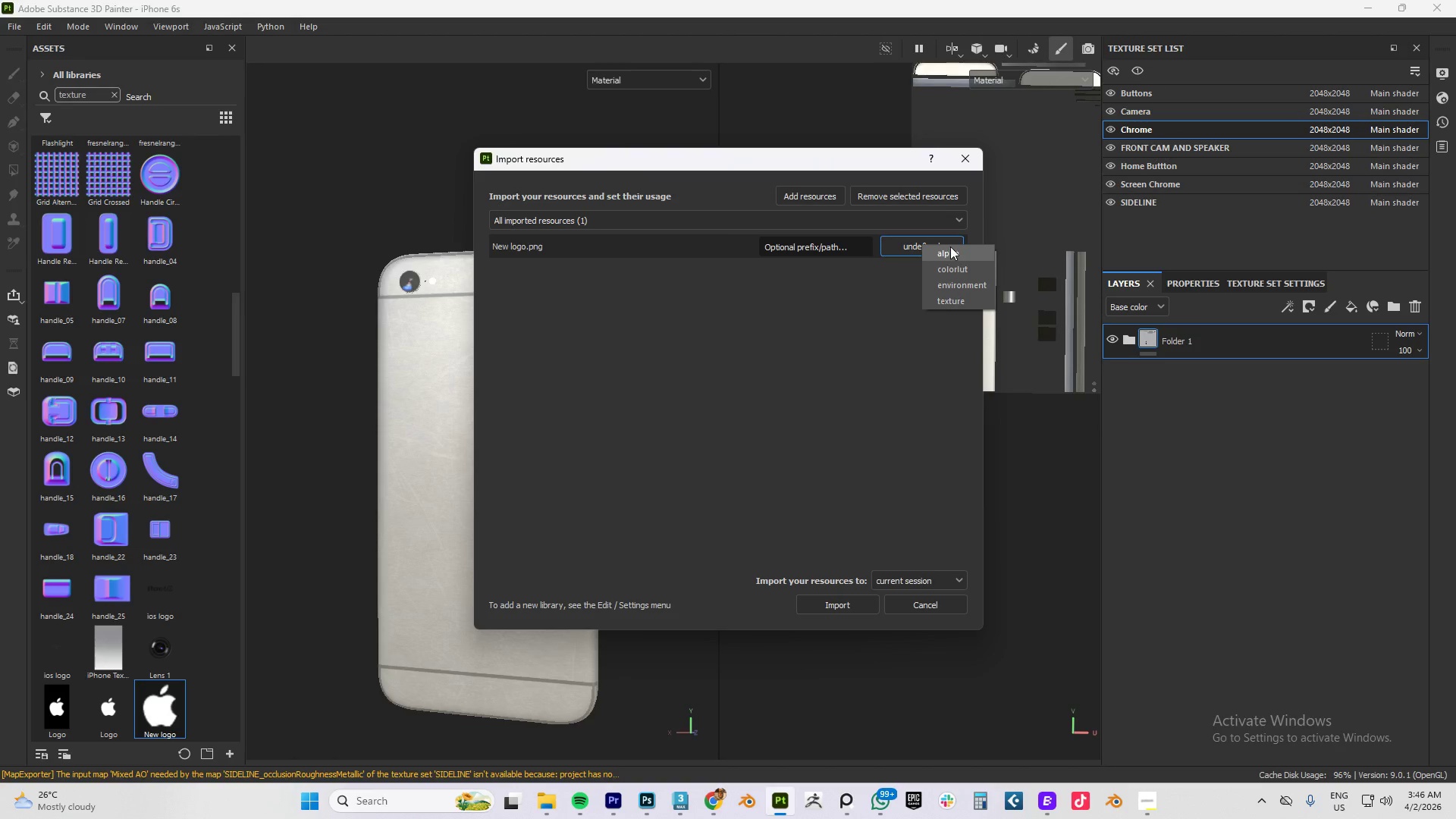 
left_click([949, 253])
 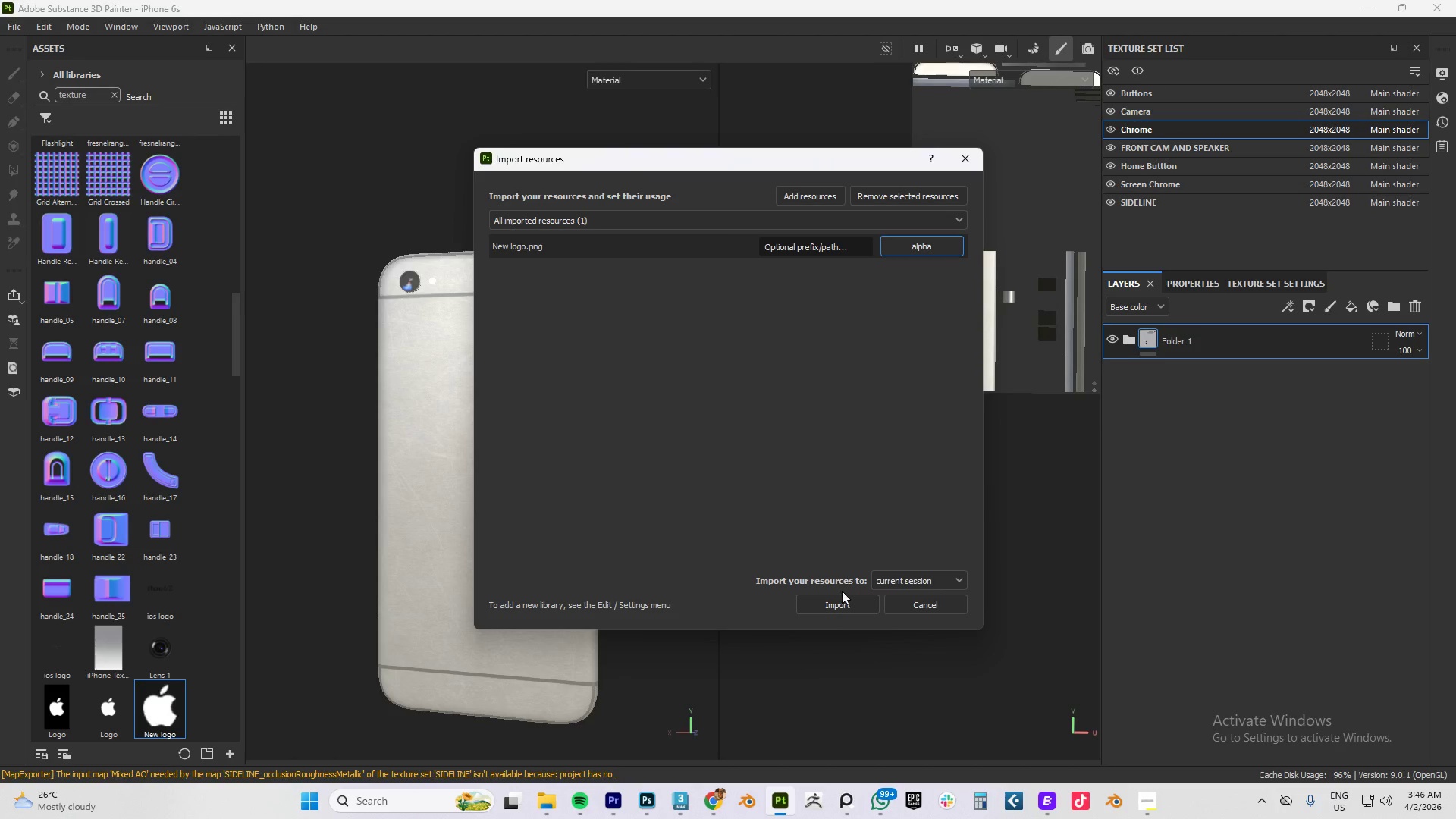 
left_click([836, 607])
 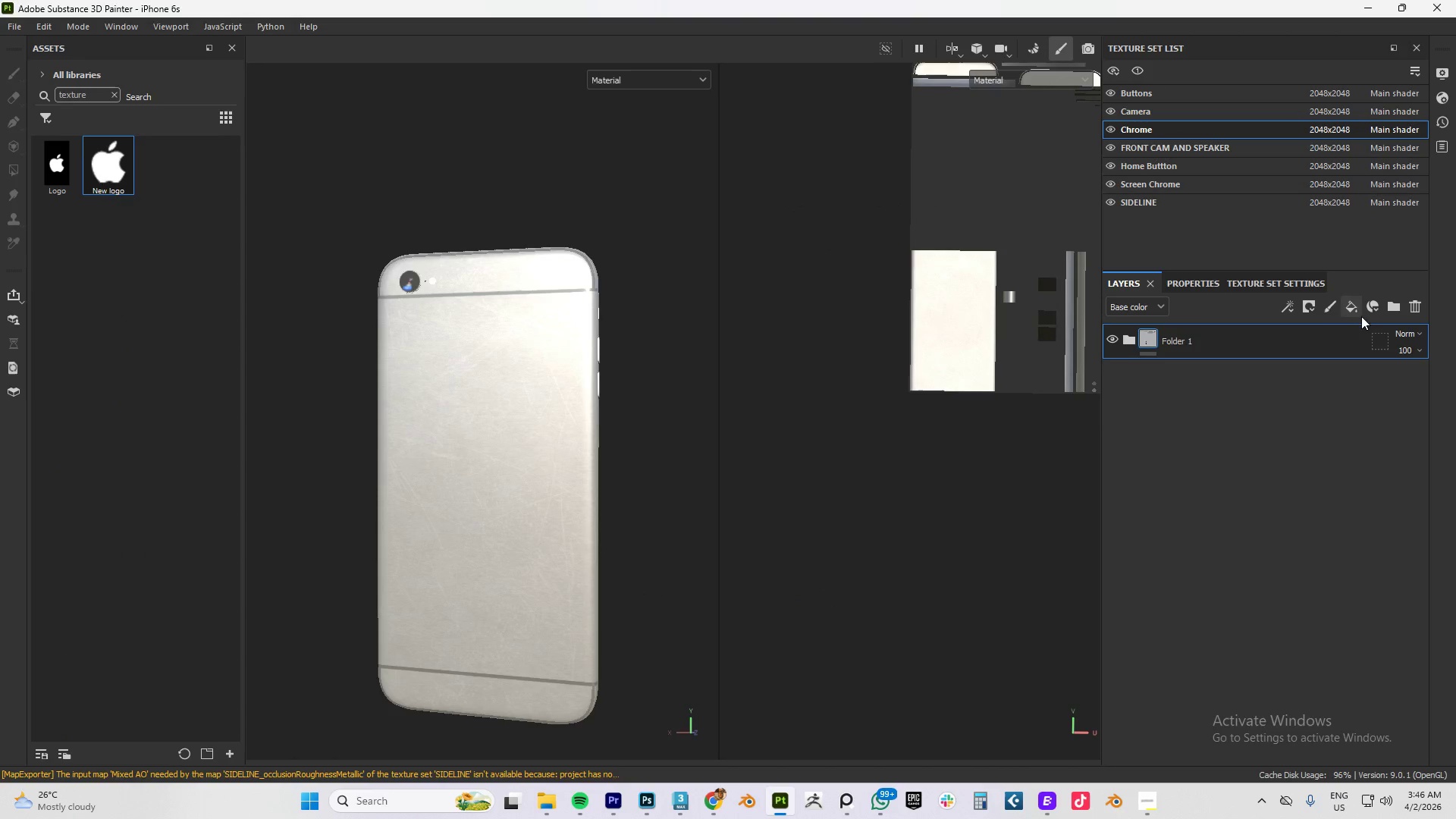 
wait(8.22)
 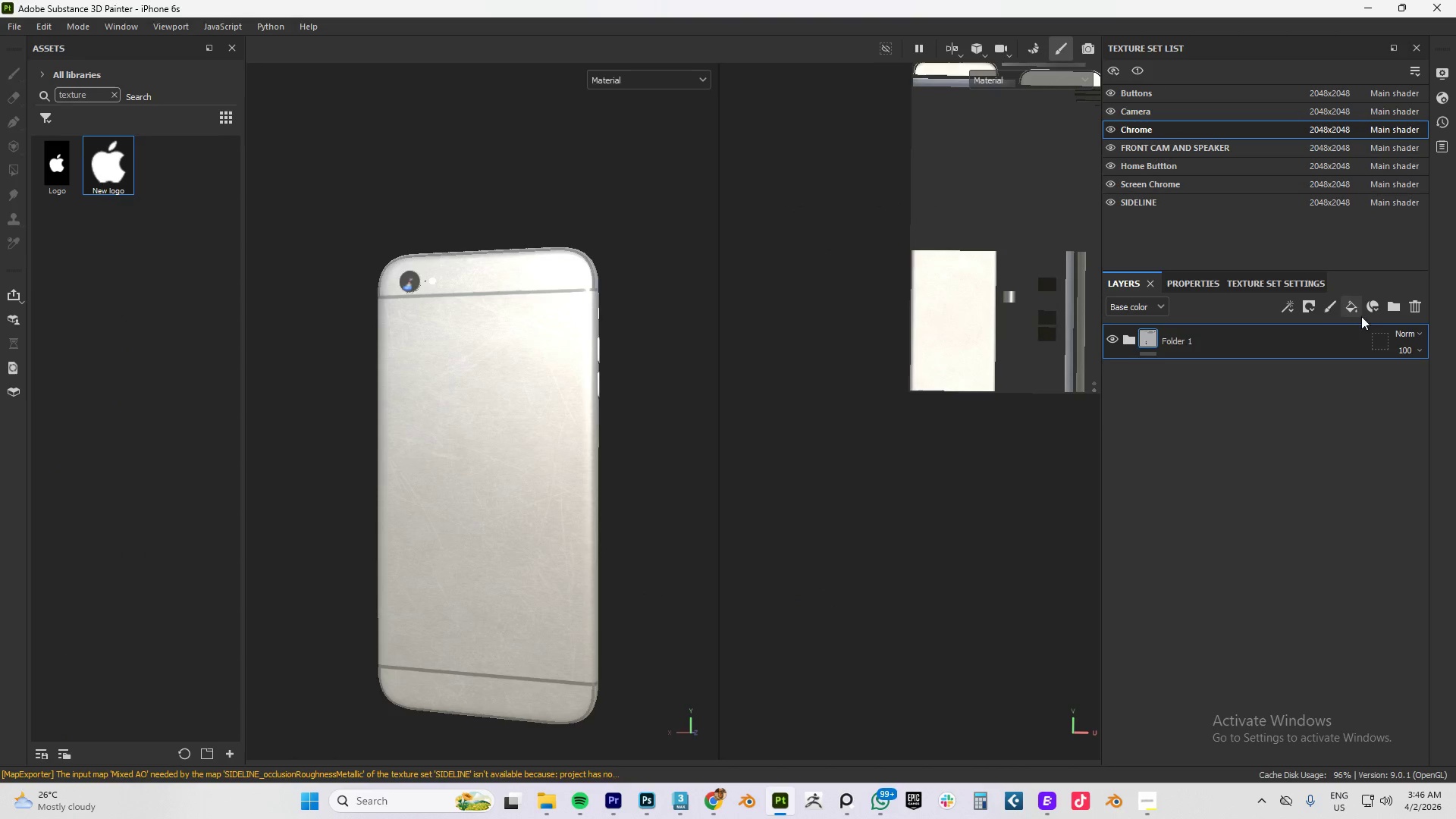 
left_click([1353, 310])
 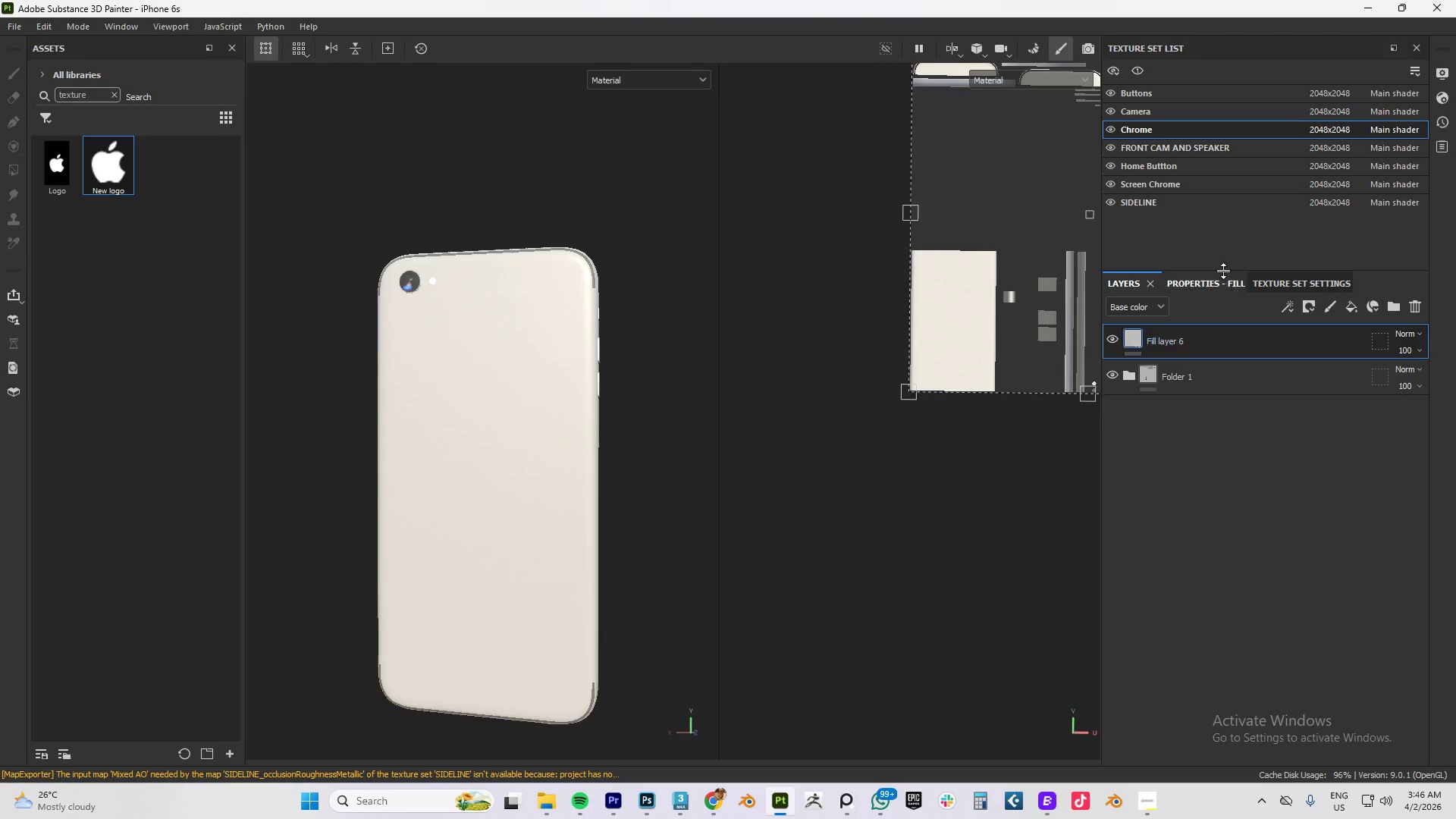 
left_click([1210, 281])
 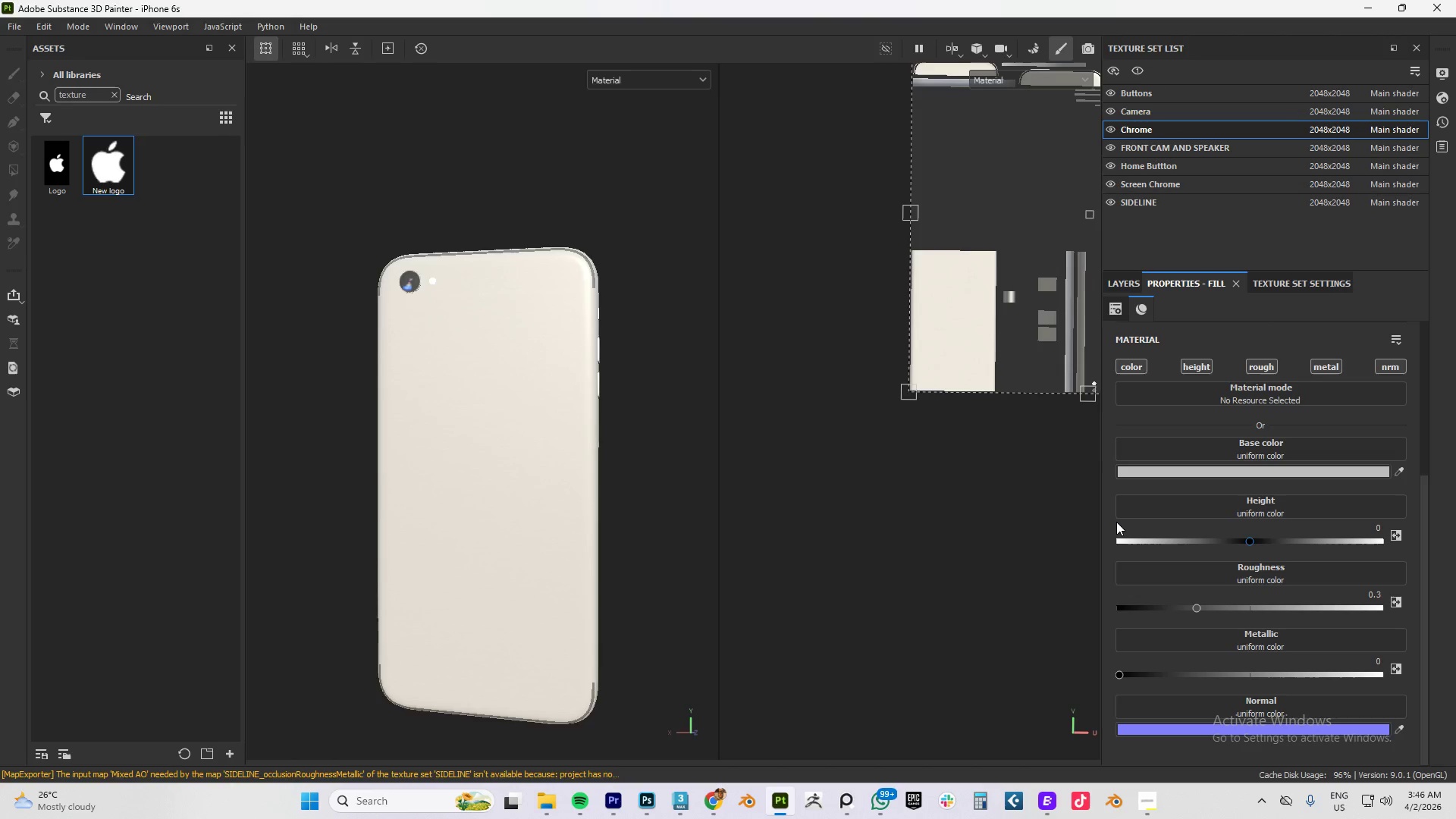 
mouse_move([115, 165])
 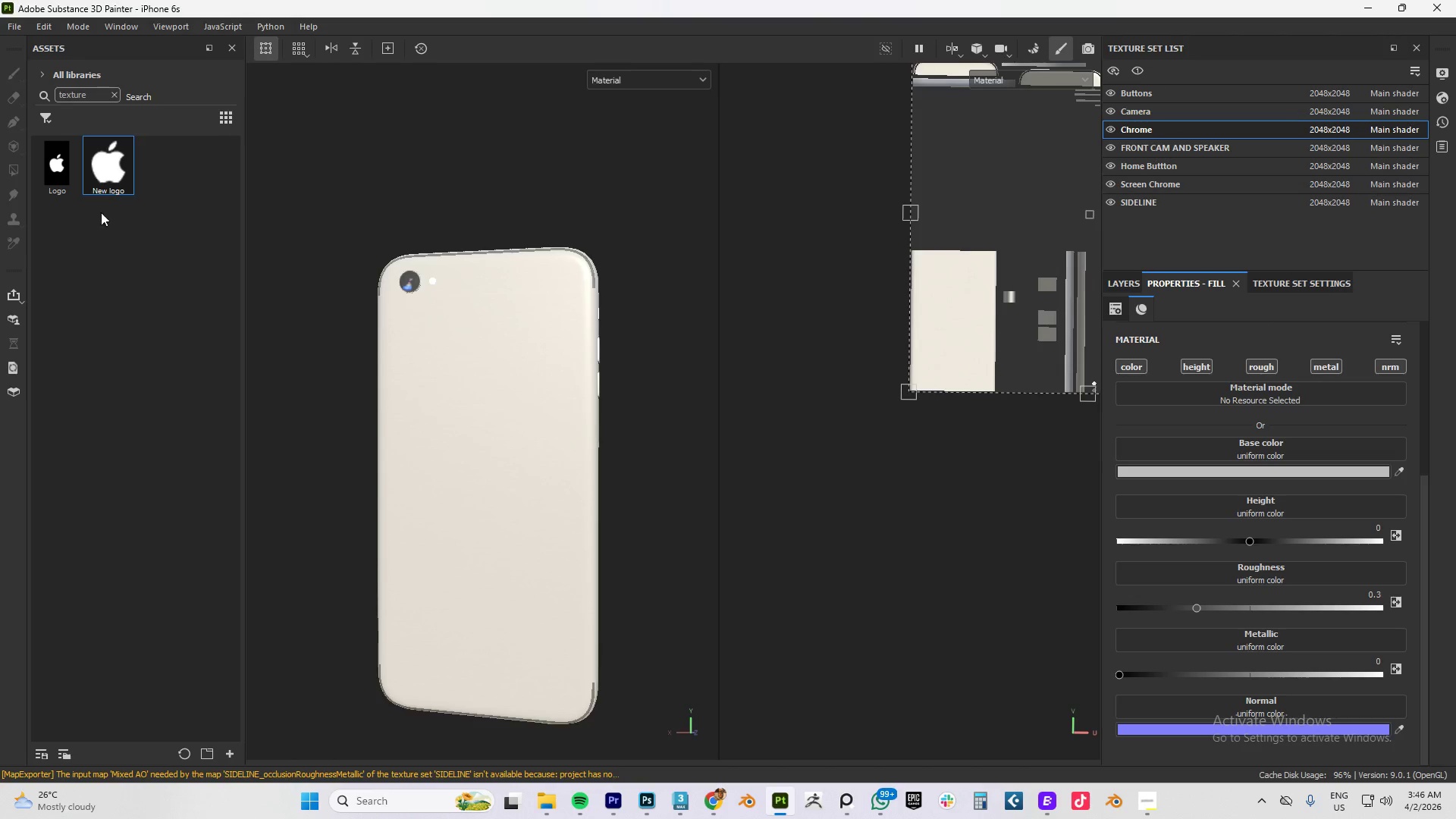 
mouse_move([109, 172])
 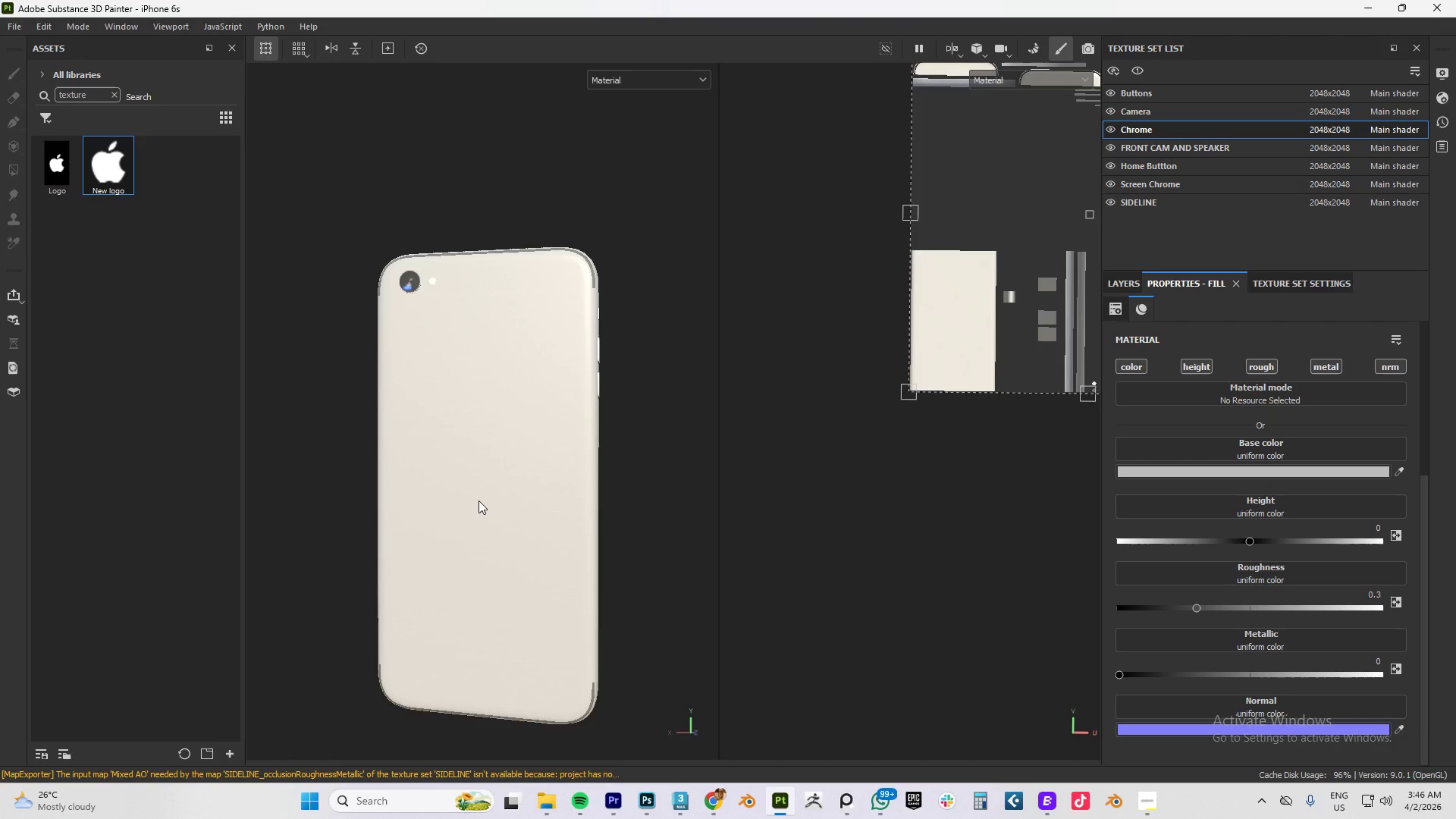 
hold_key(key=AltLeft, duration=1.17)
left_click_drag(start_coordinate=[475, 507], to_coordinate=[497, 508])
 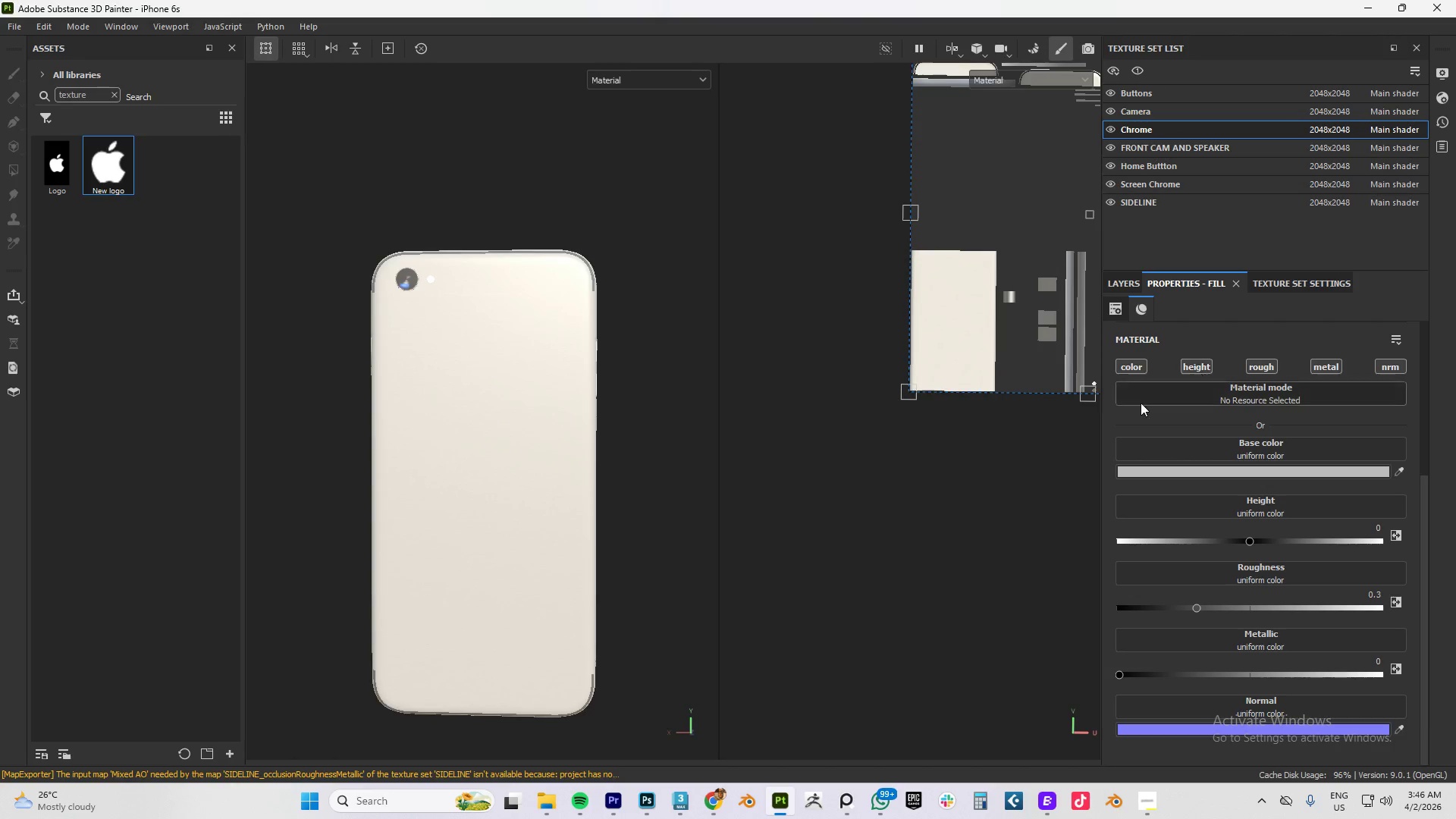 
left_click([1116, 277])
 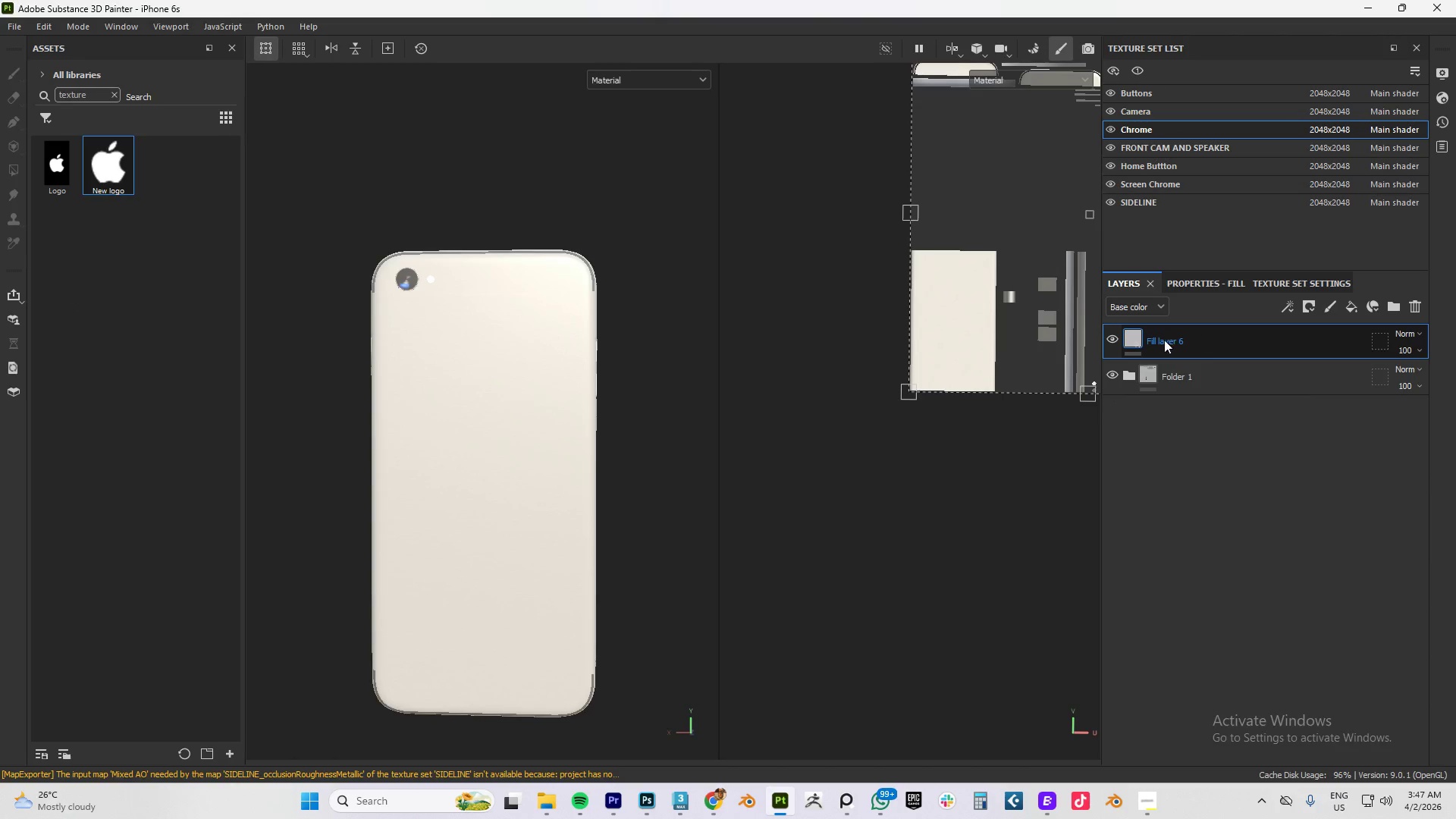 
wait(5.3)
 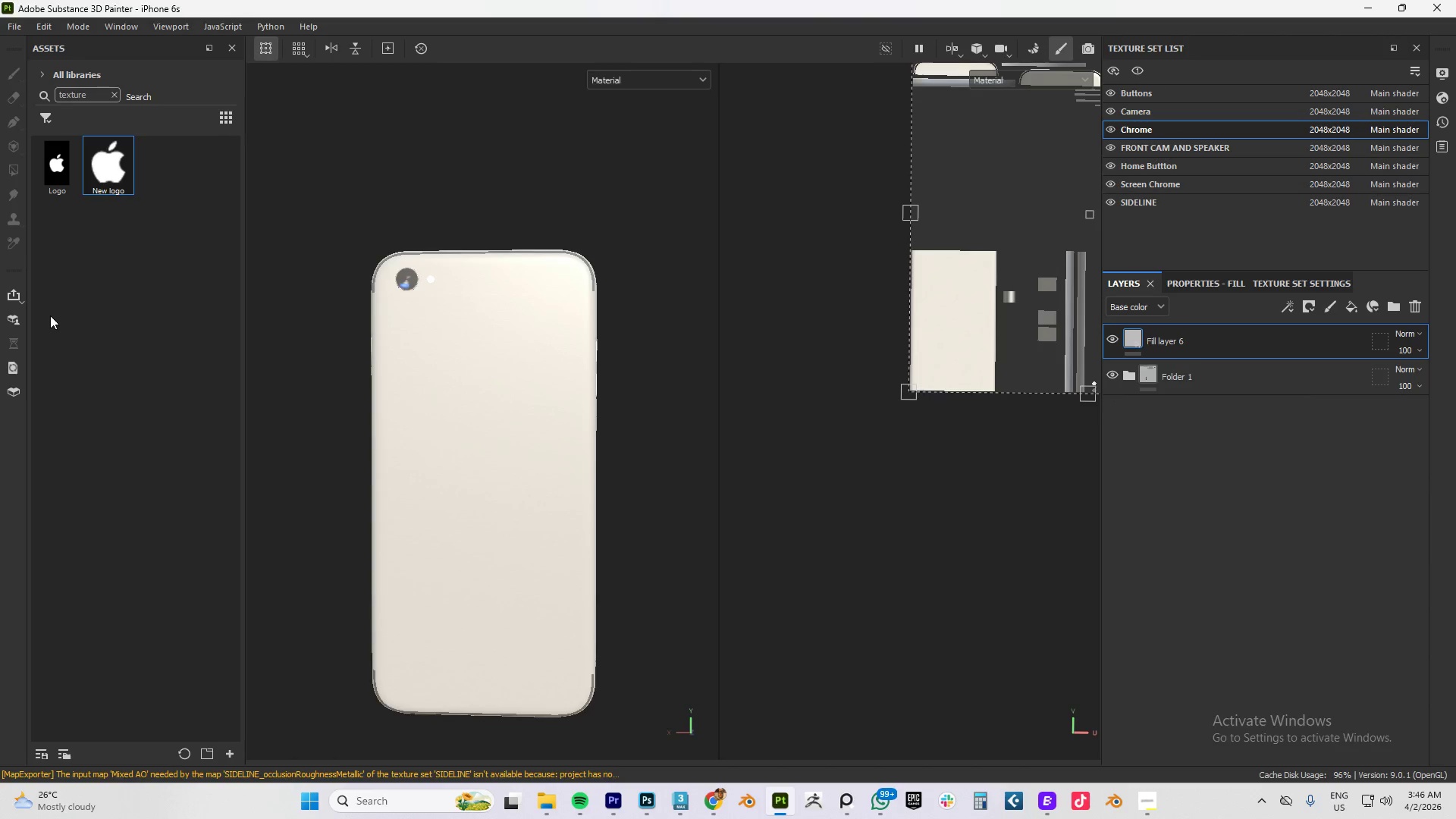 
left_click([1200, 276])
 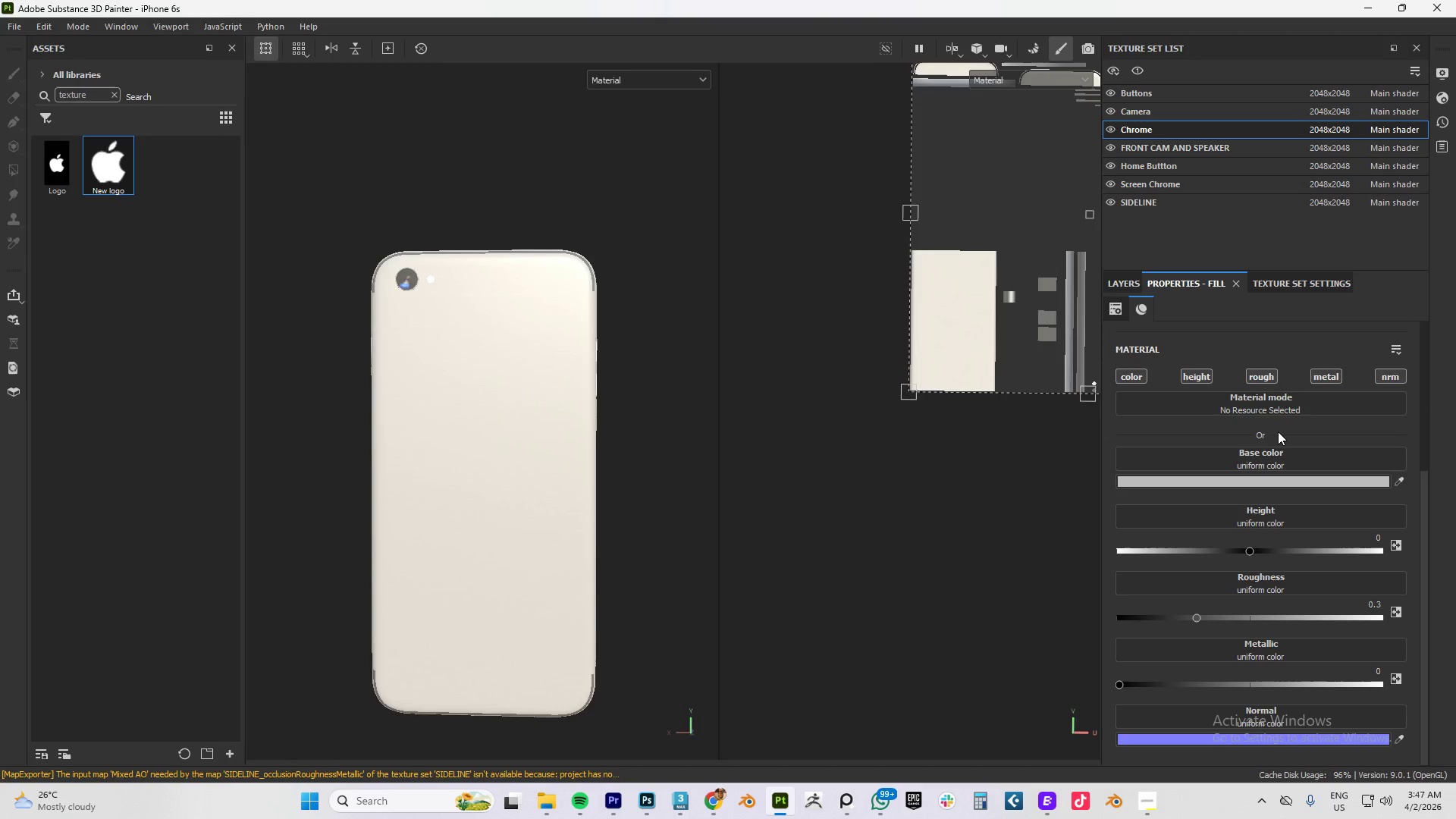 
scroll: coordinate [1316, 492], scroll_direction: up, amount: 23.0
 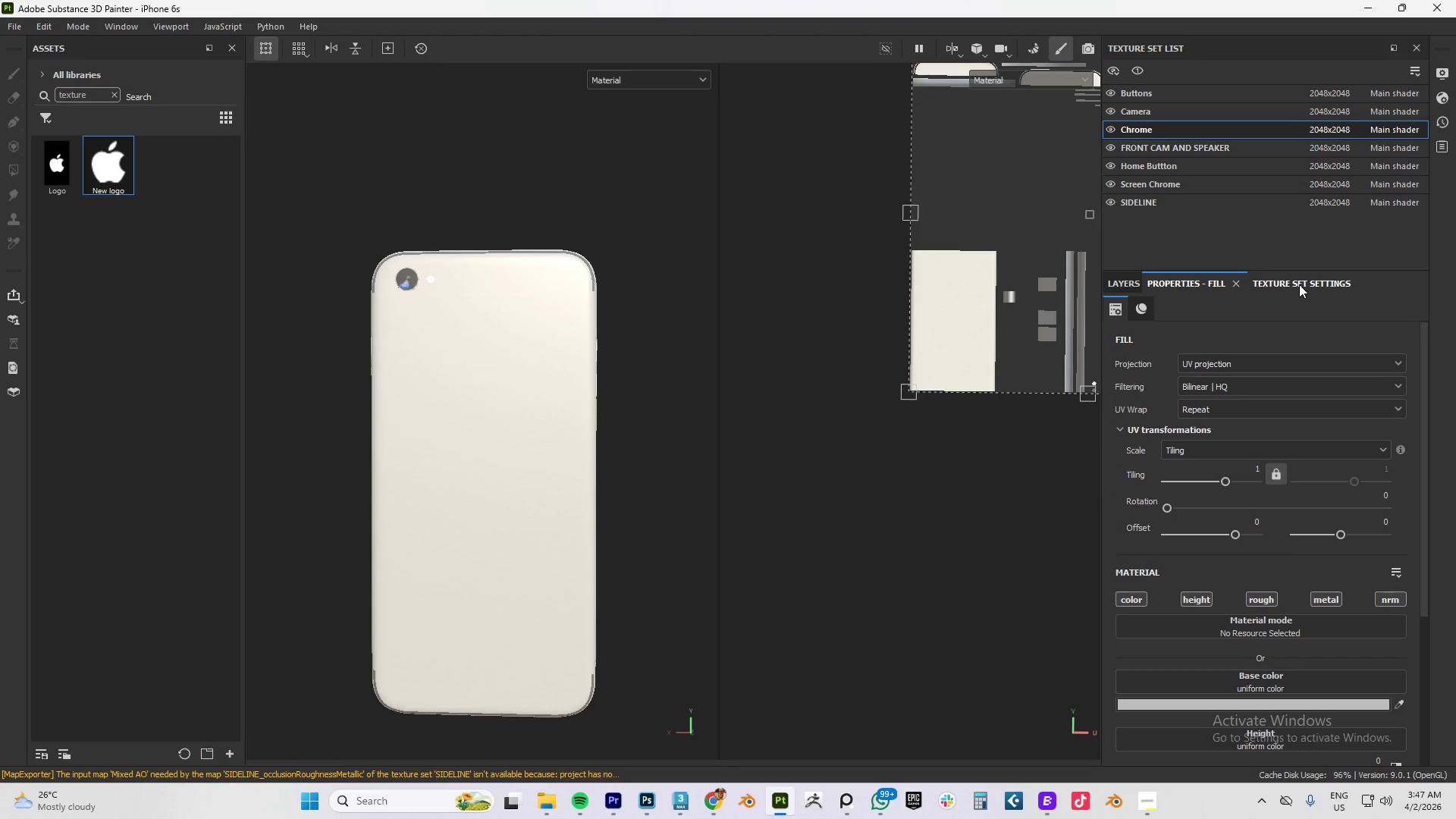 
left_click([1294, 277])
 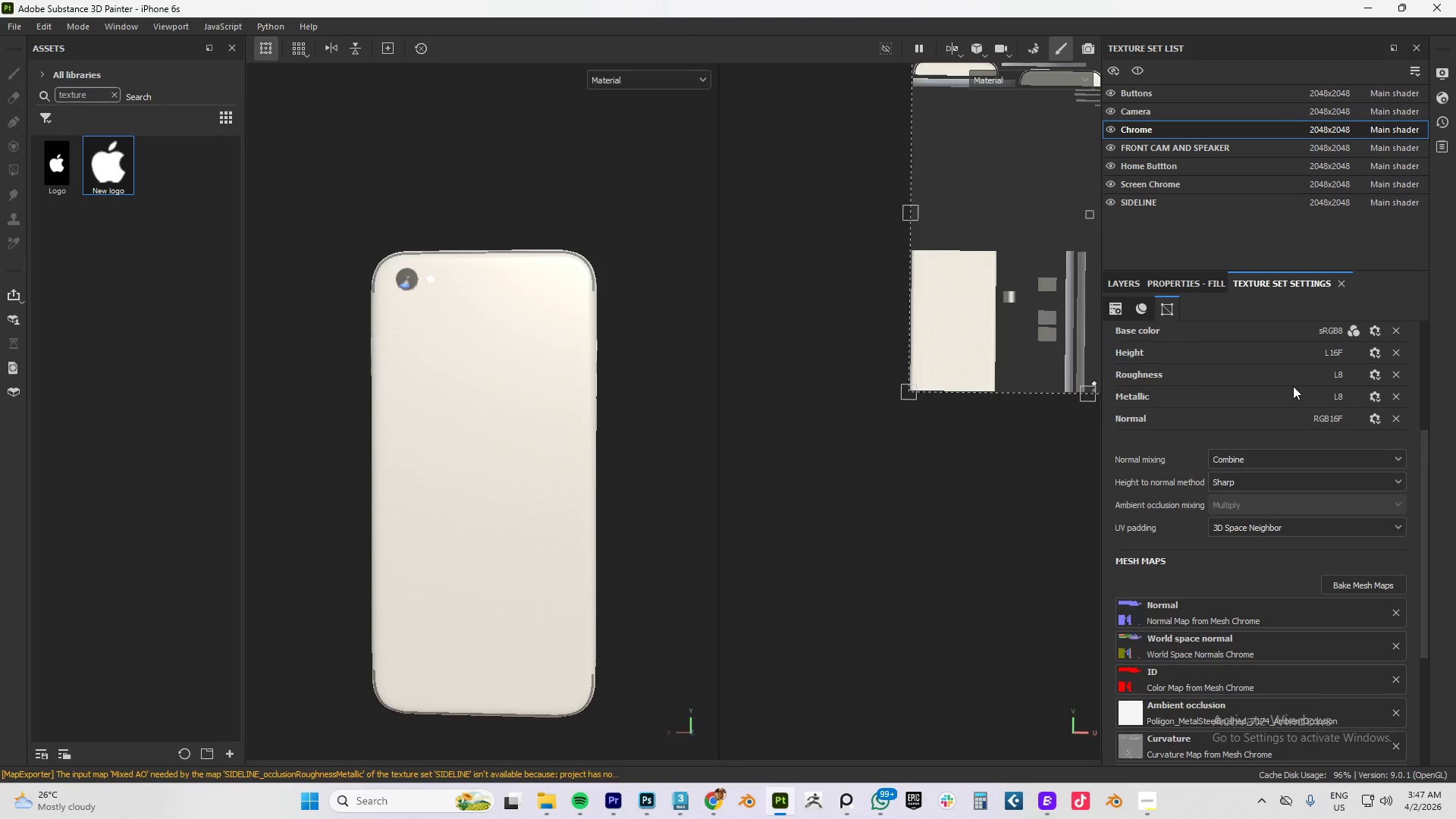 
scroll: coordinate [1294, 411], scroll_direction: up, amount: 10.0
 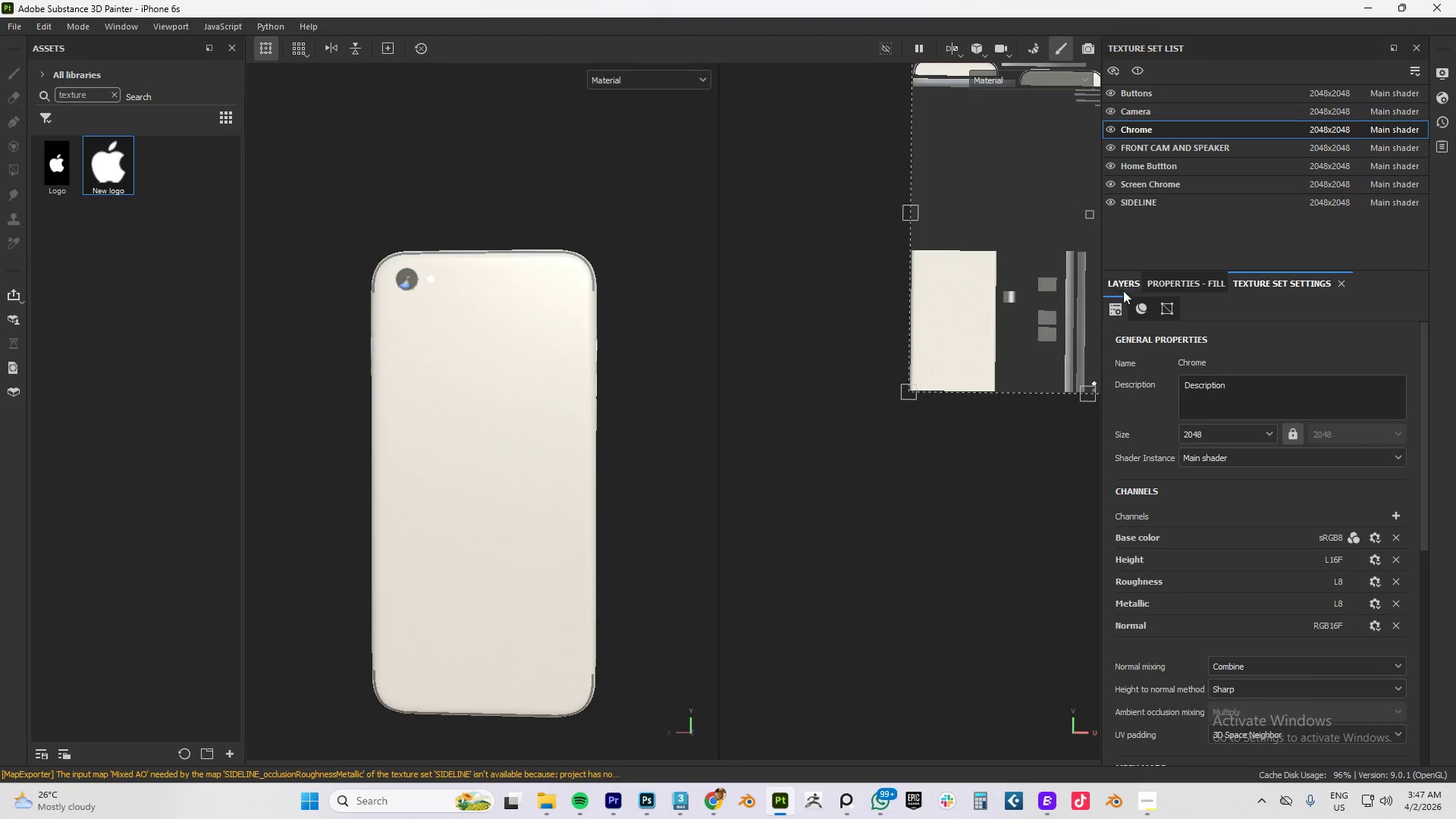 
left_click([1122, 278])
 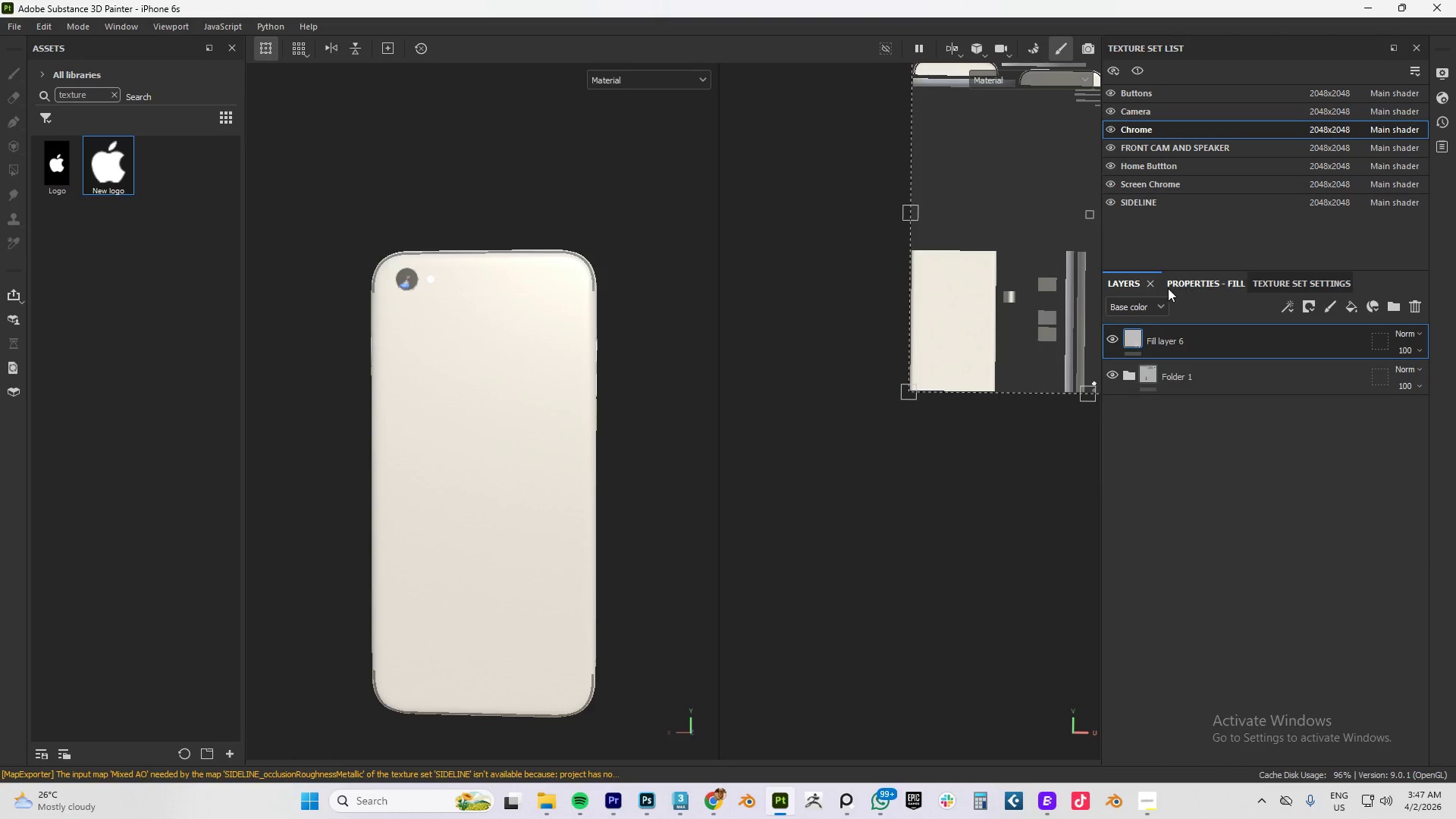 
left_click([1190, 285])
 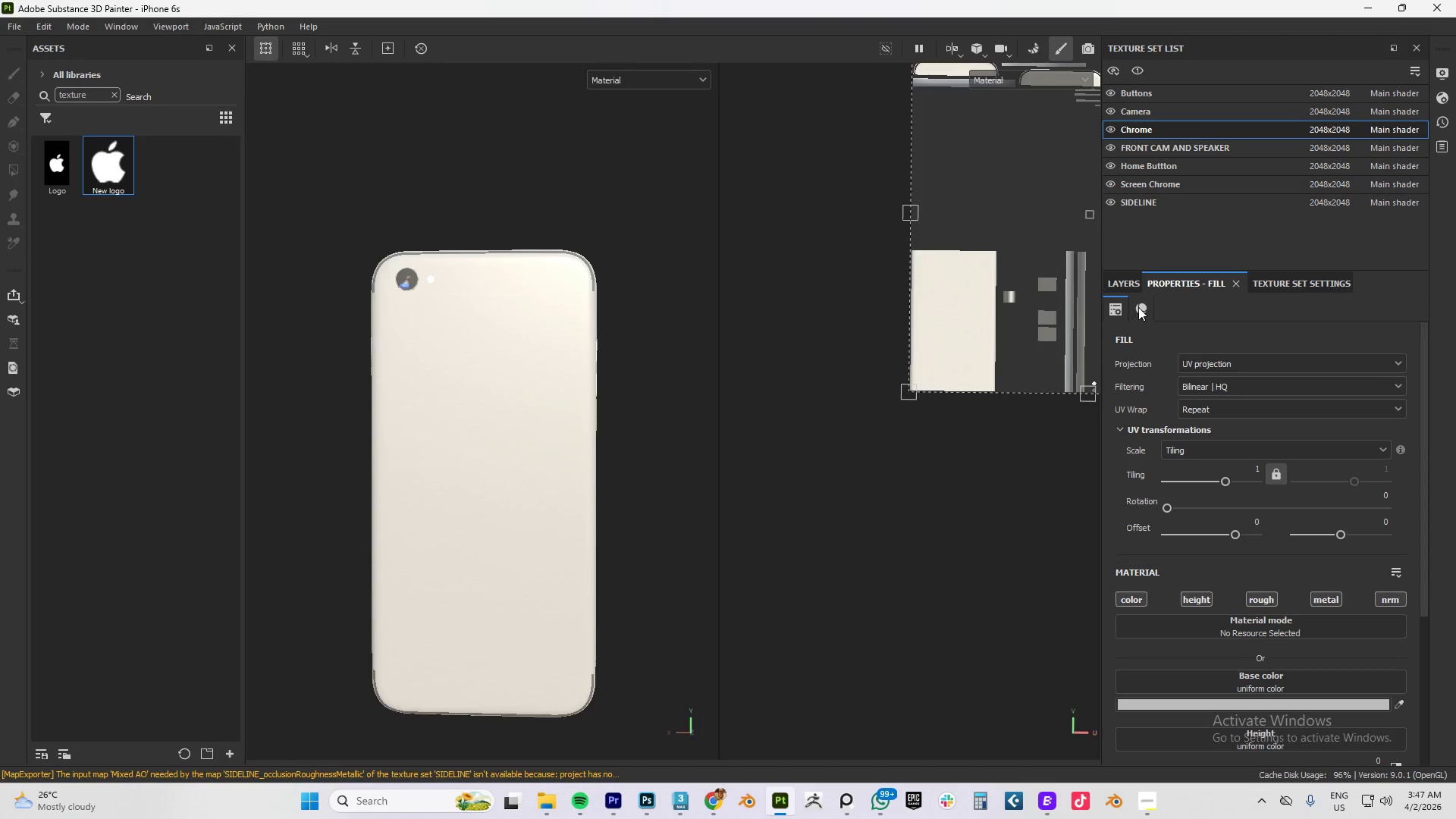 
left_click([1140, 307])
 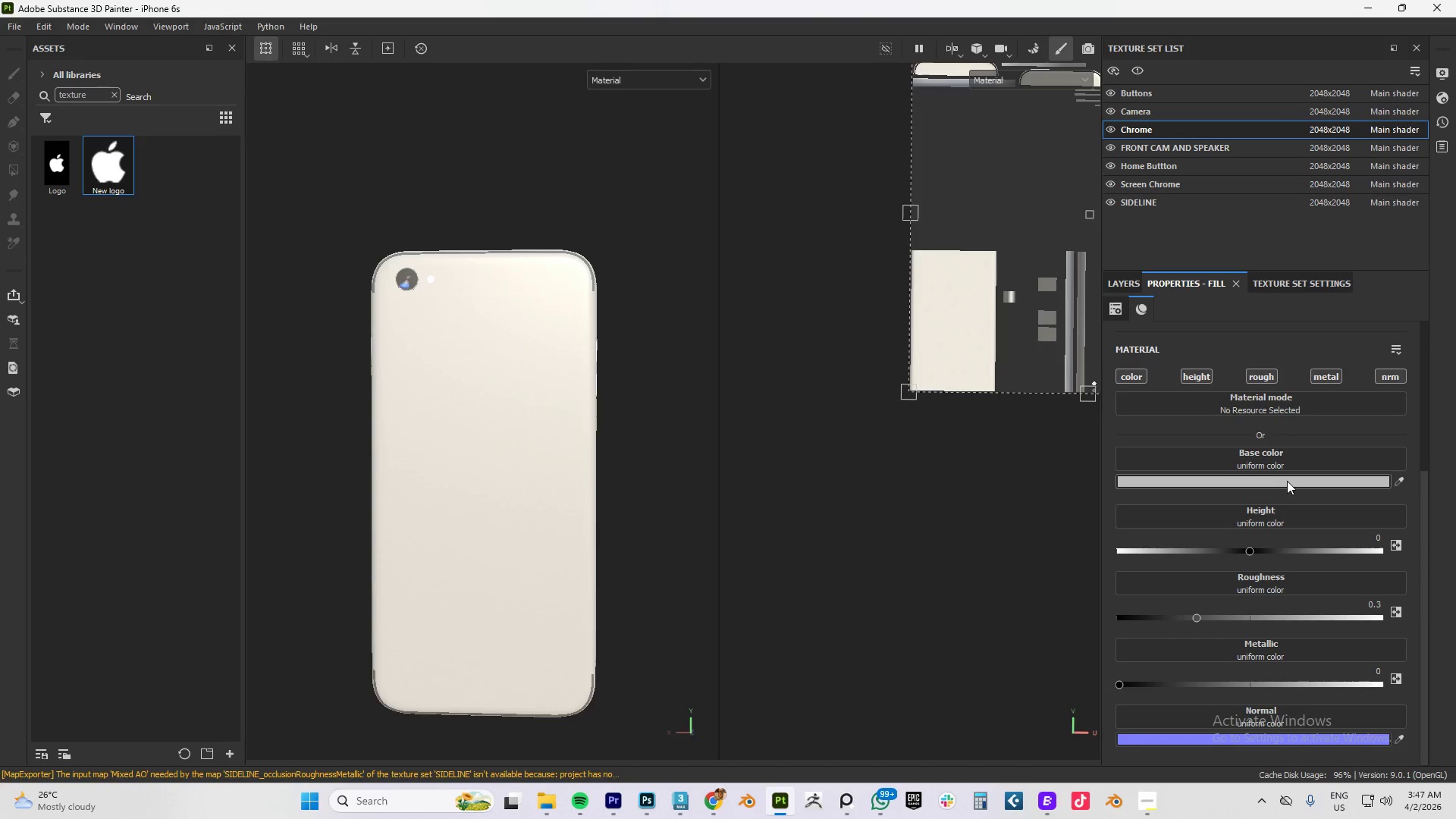 
scroll: coordinate [1240, 343], scroll_direction: up, amount: 12.0
 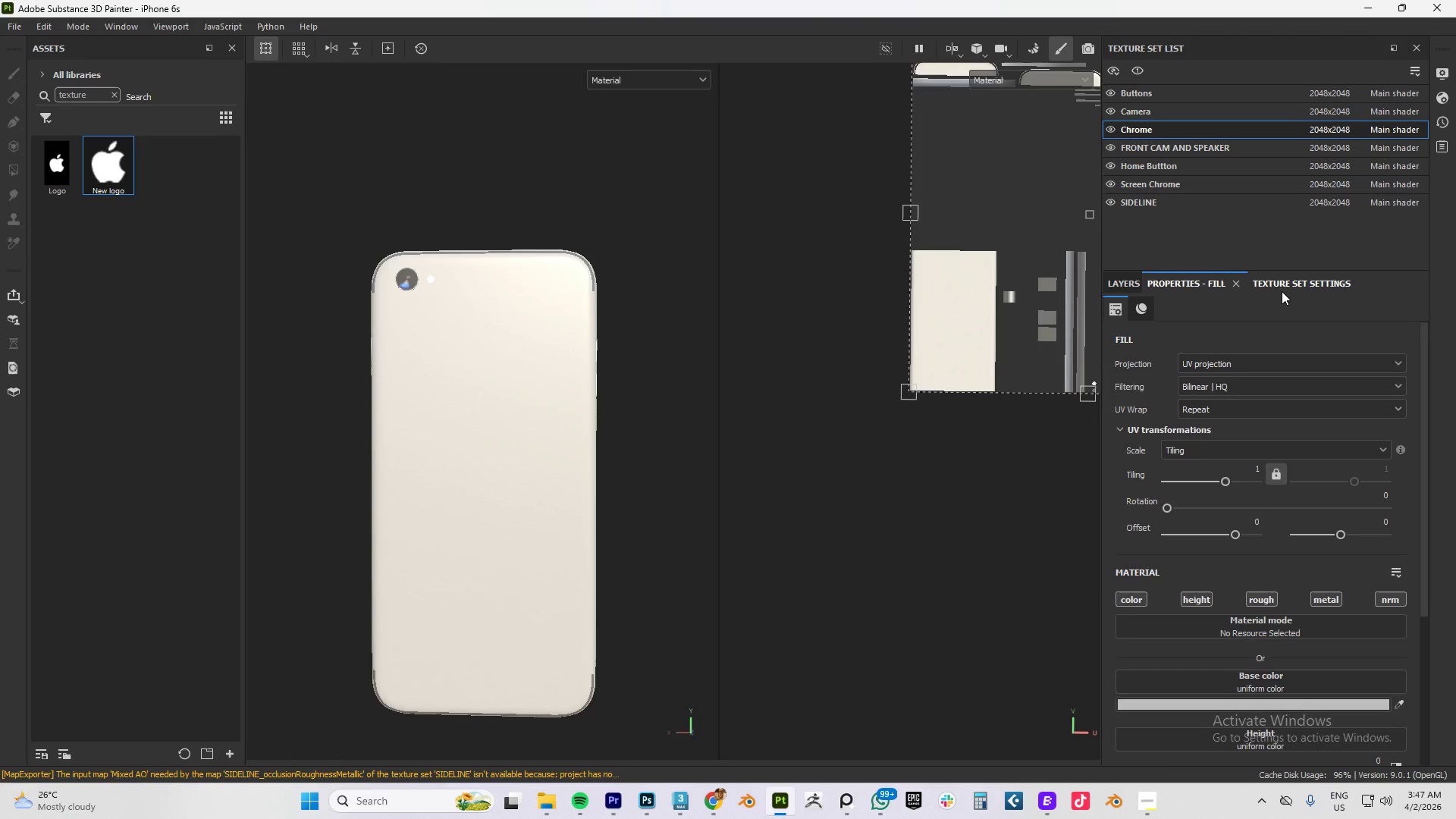 
left_click([1282, 291])
 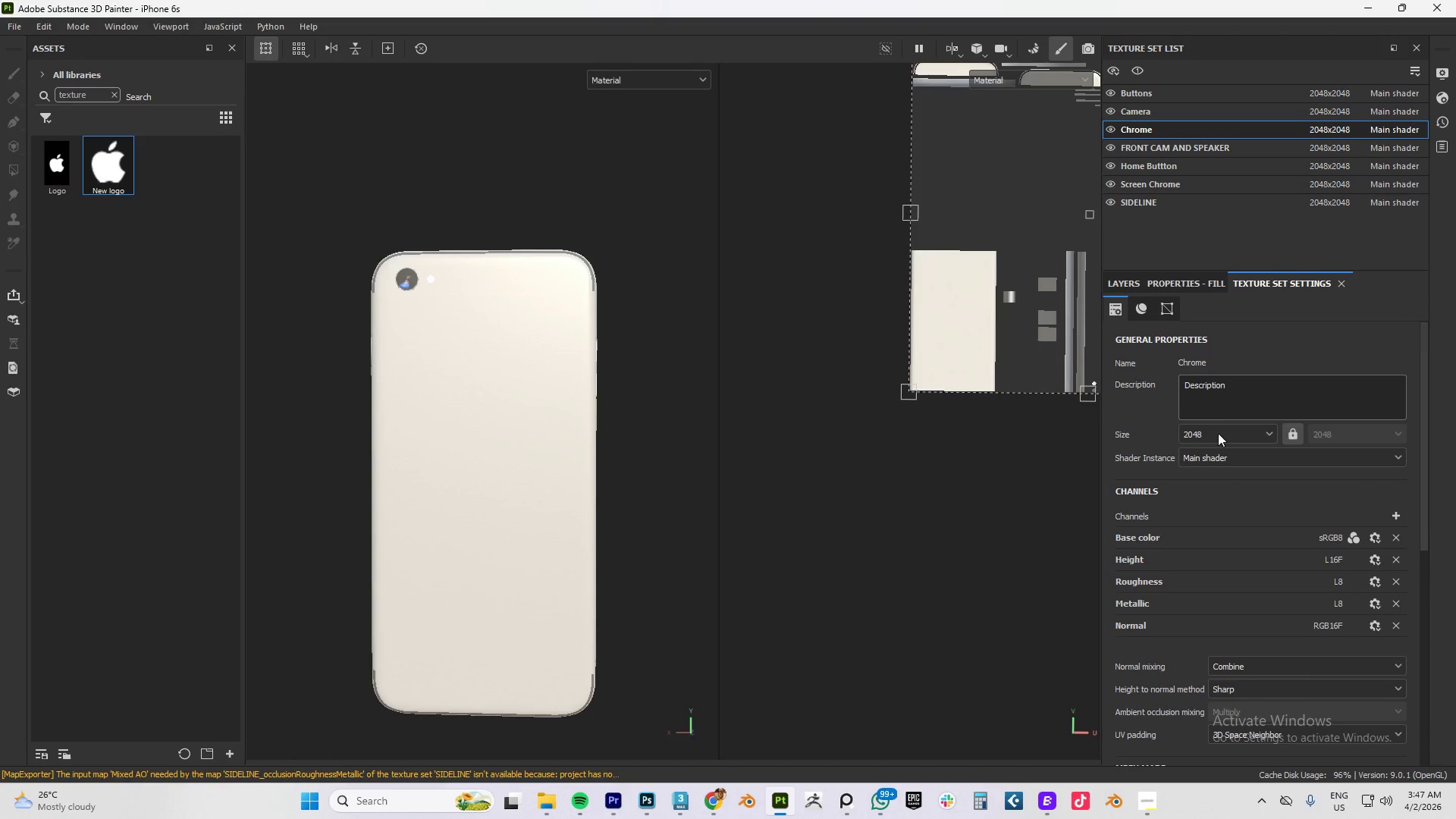 
scroll: coordinate [1232, 568], scroll_direction: down, amount: 7.0
 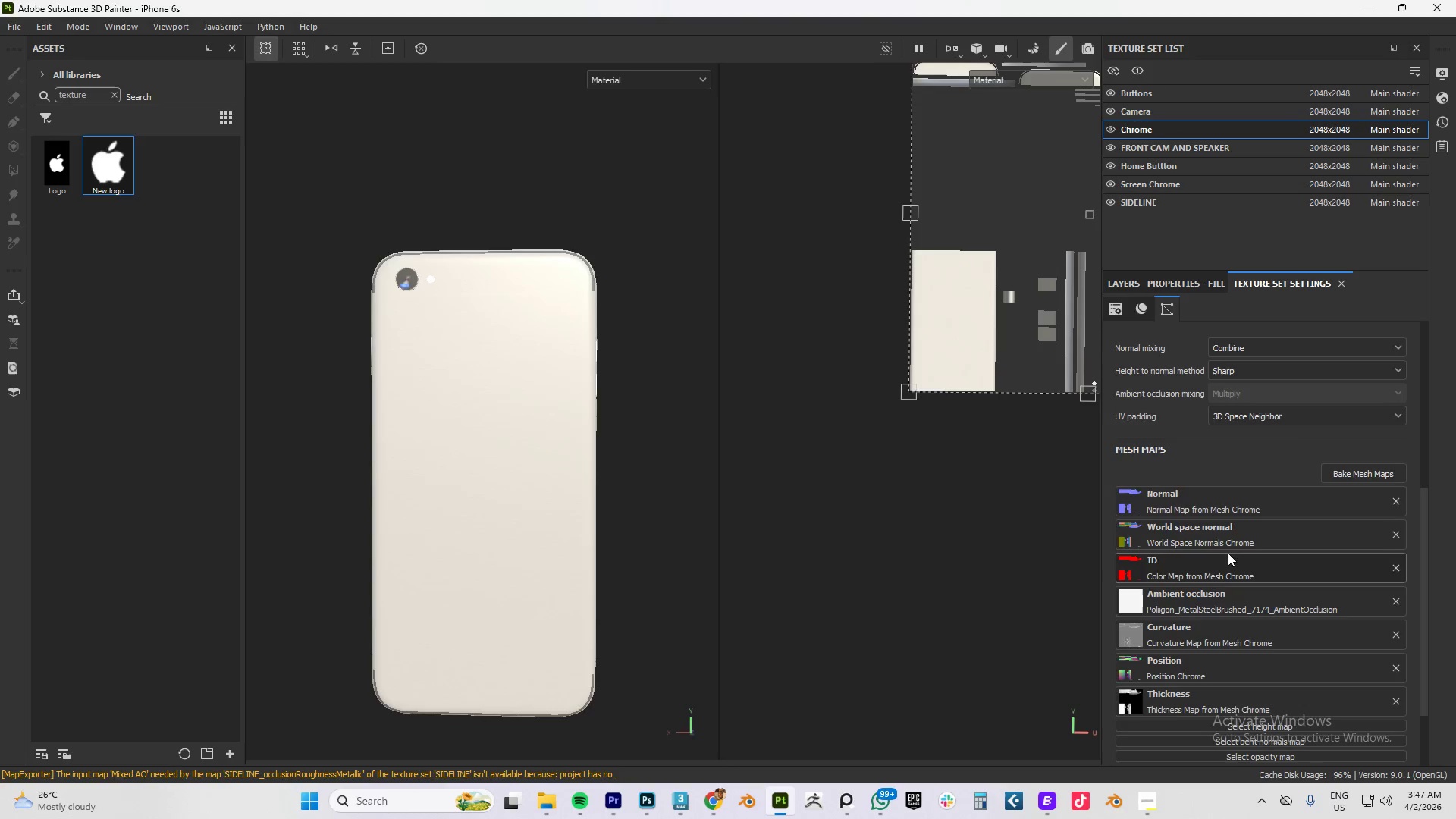 
scroll: coordinate [1221, 507], scroll_direction: up, amount: 8.0
 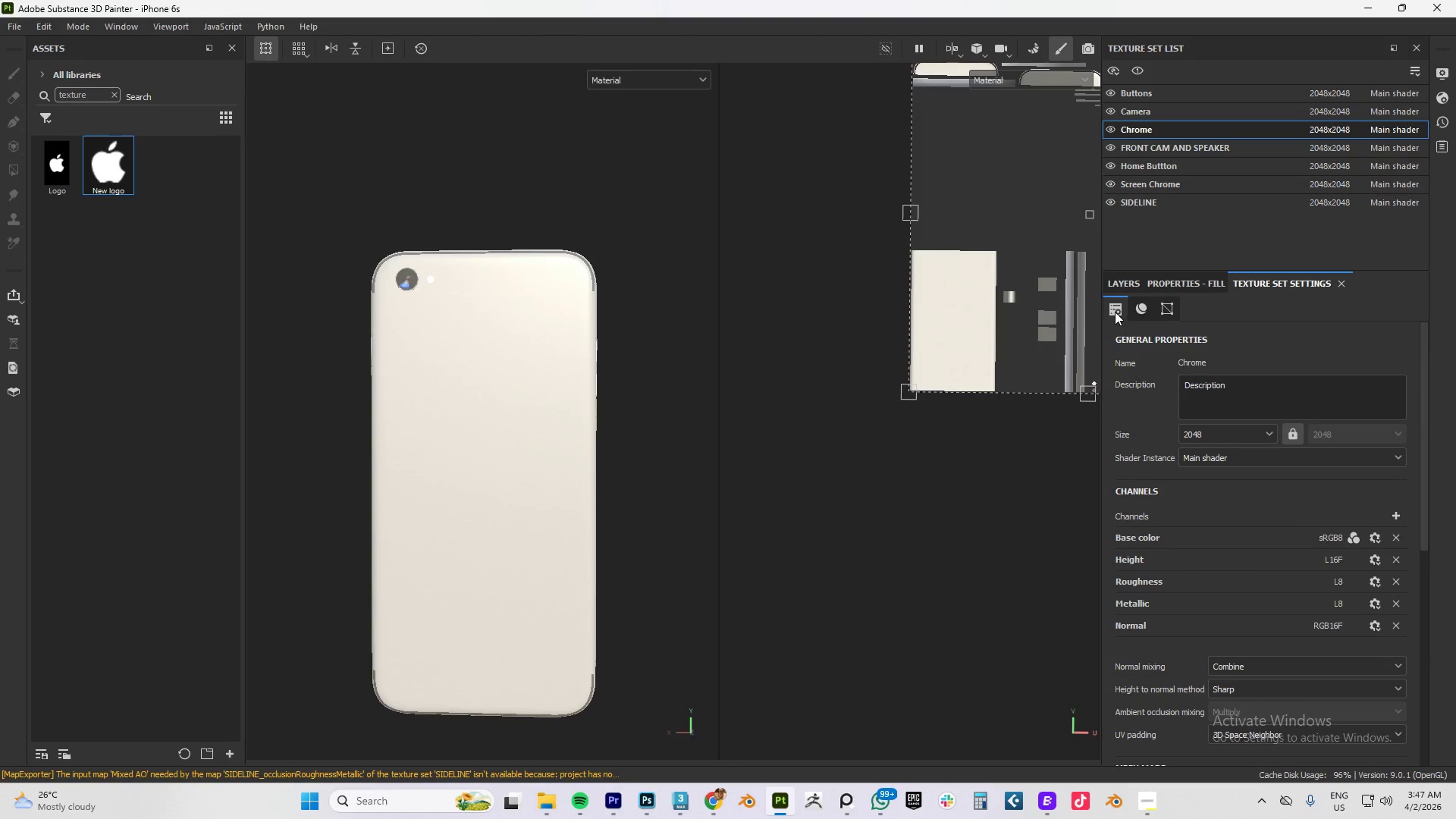 
left_click([1115, 312])
 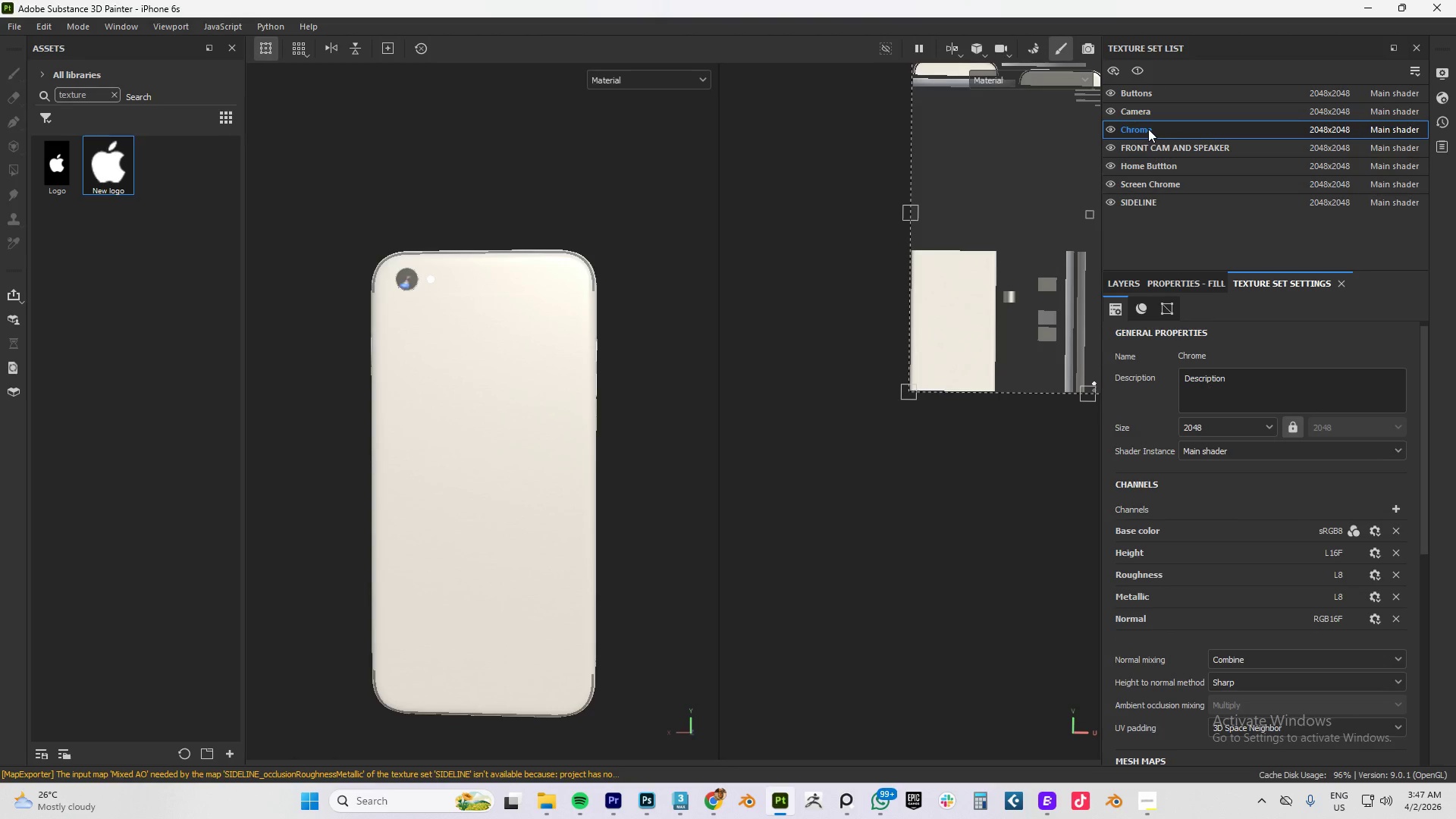 
right_click([1148, 129])
 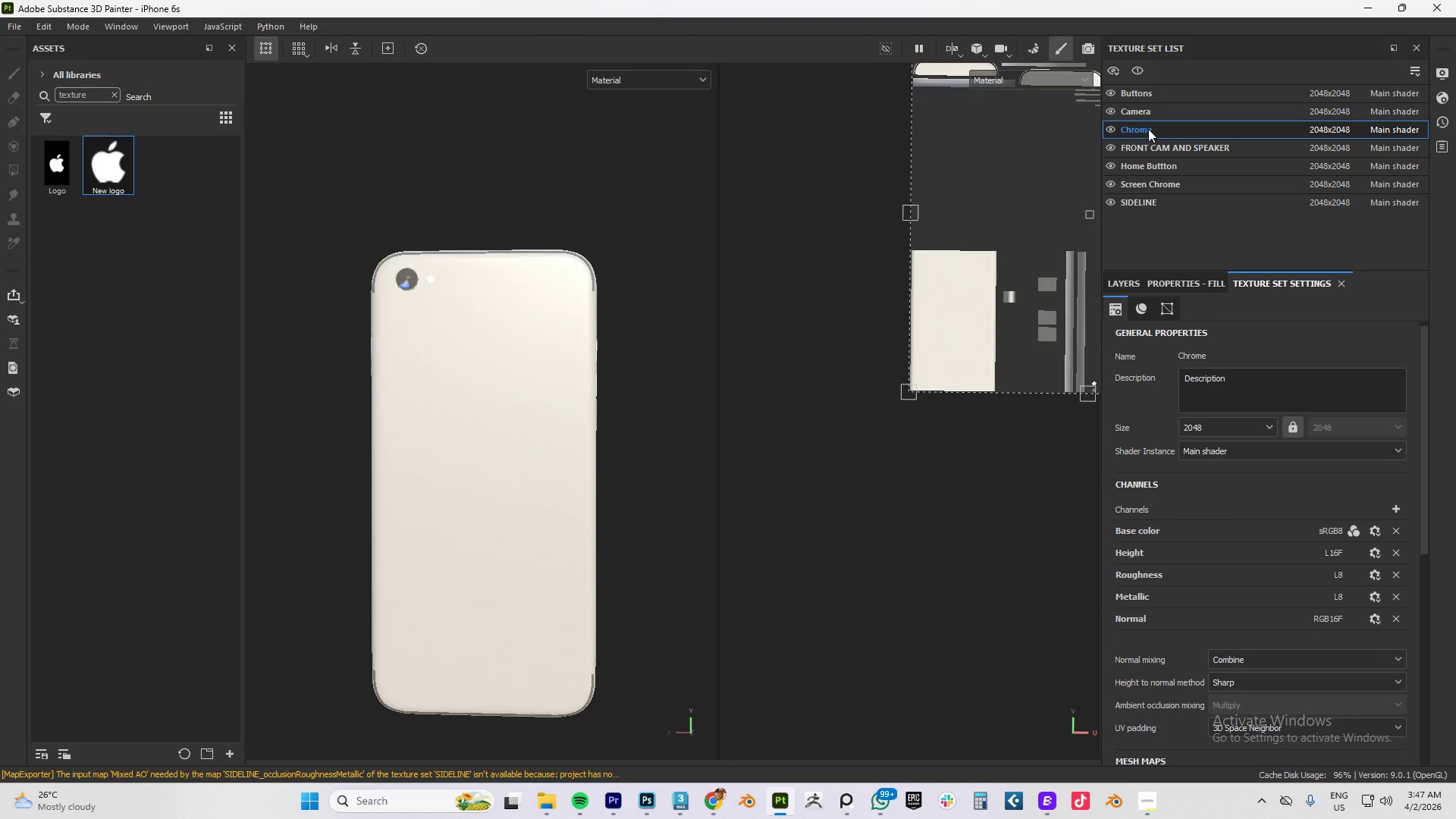 
right_click([1148, 129])
 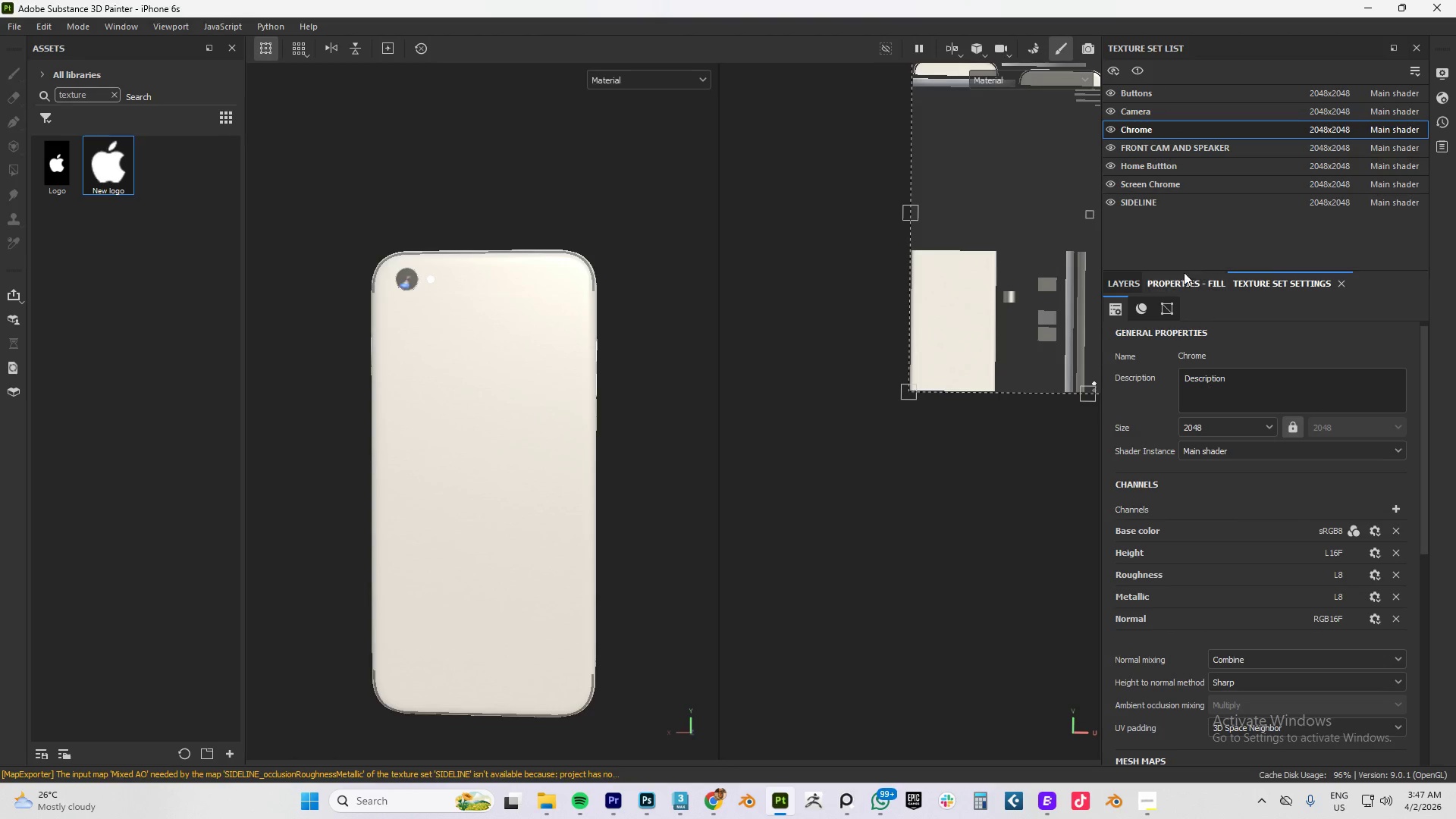 
left_click([1180, 279])
 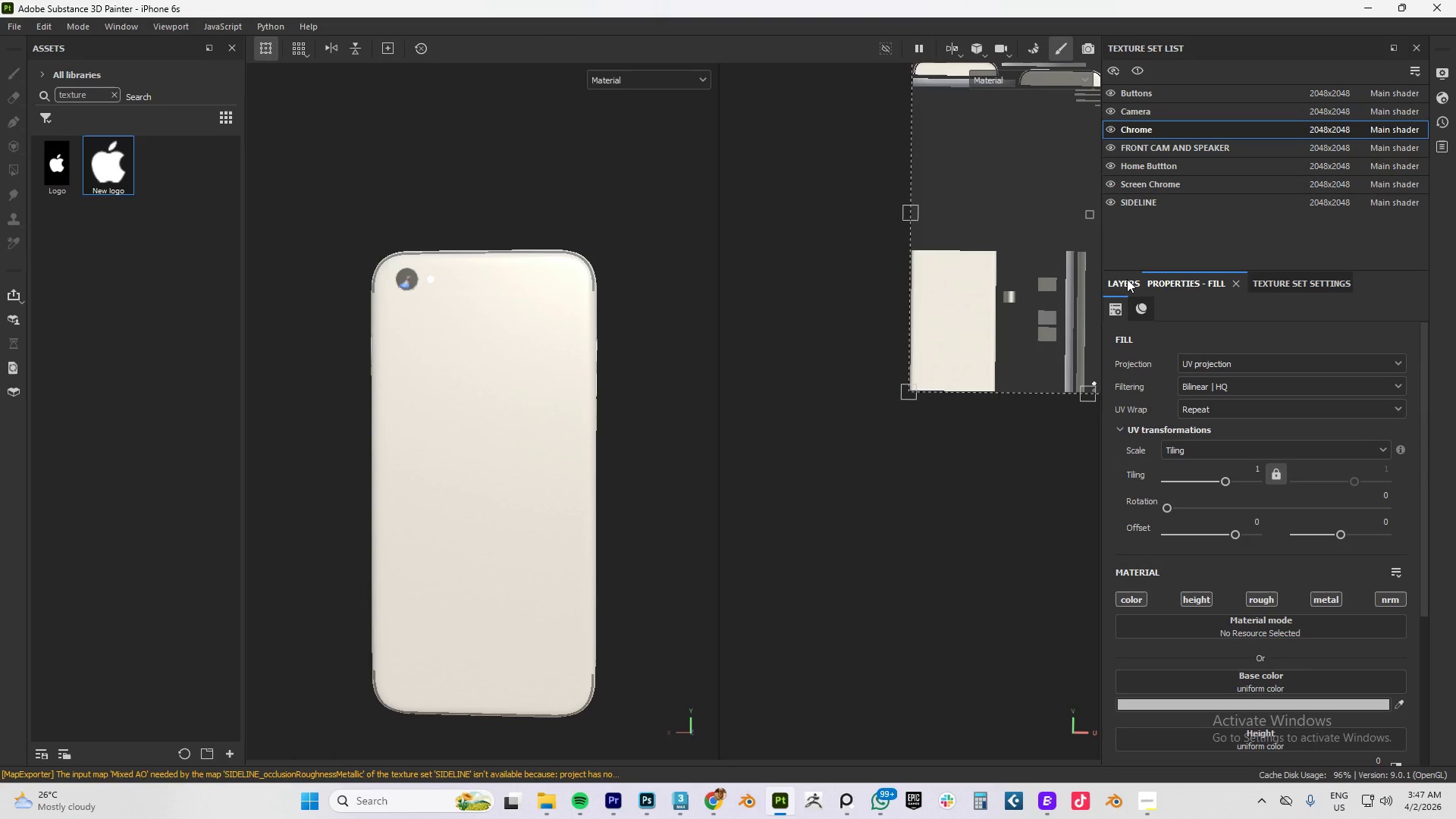 
left_click([1126, 279])
 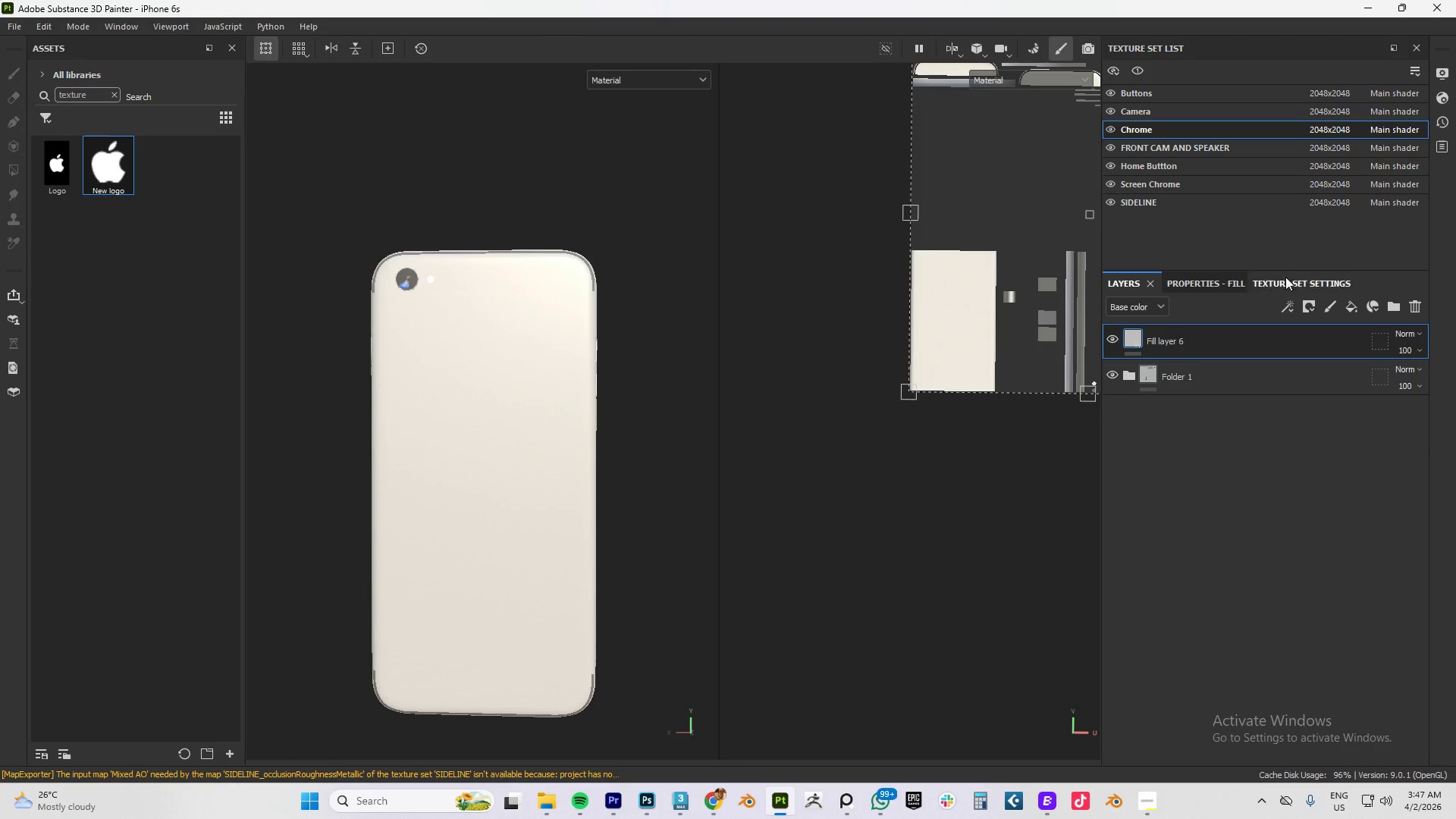 
left_click([1289, 305])
 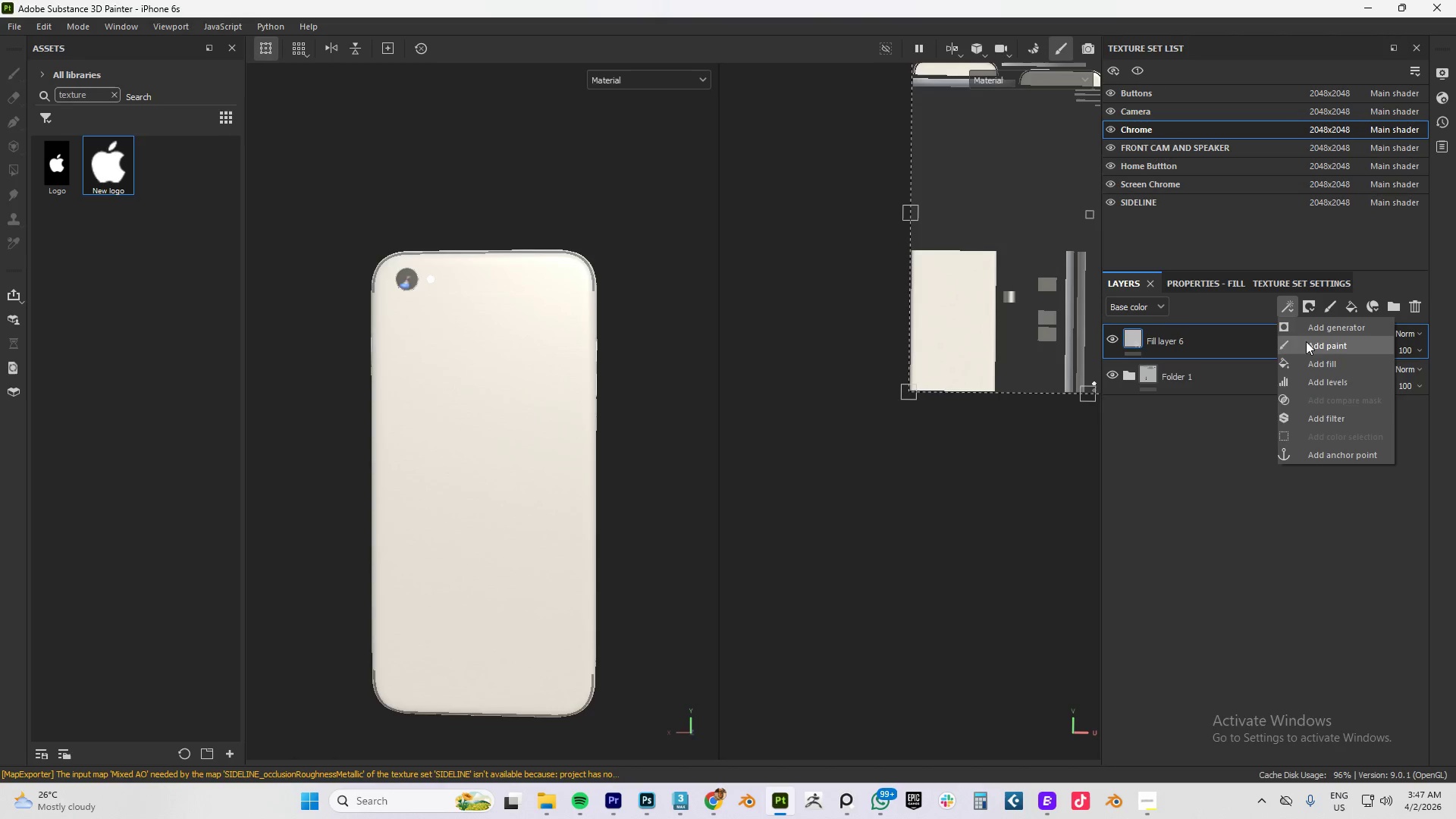 
left_click([1309, 346])
 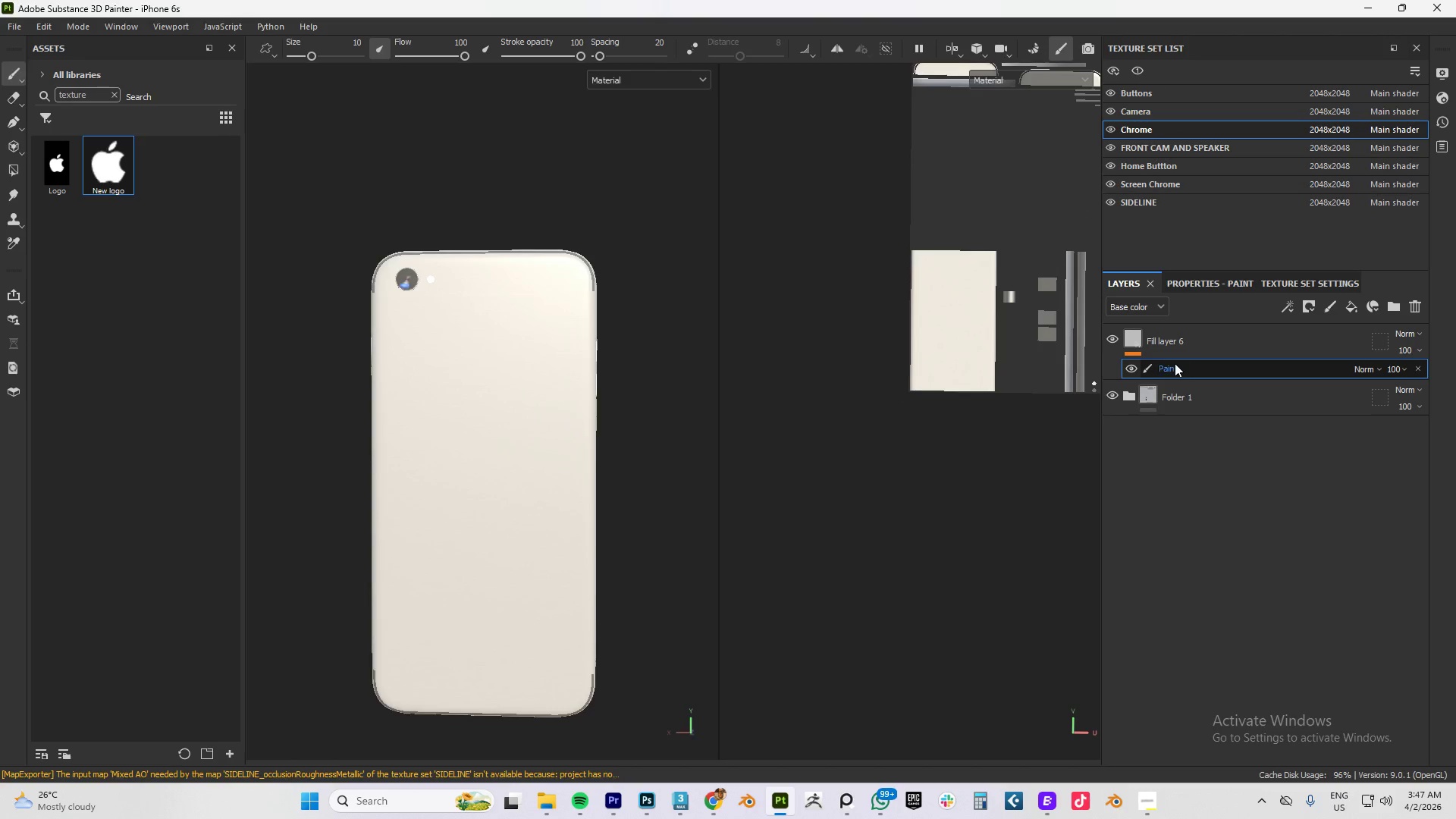 
left_click([1173, 368])
 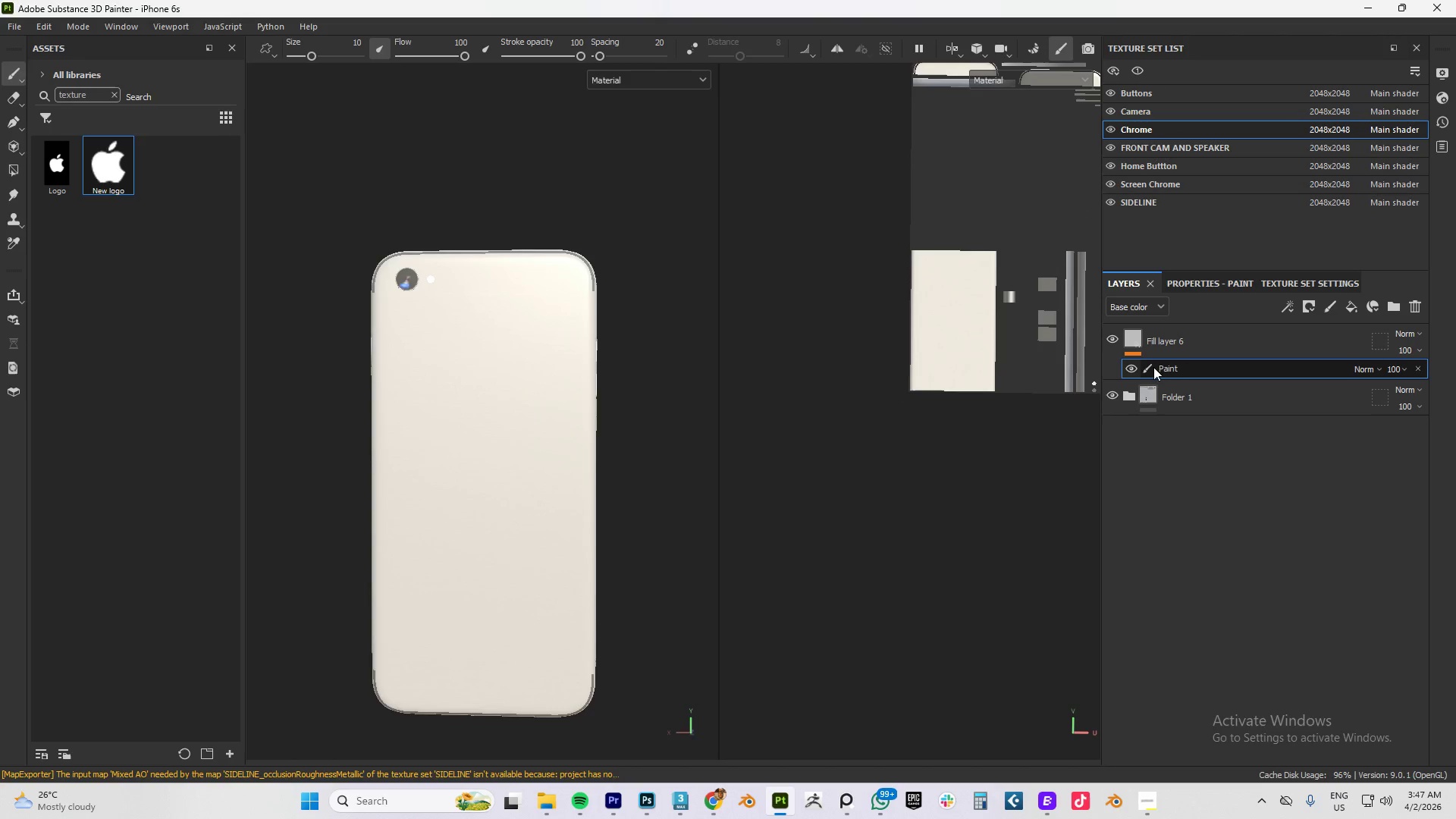 
left_click([1152, 367])
 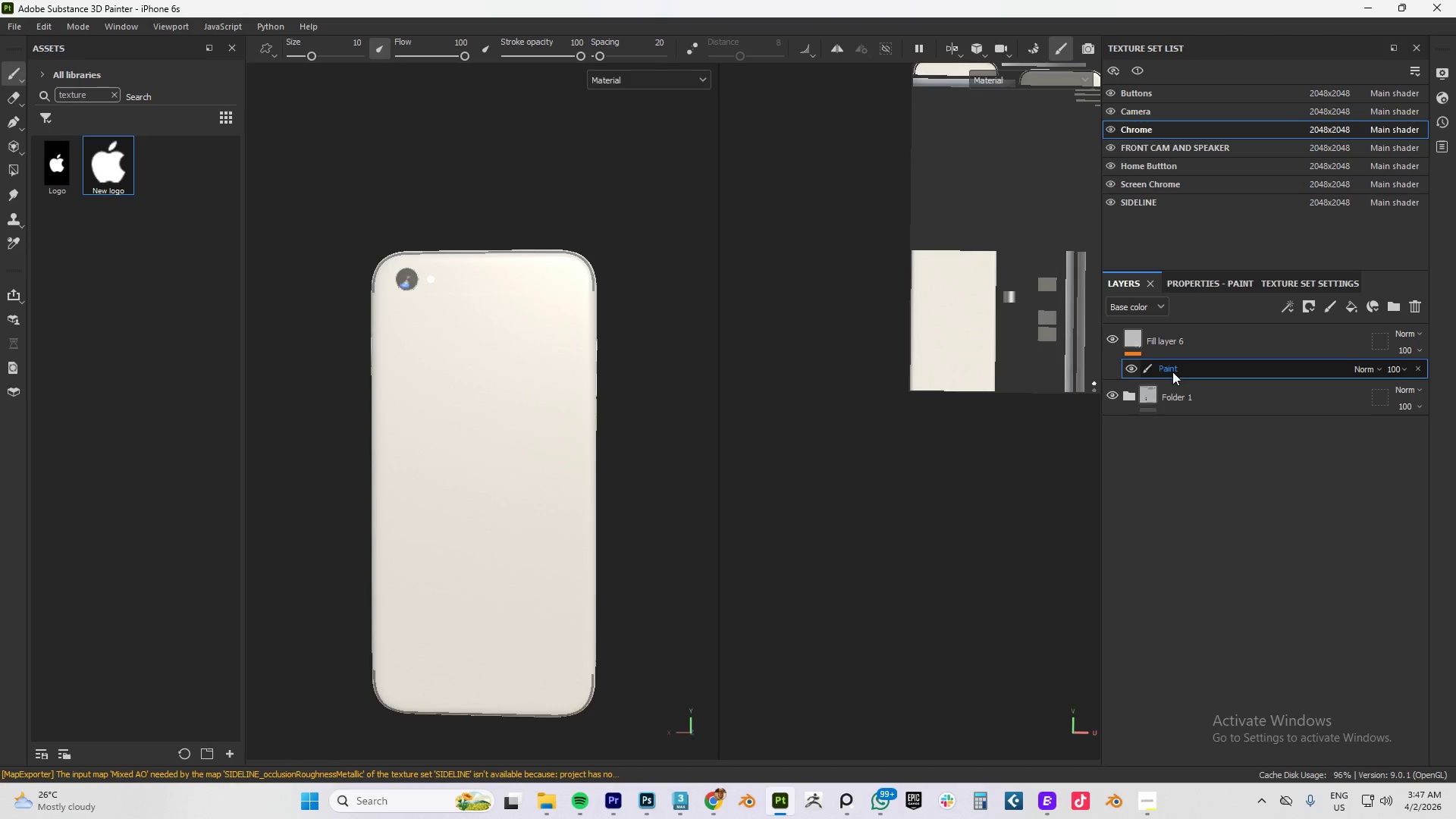 
left_click([1172, 372])
 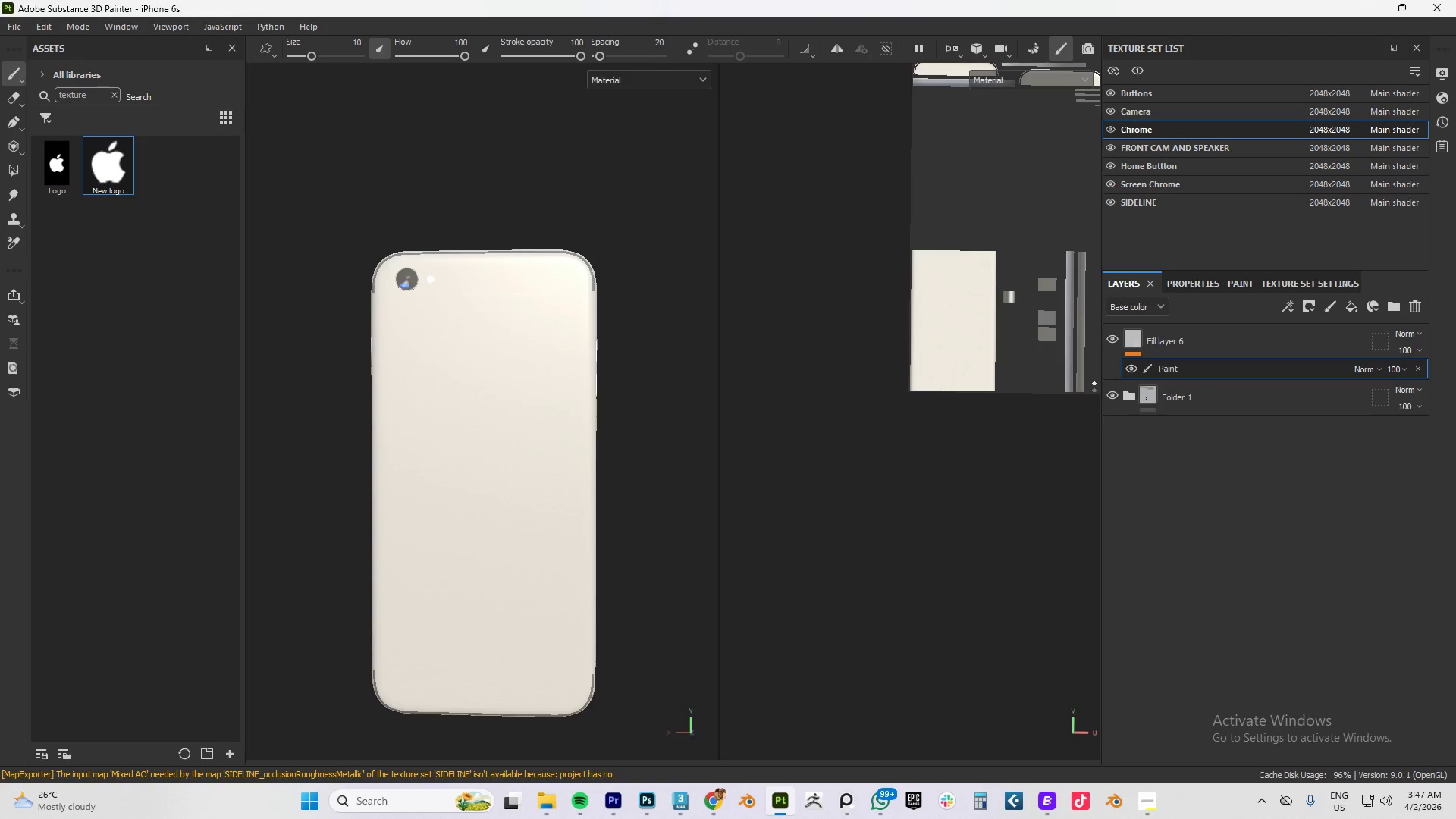 
left_click([487, 449])
 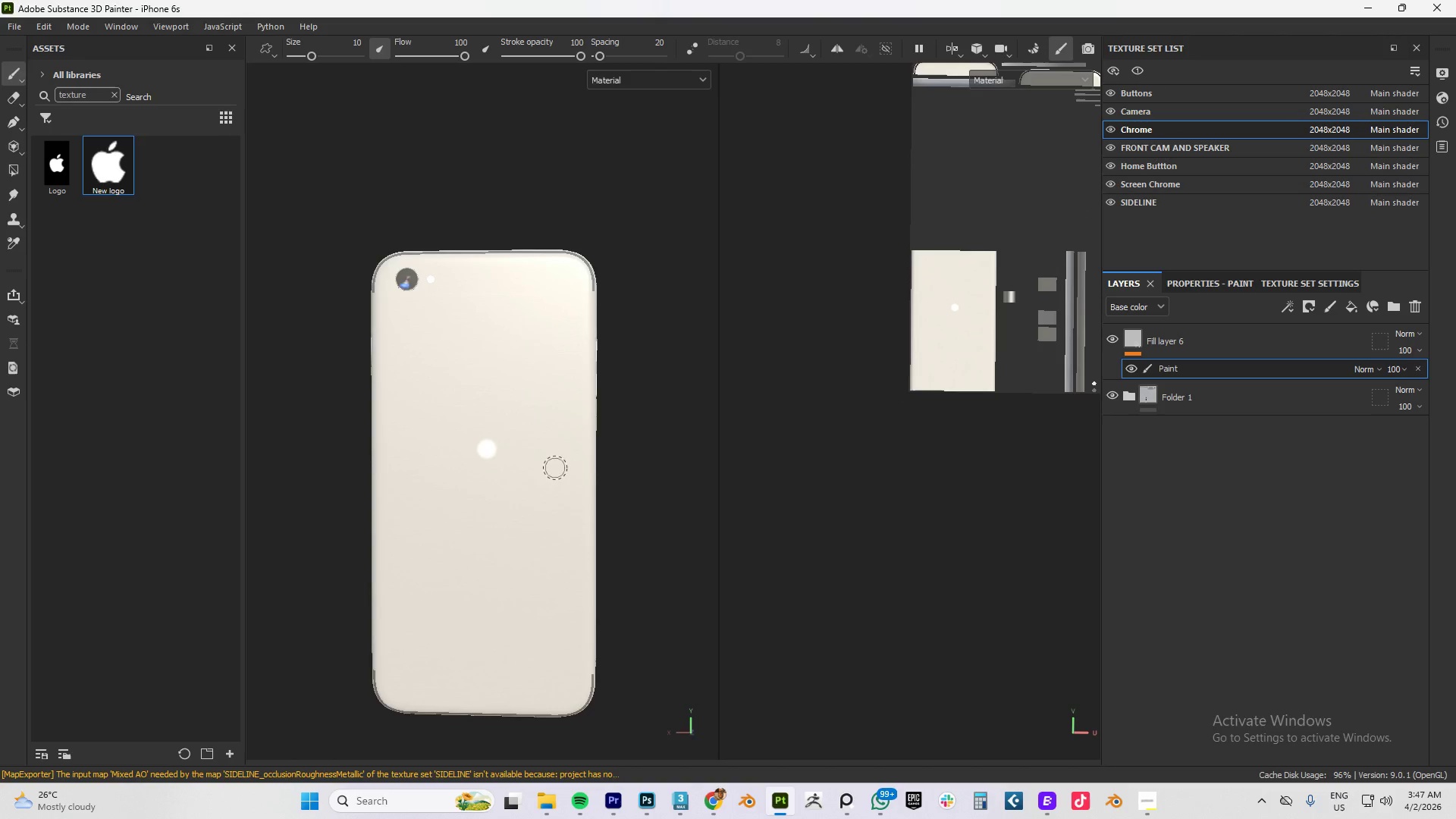 
key(Control+Z)
 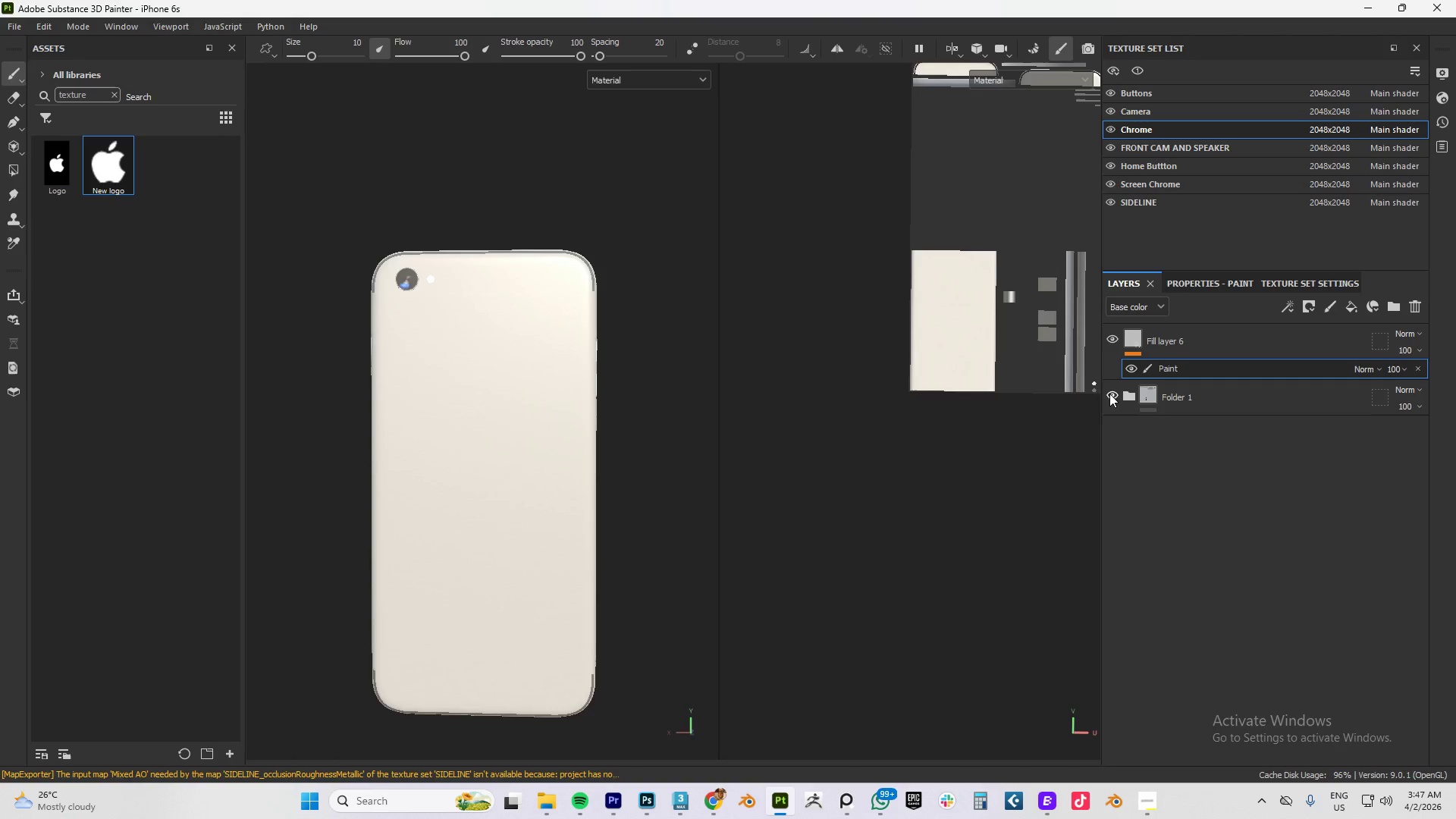 
mouse_move([1148, 365])
 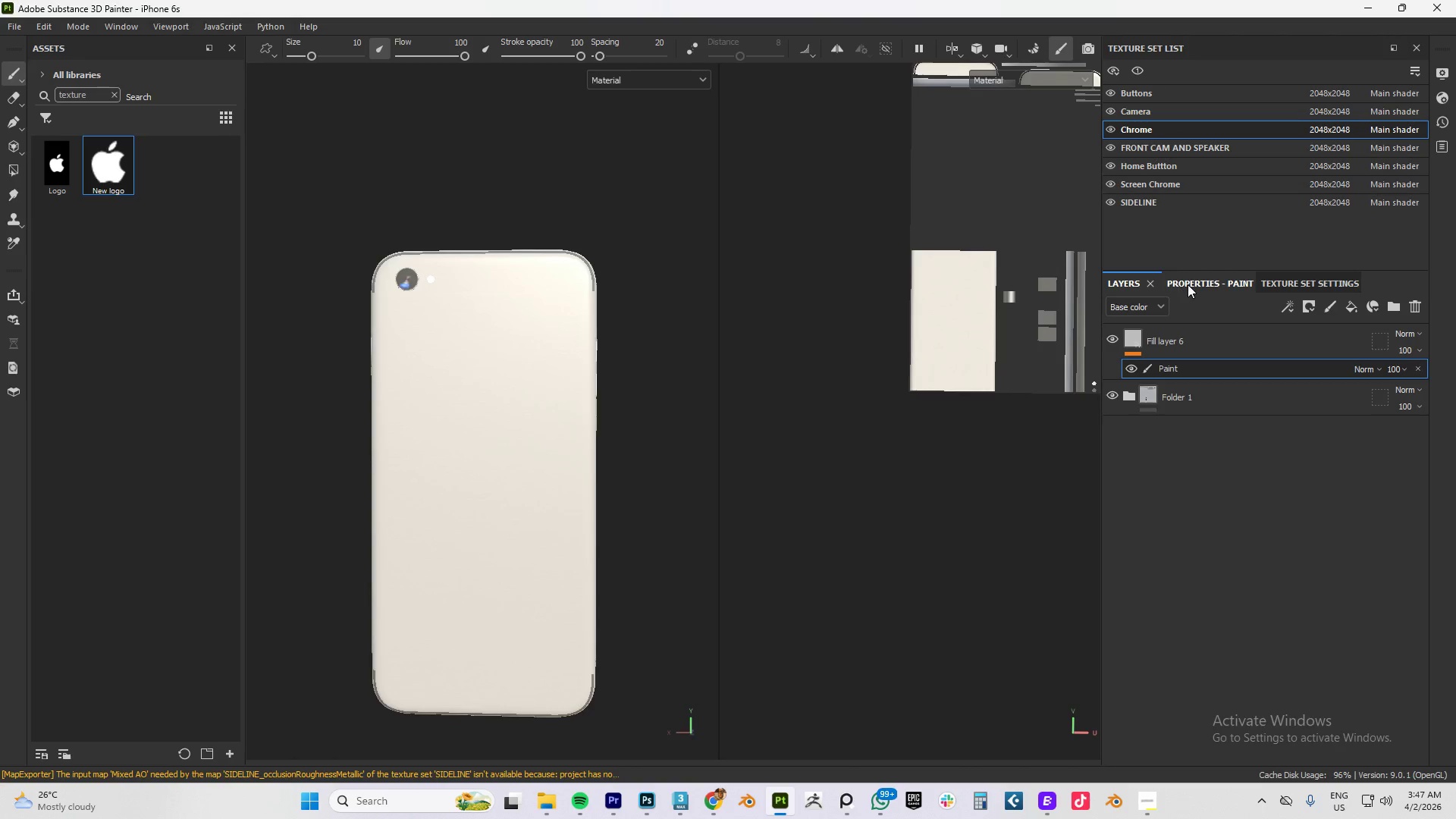 
left_click([1189, 284])
 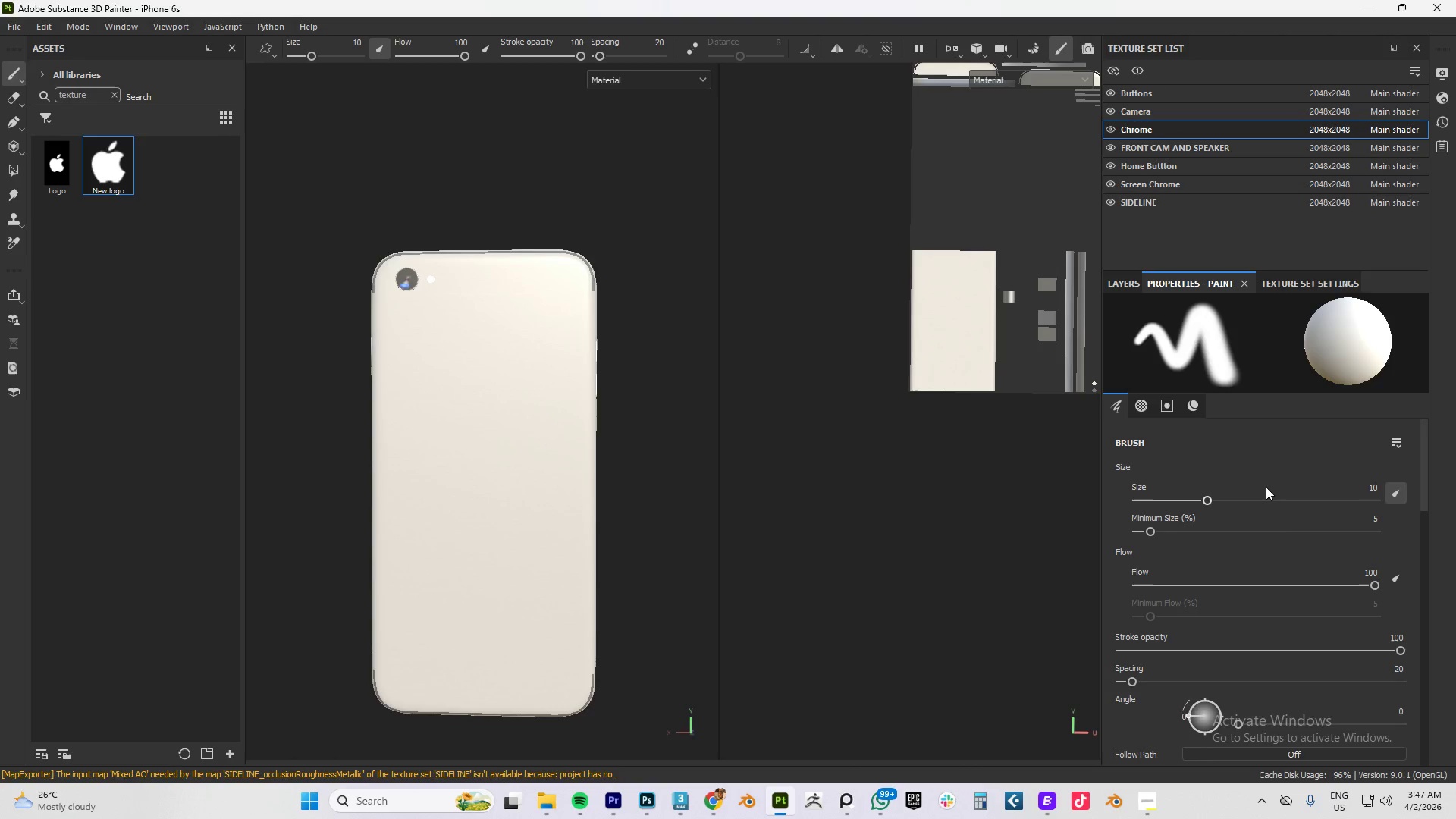 
scroll: coordinate [1268, 518], scroll_direction: down, amount: 6.0
 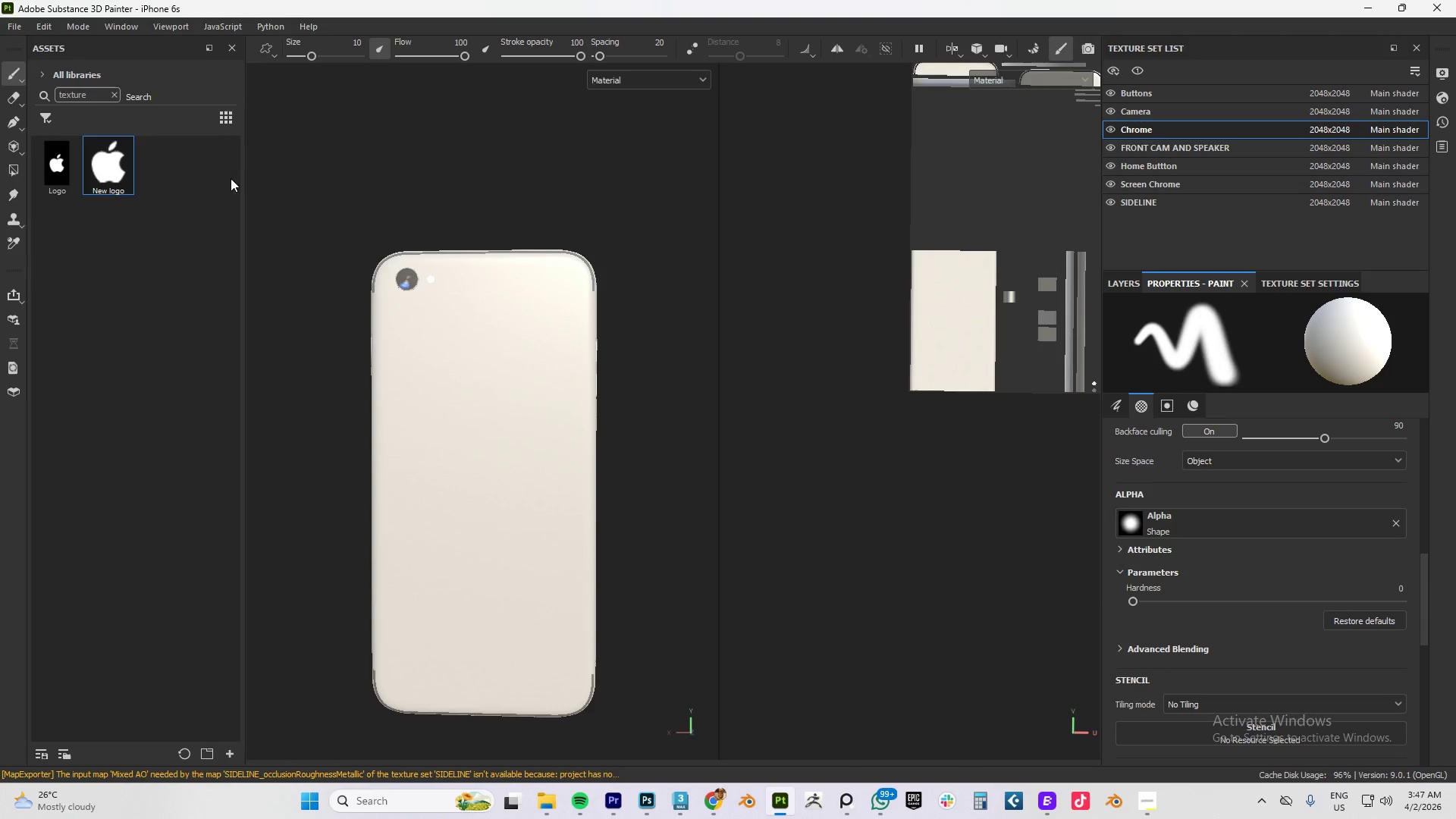 
left_click_drag(start_coordinate=[98, 168], to_coordinate=[1208, 516])
 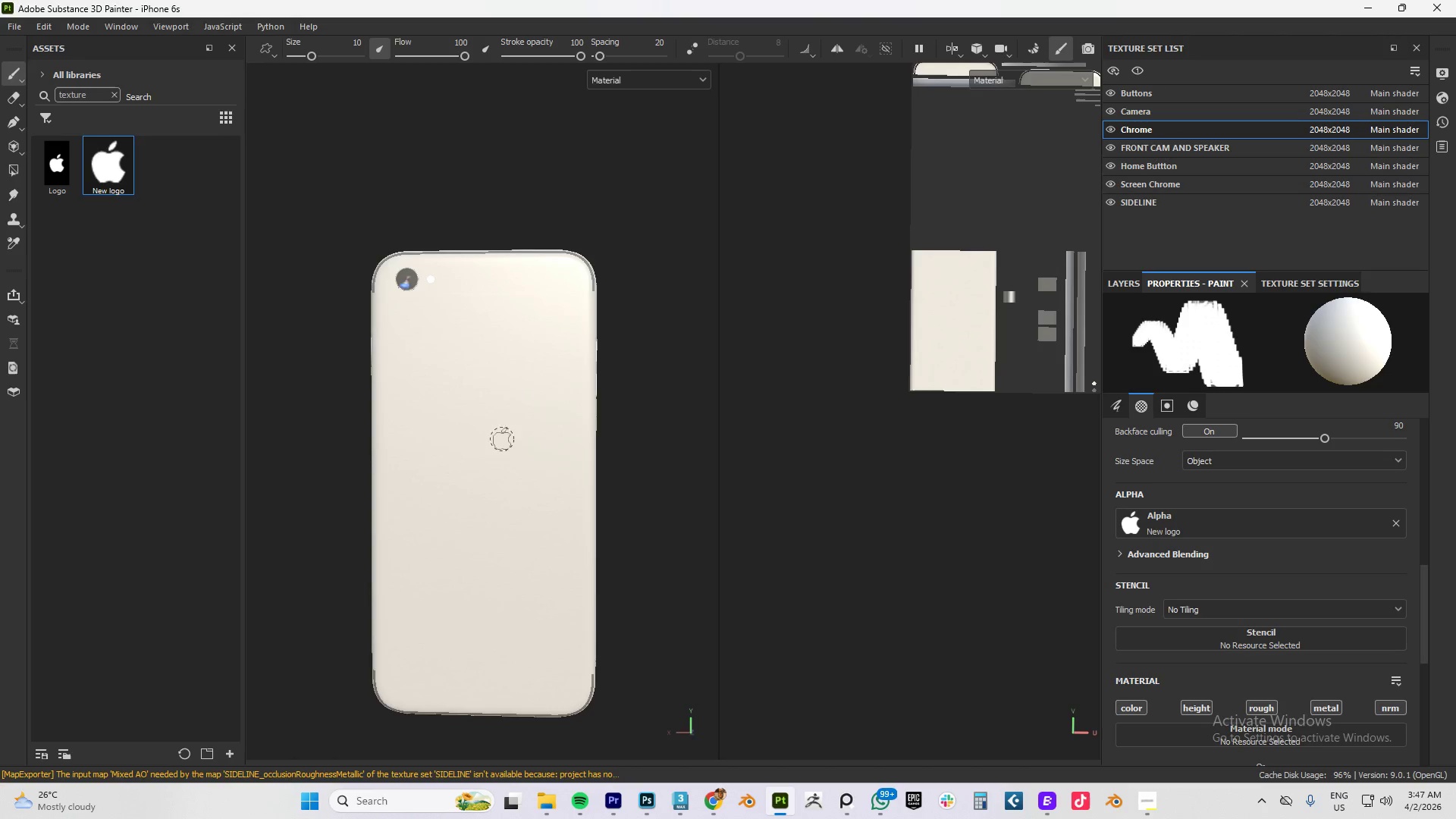 
scroll: coordinate [1251, 529], scroll_direction: up, amount: 10.0
 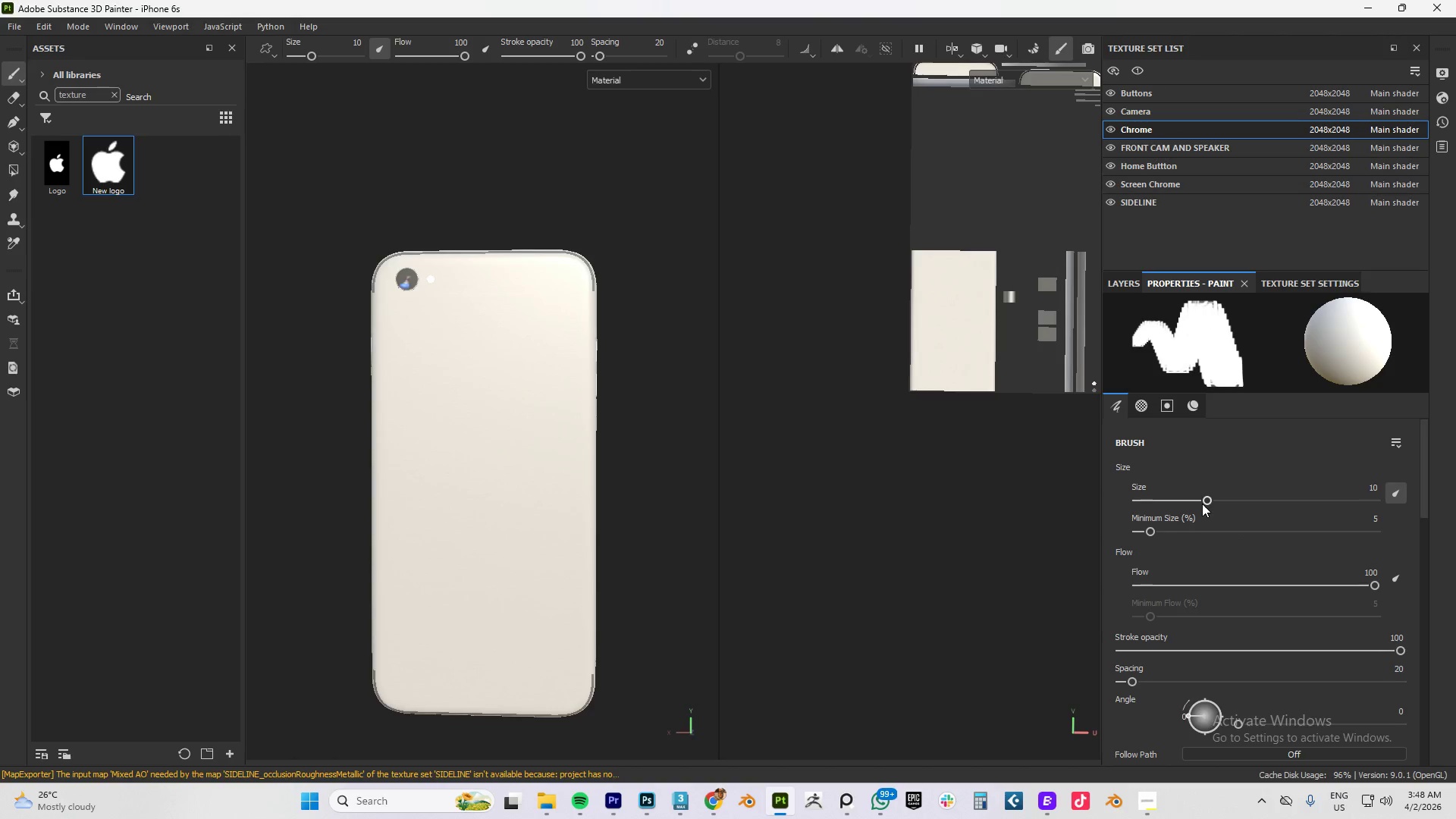 
left_click_drag(start_coordinate=[1207, 501], to_coordinate=[1223, 501])
 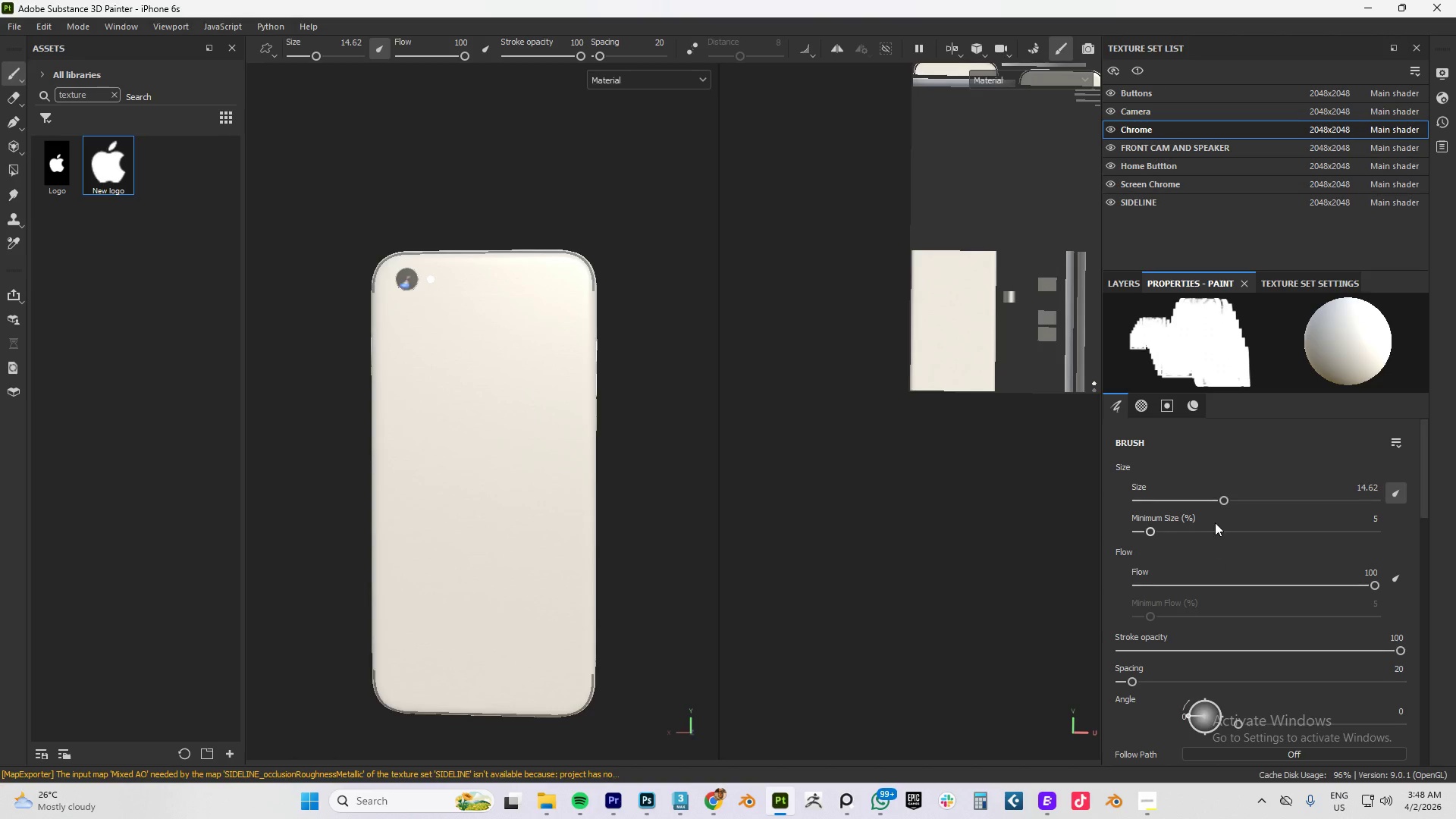 
left_click_drag(start_coordinate=[1222, 501], to_coordinate=[1232, 501])
 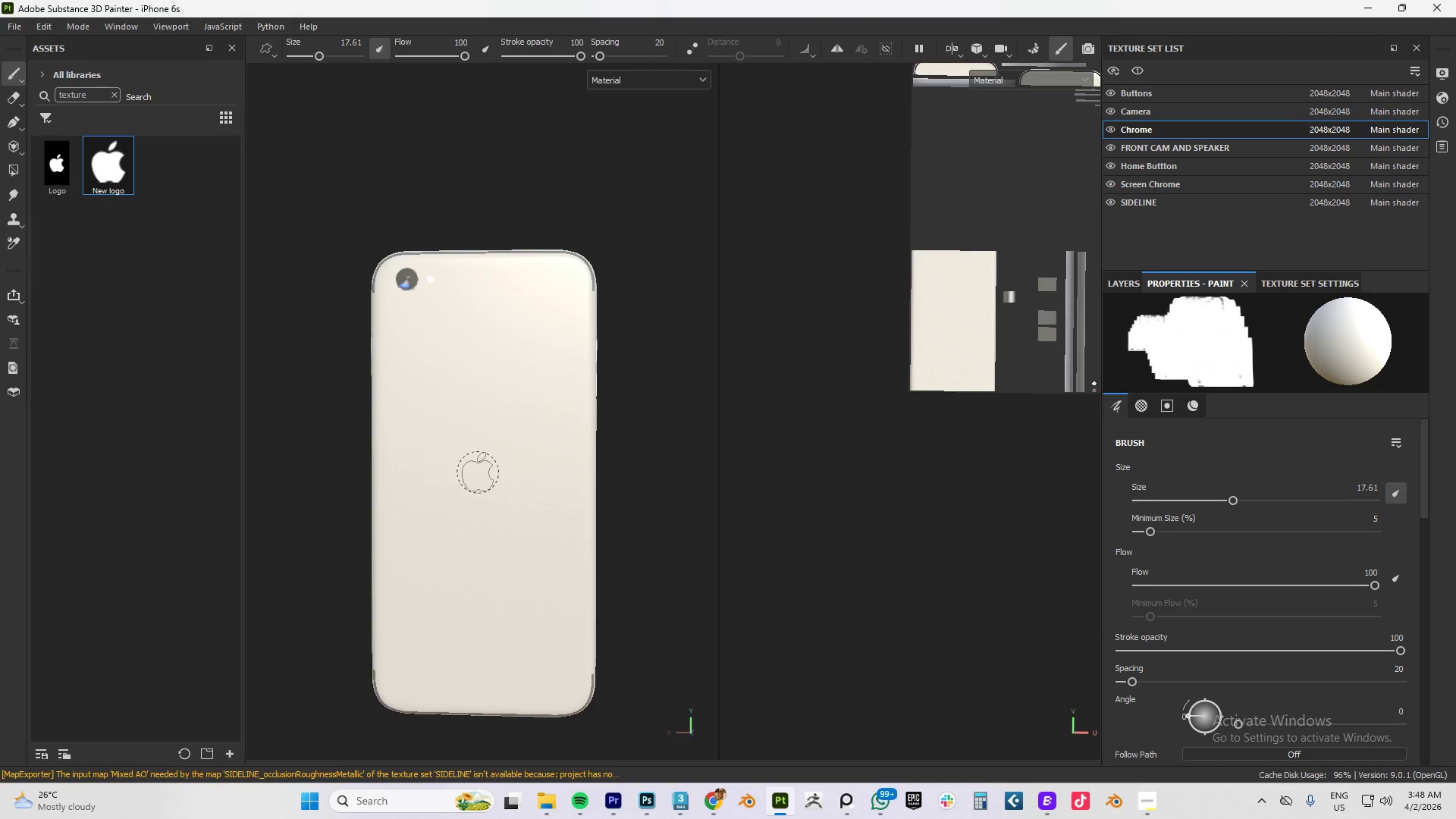 
key(Alt+AltLeft)
 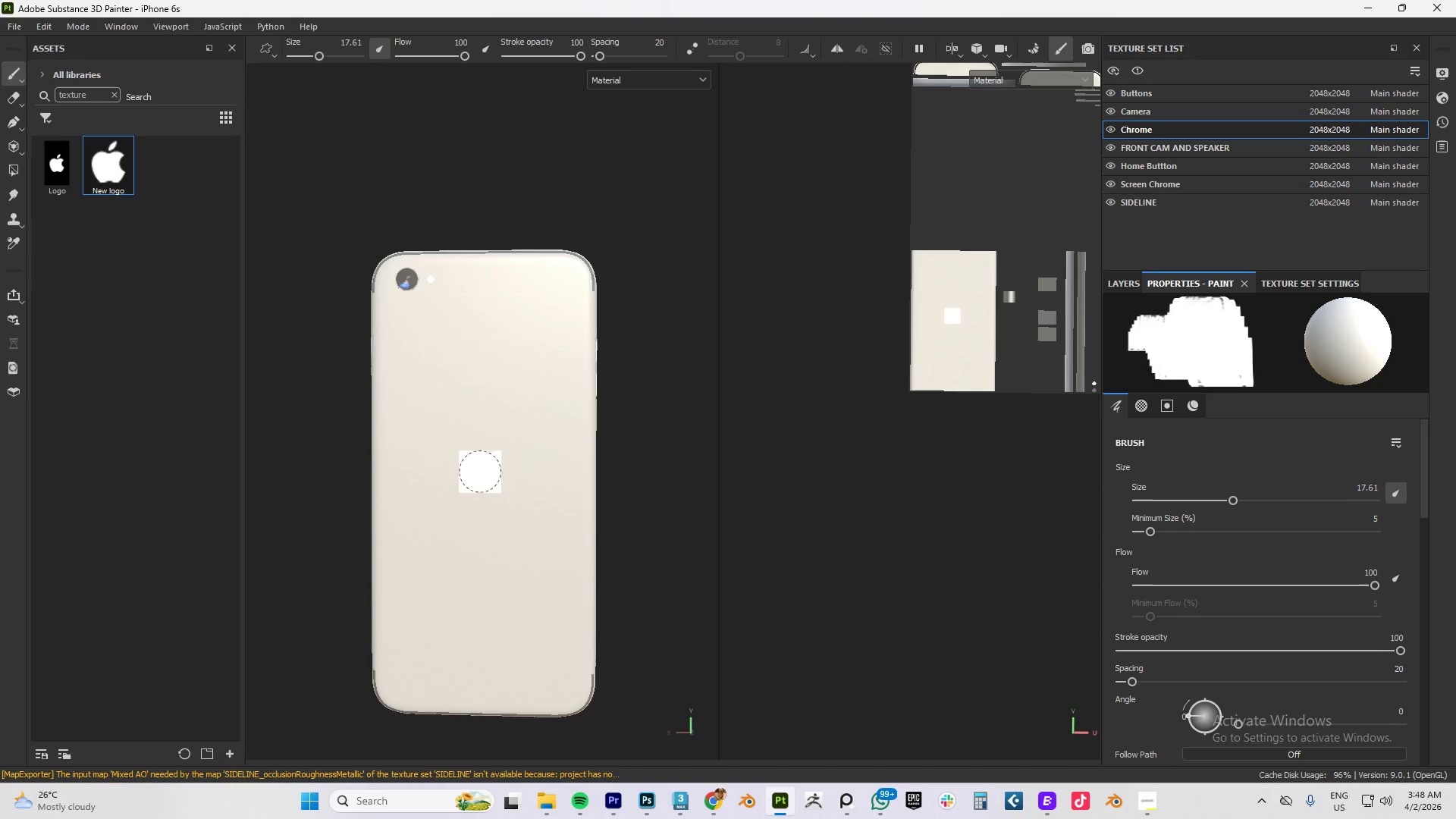 
left_click([480, 472])
 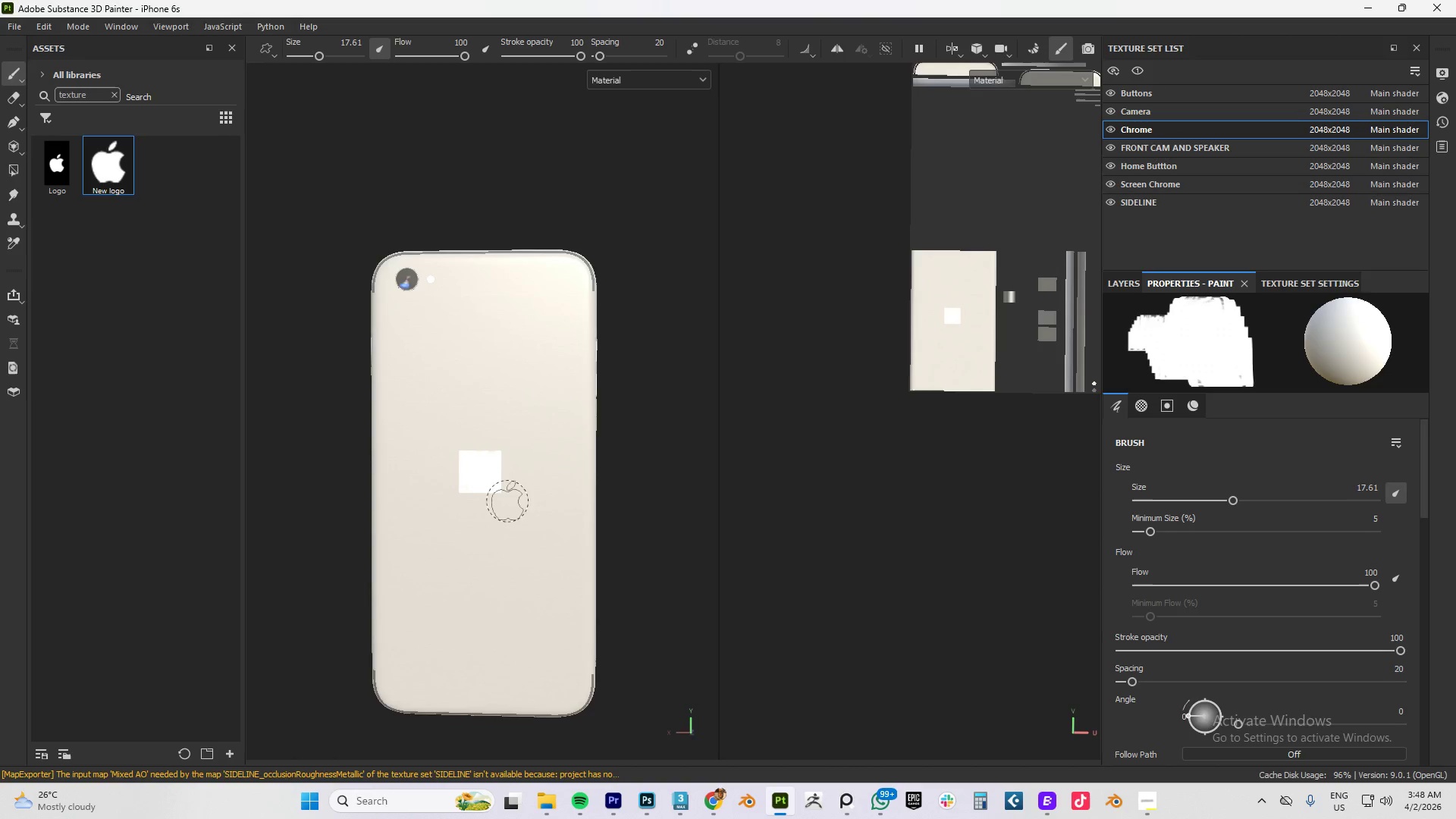 
scroll: coordinate [496, 452], scroll_direction: up, amount: 17.0
 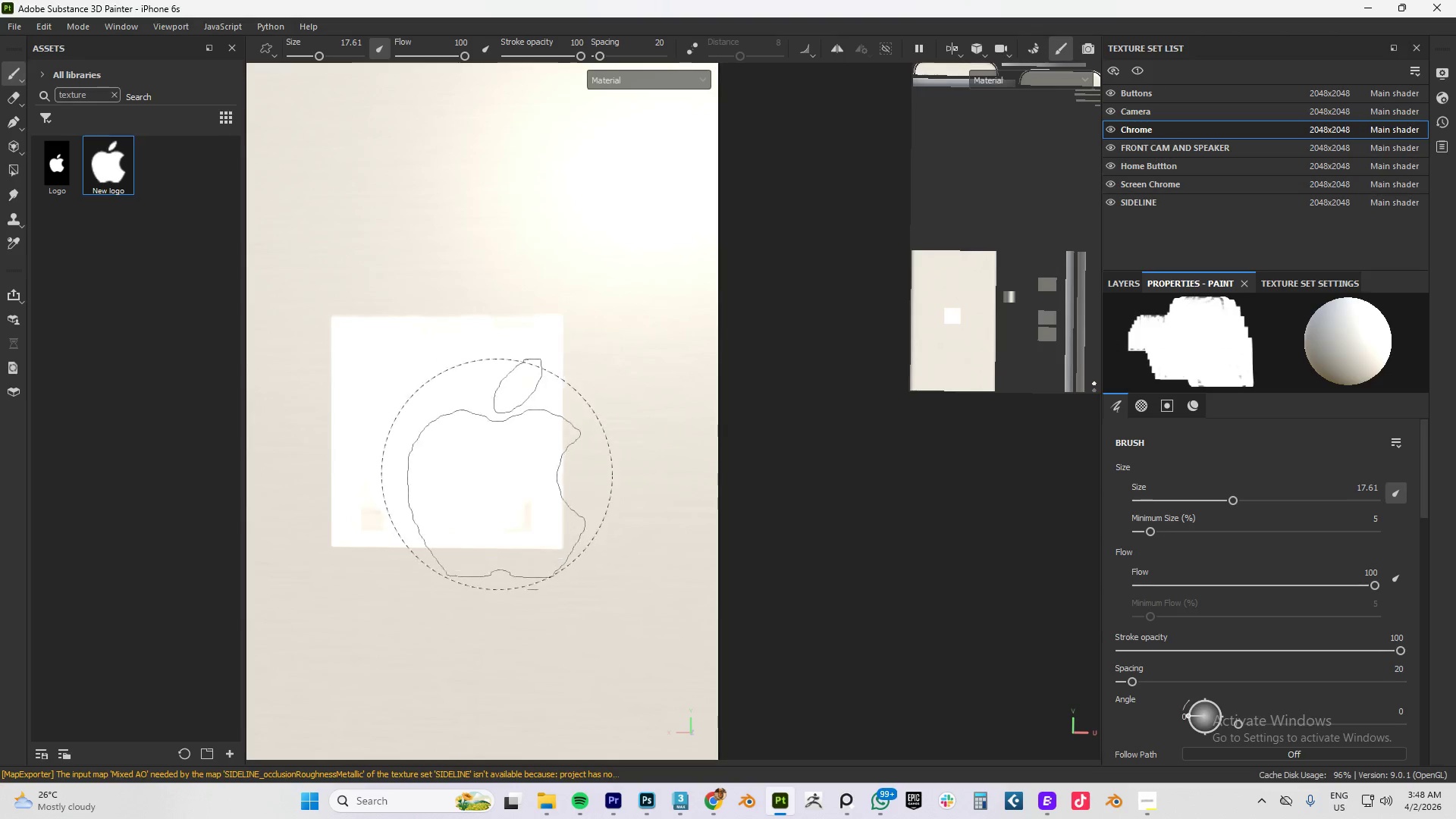 
key(Control+Z)
 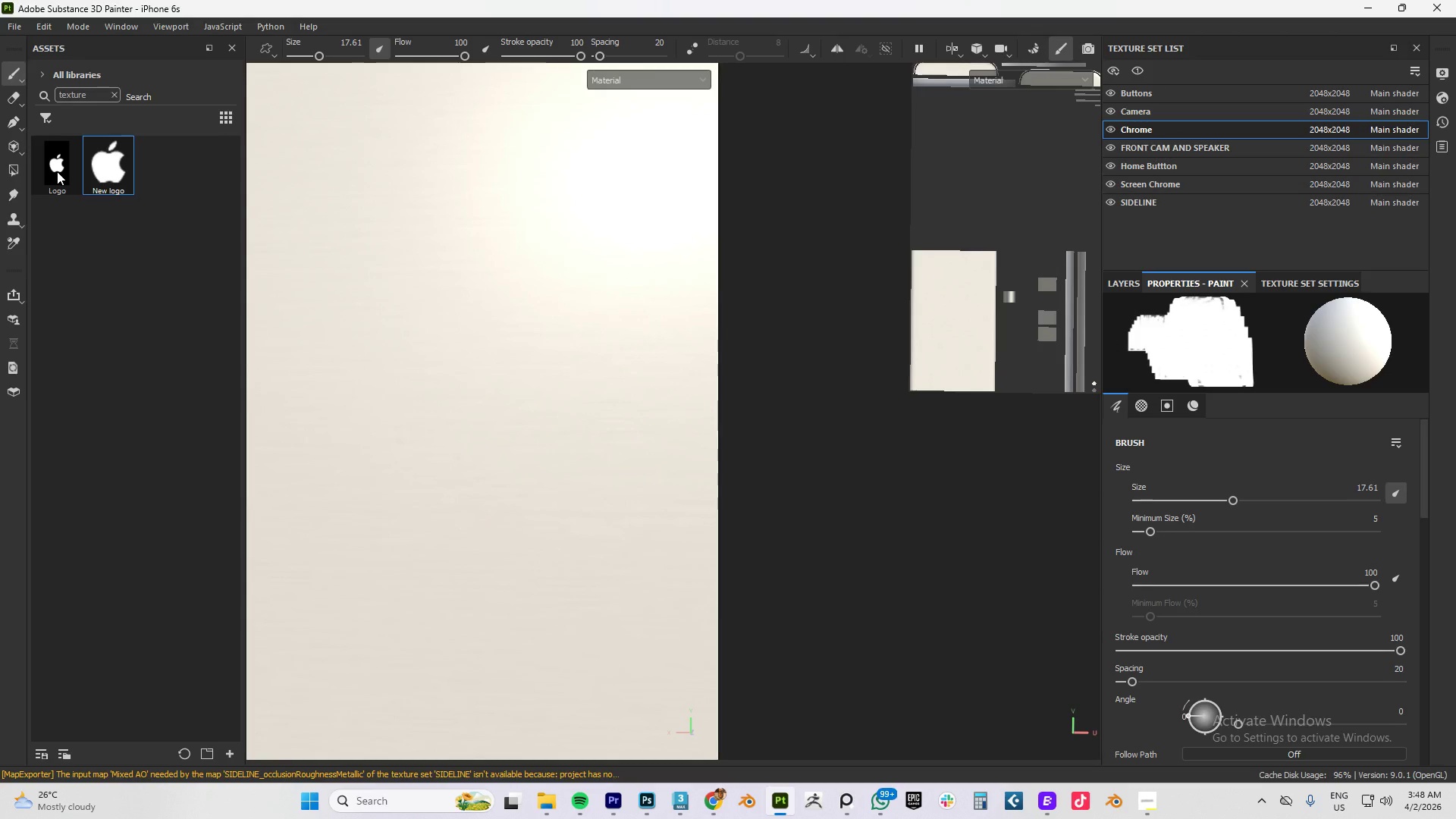 
scroll: coordinate [1263, 648], scroll_direction: down, amount: 9.0
 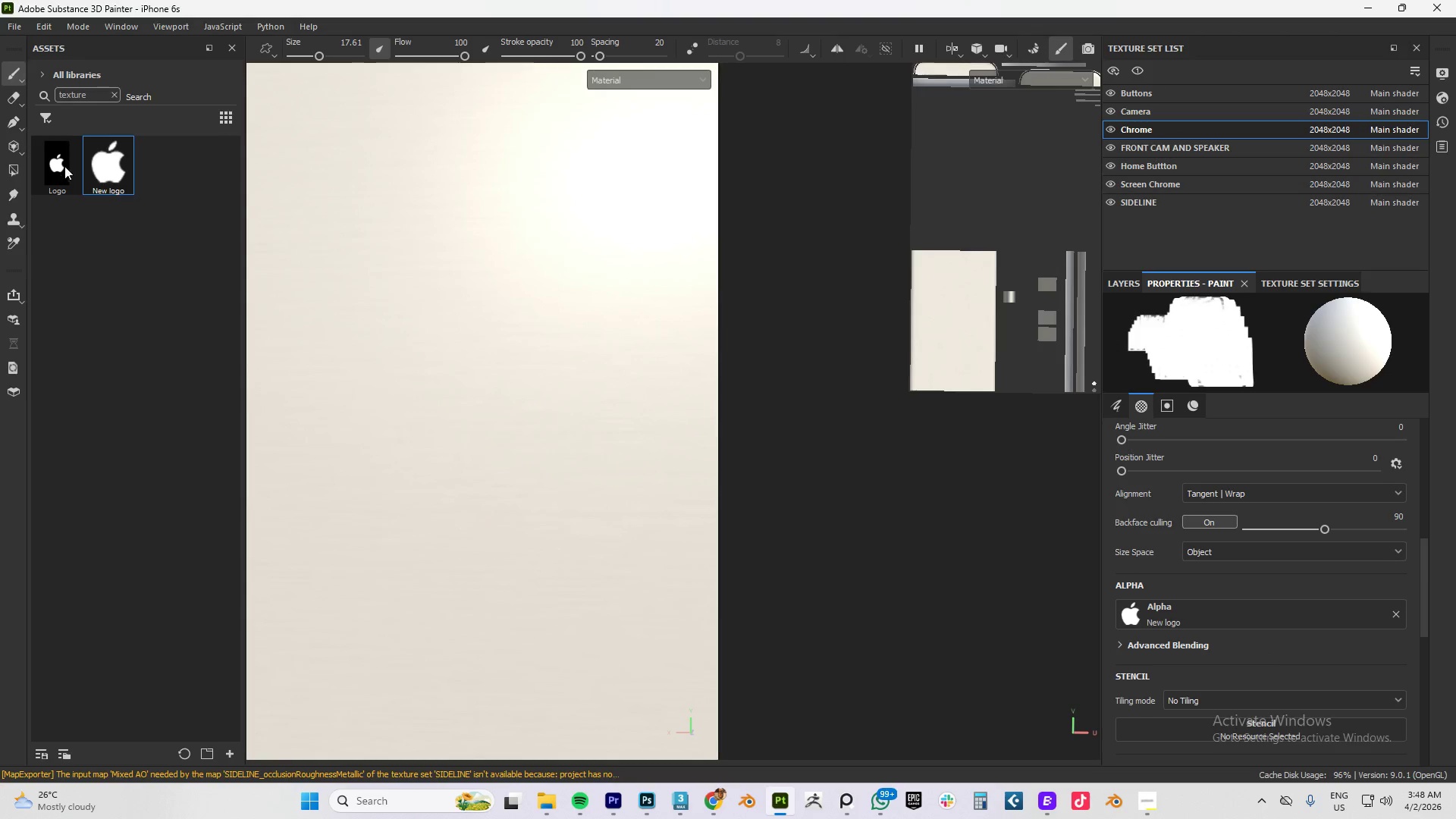 
left_click_drag(start_coordinate=[58, 168], to_coordinate=[1185, 616])
 